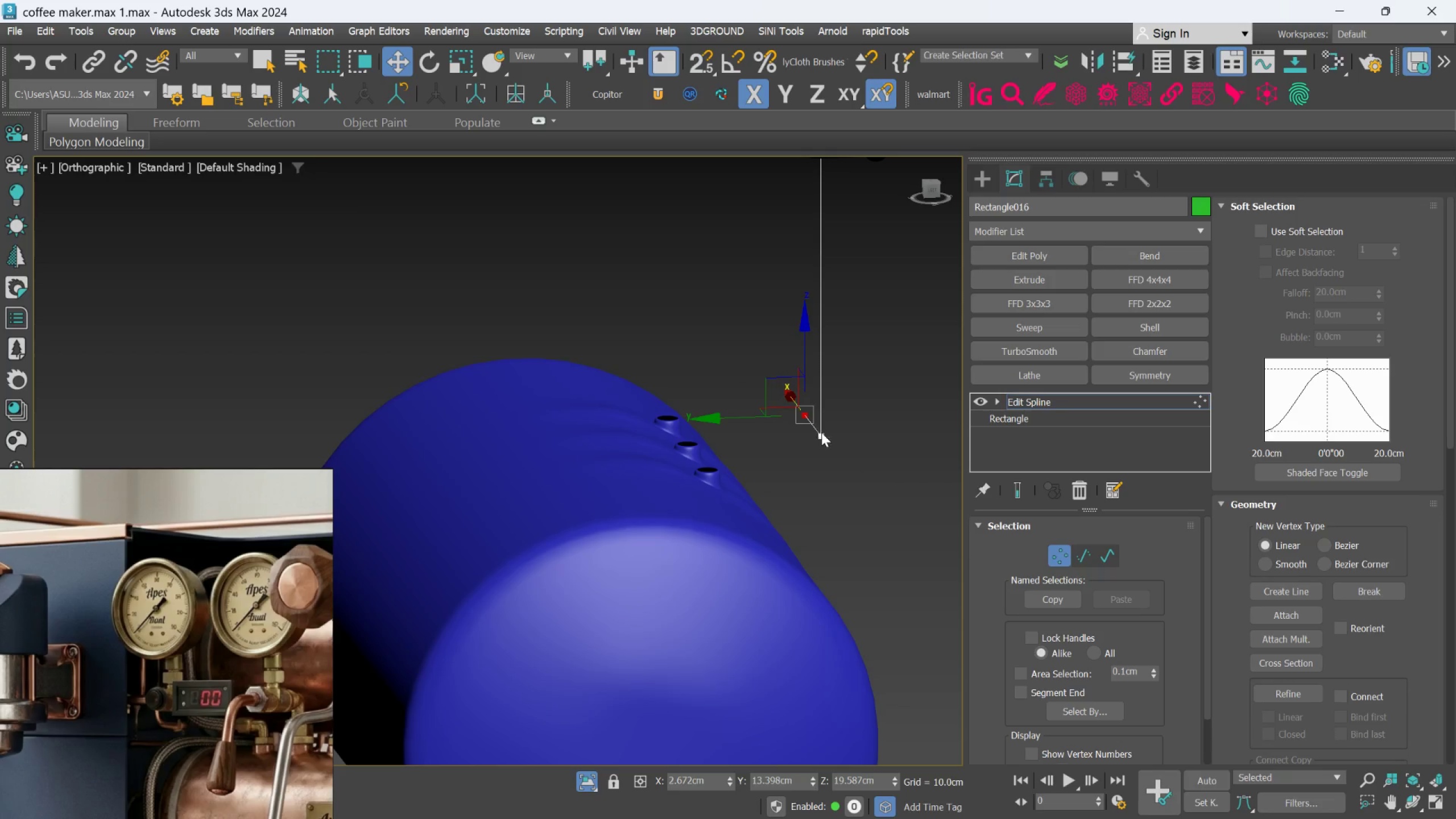 
left_click_drag(start_coordinate=[837, 448], to_coordinate=[767, 383])
 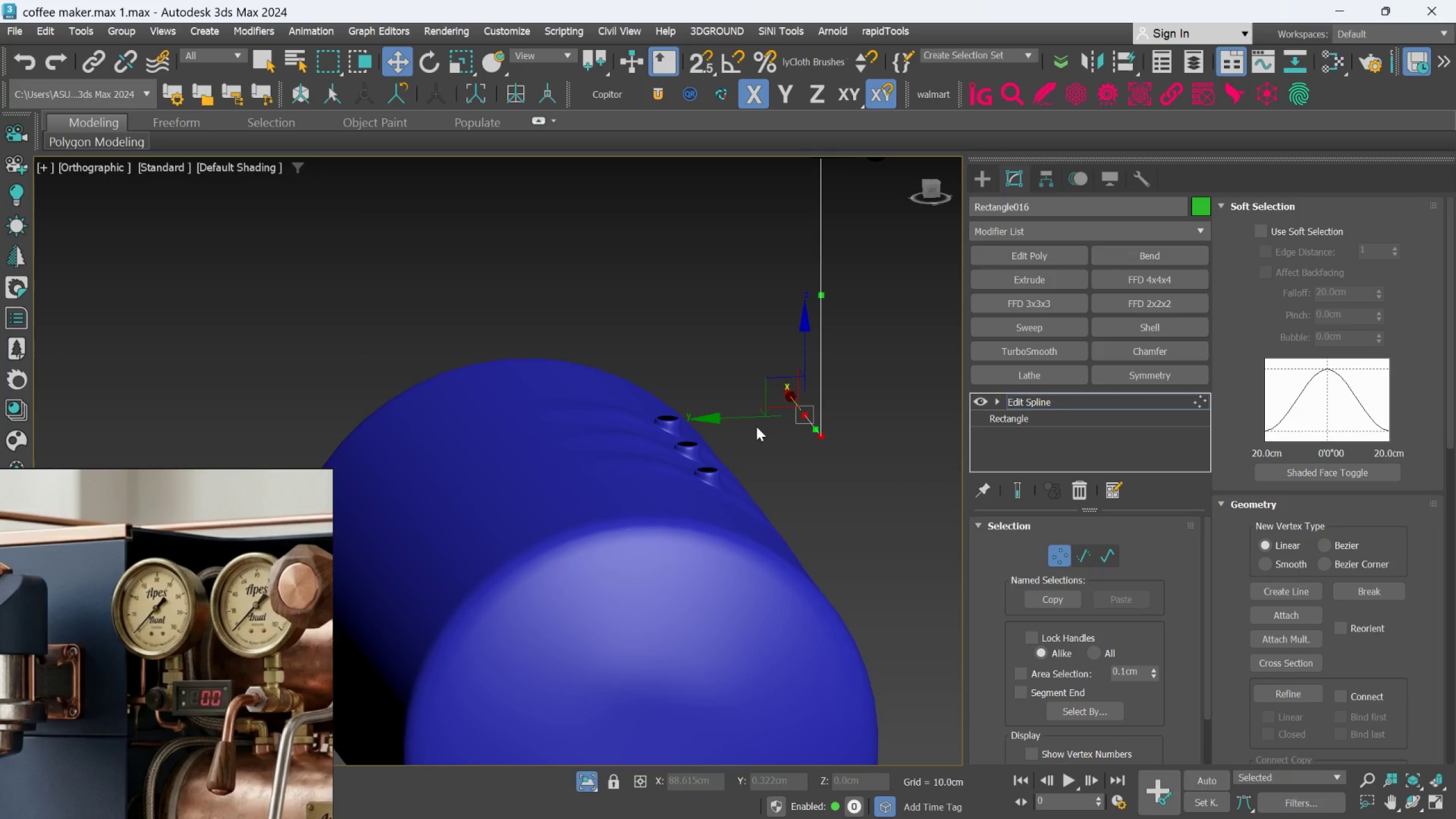 
hold_key(key=ShiftLeft, duration=2.09)
left_click_drag(start_coordinate=[745, 419], to_coordinate=[695, 429])
 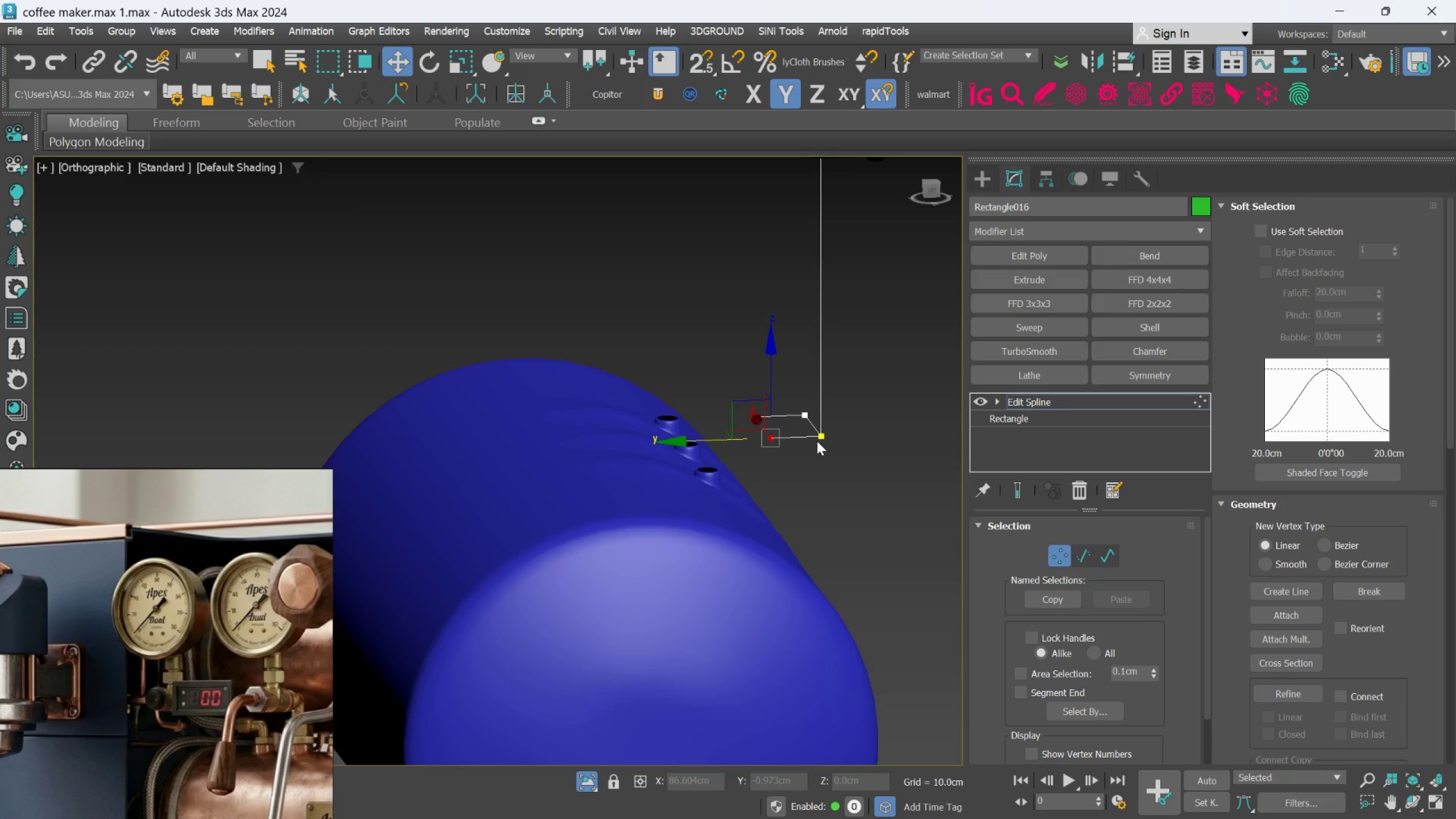 
key(Control+Z)
 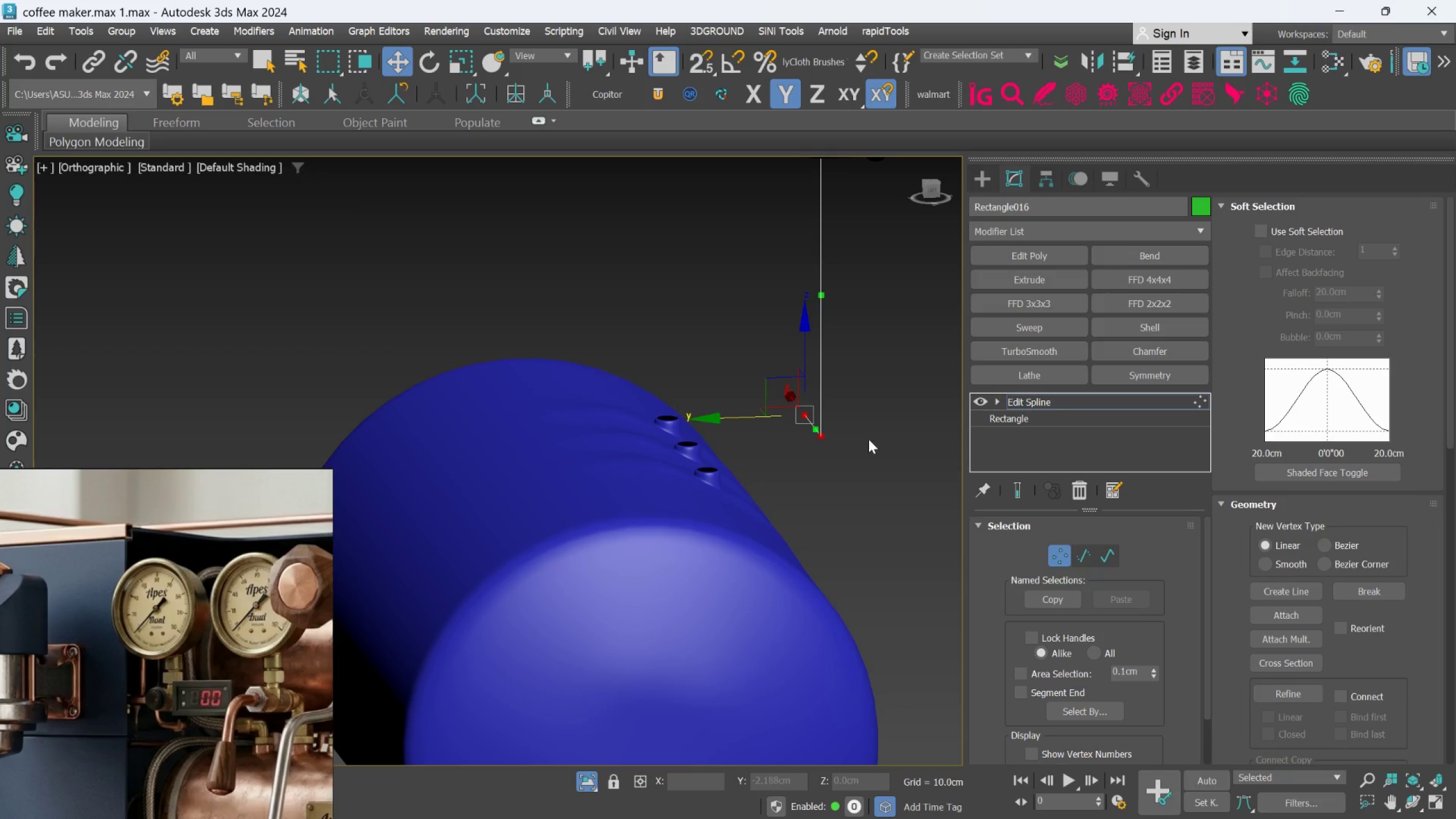 
left_click([870, 440])
 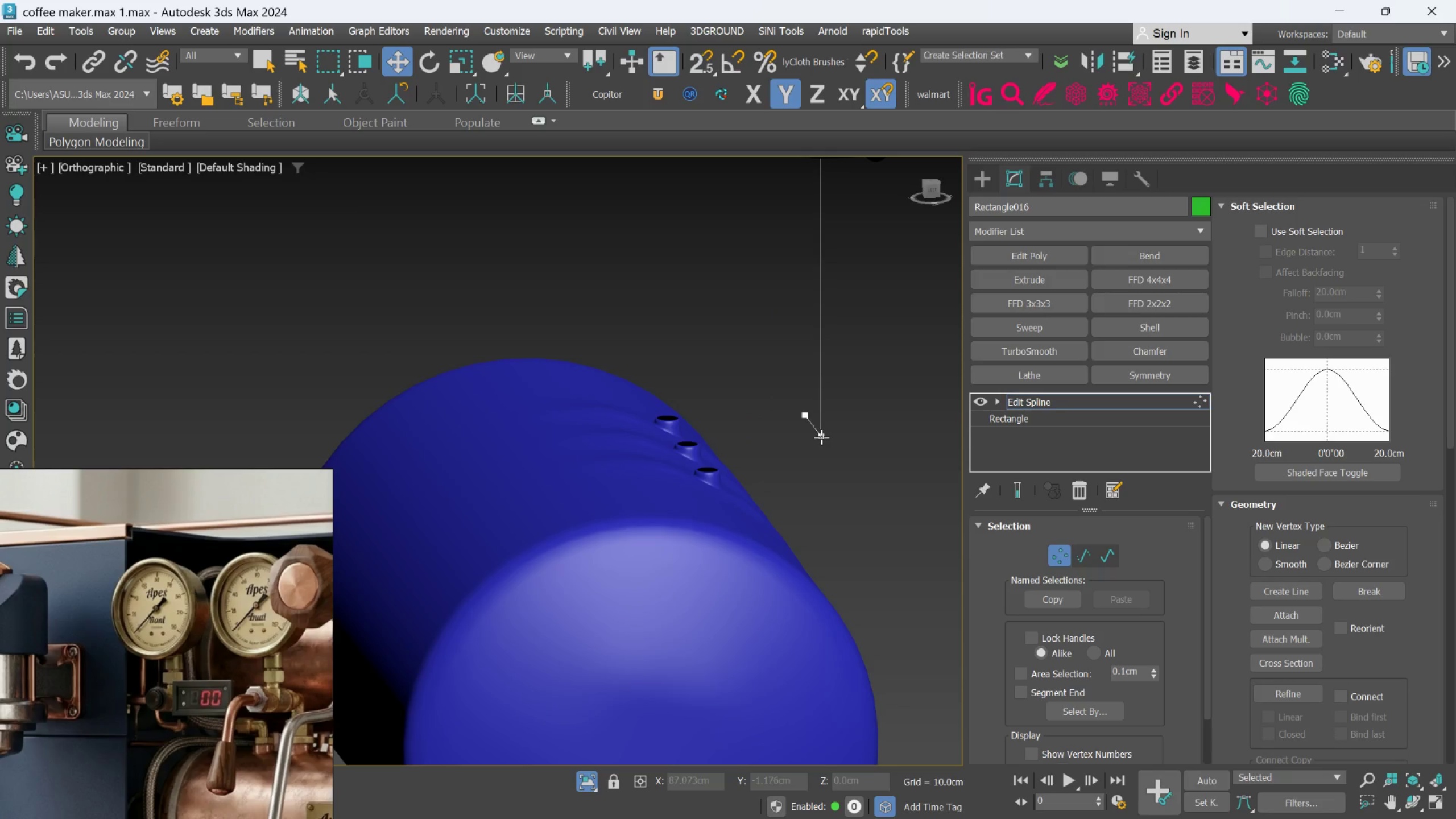 
left_click([821, 437])
 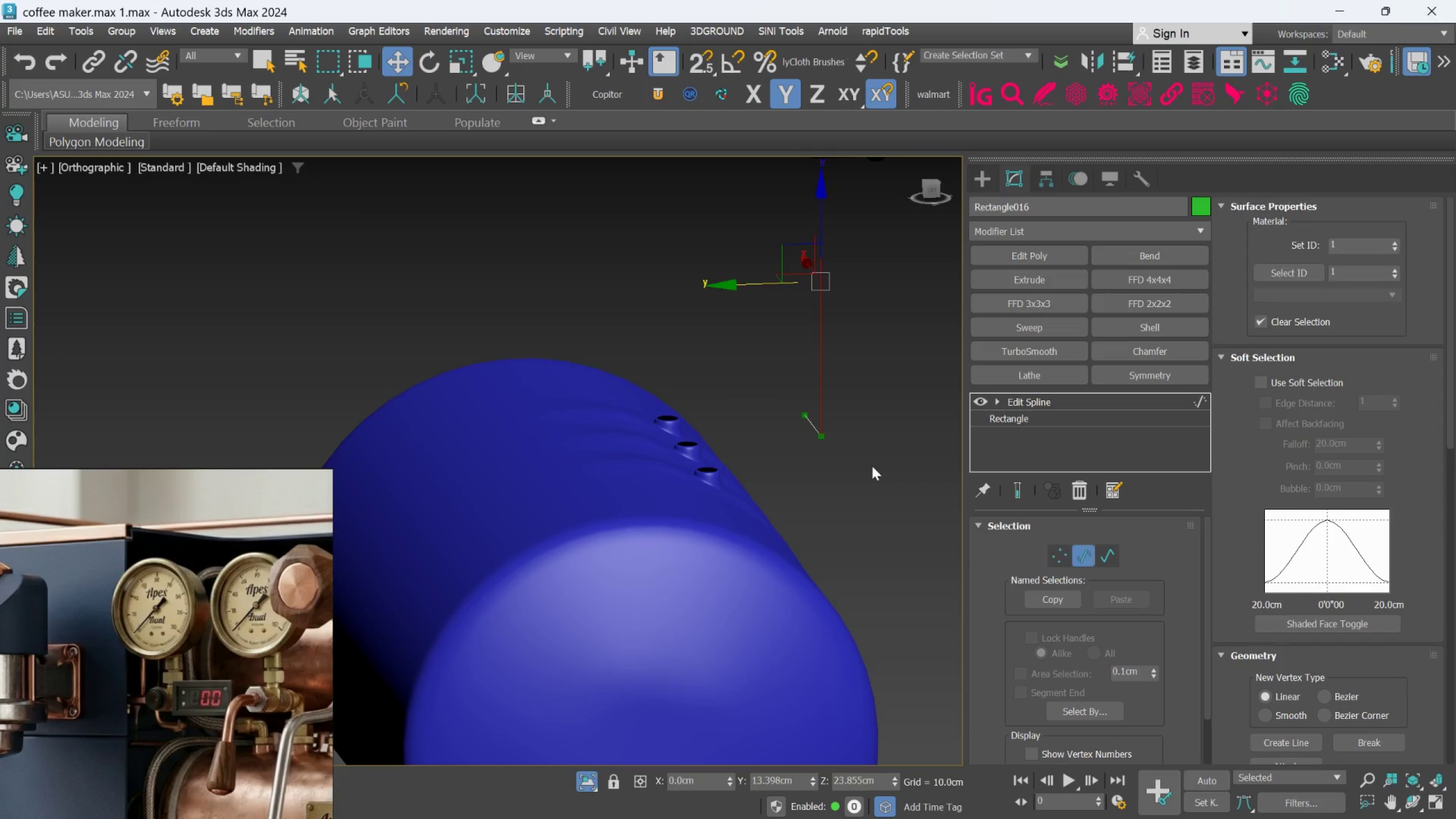 
left_click([813, 427])
 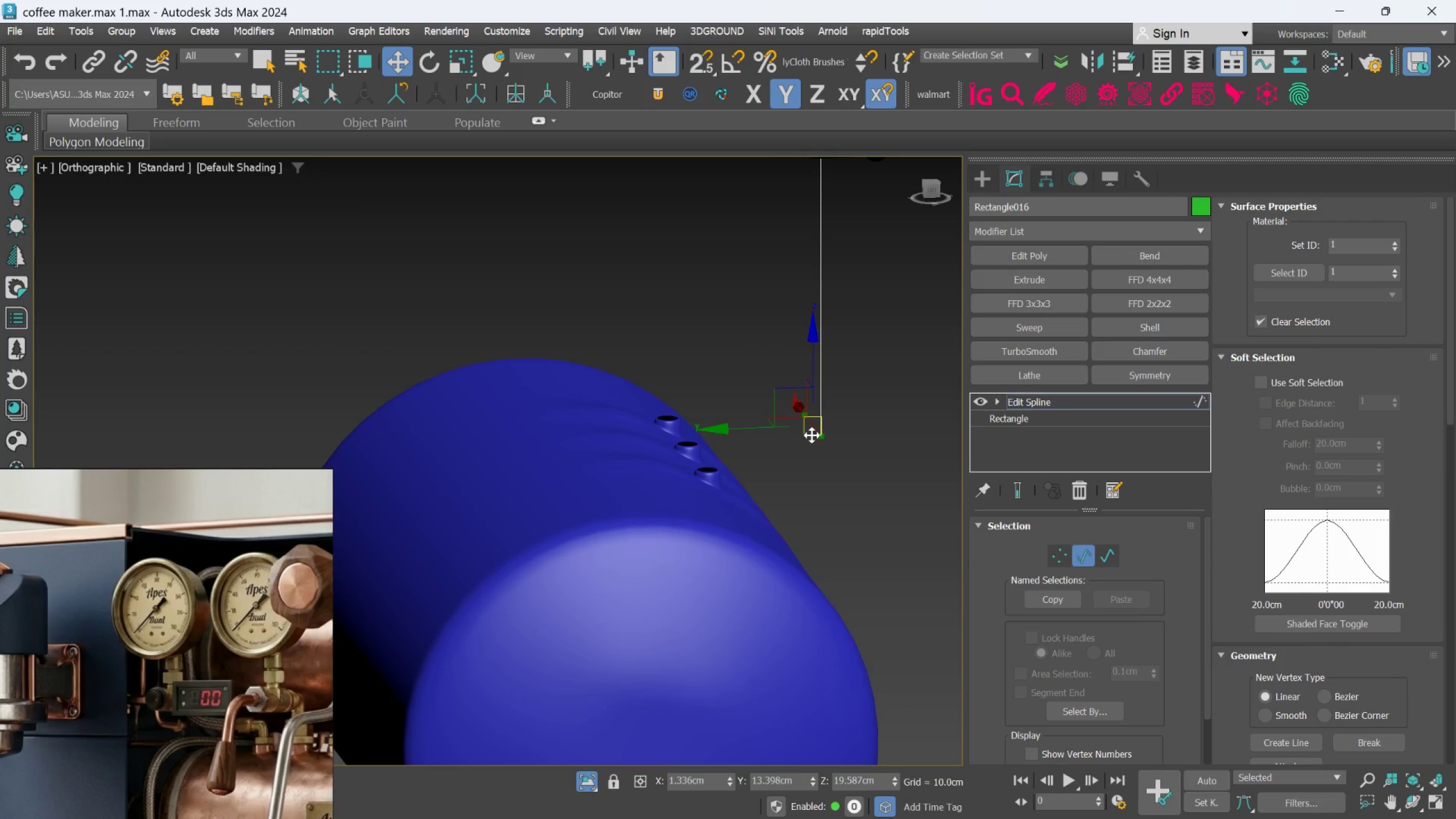 
key(Delete)
 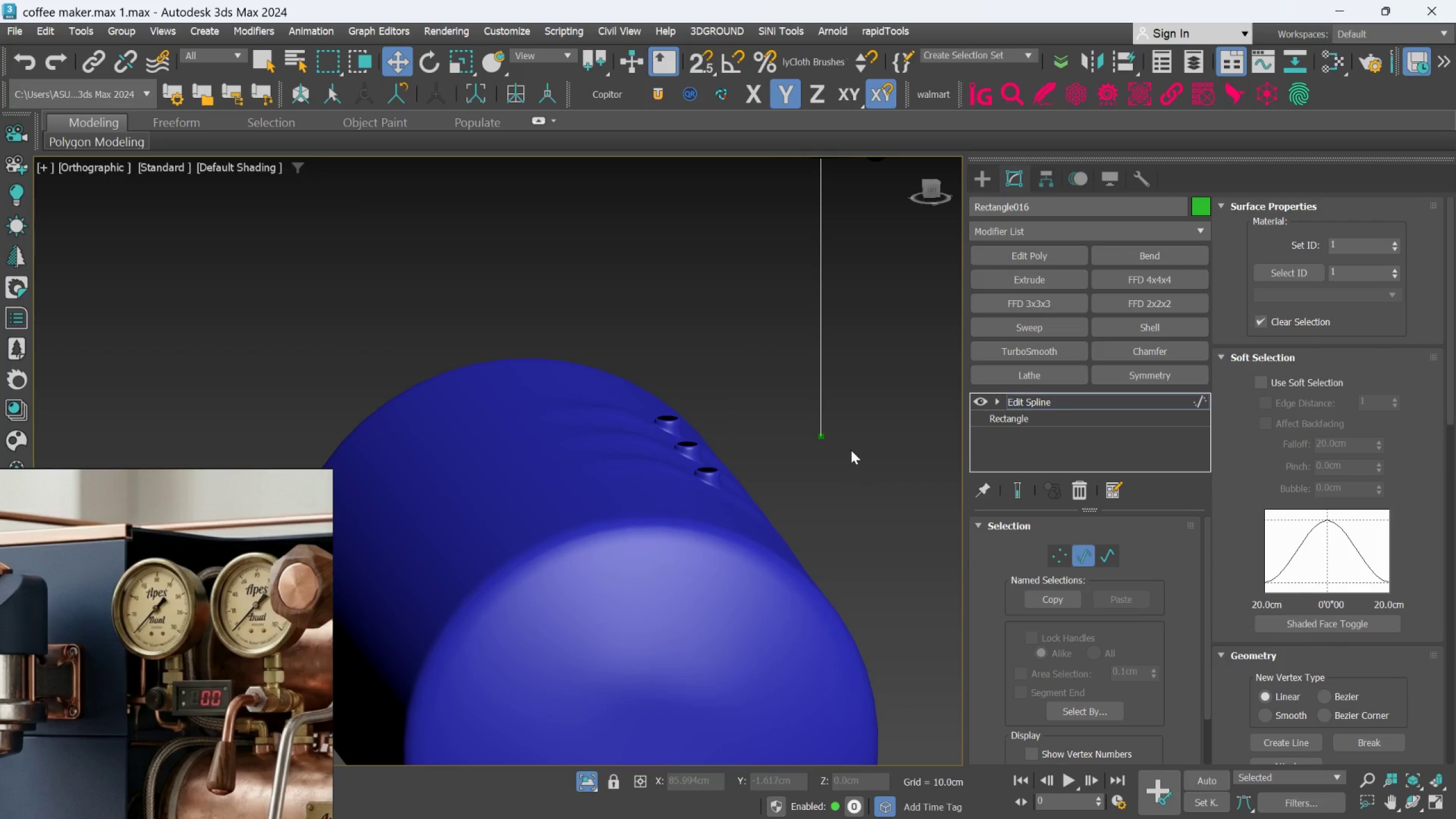 
left_click([1051, 565])
 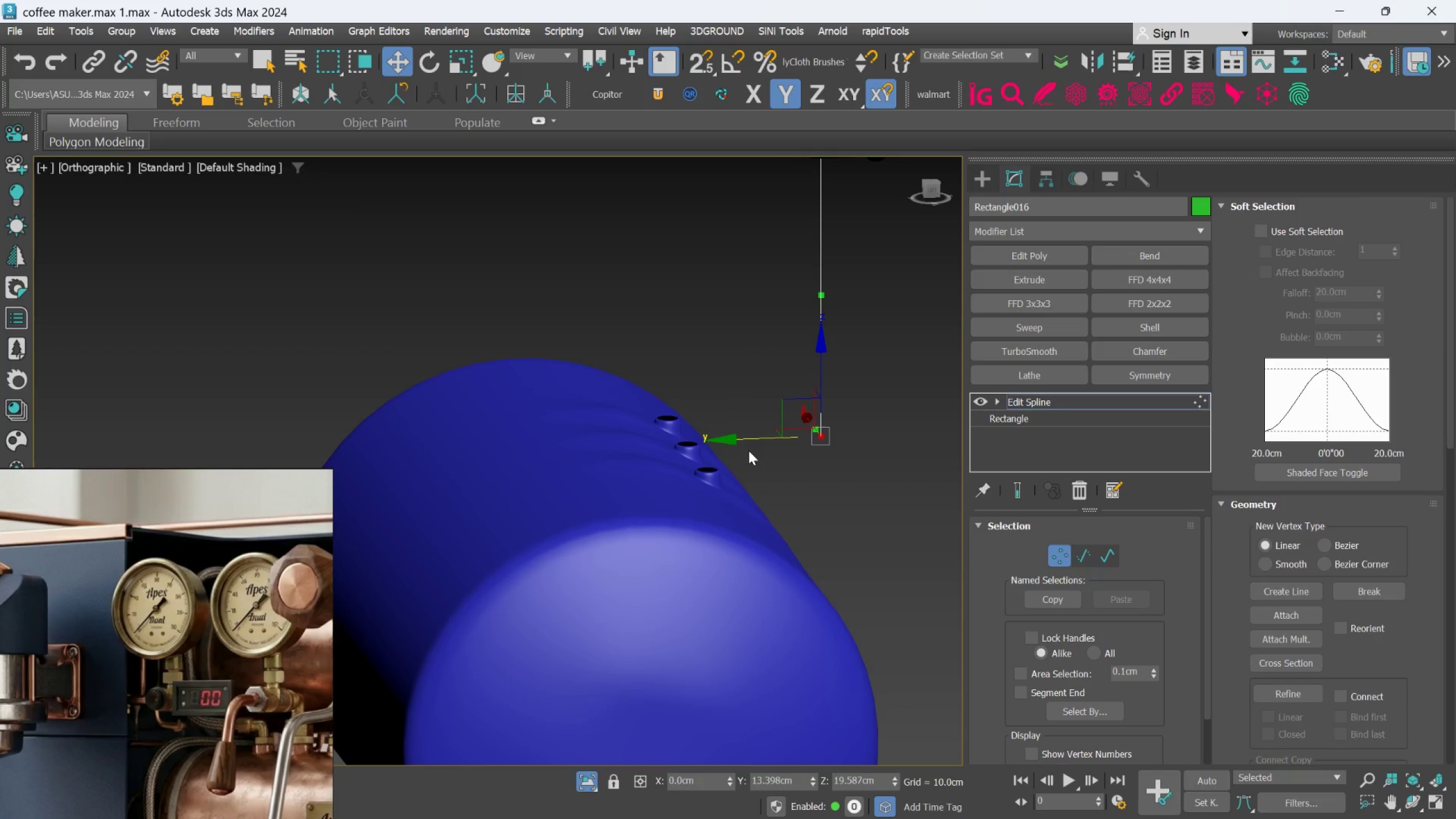 
hold_key(key=ShiftLeft, duration=2.52)
left_click_drag(start_coordinate=[740, 439], to_coordinate=[642, 485])
 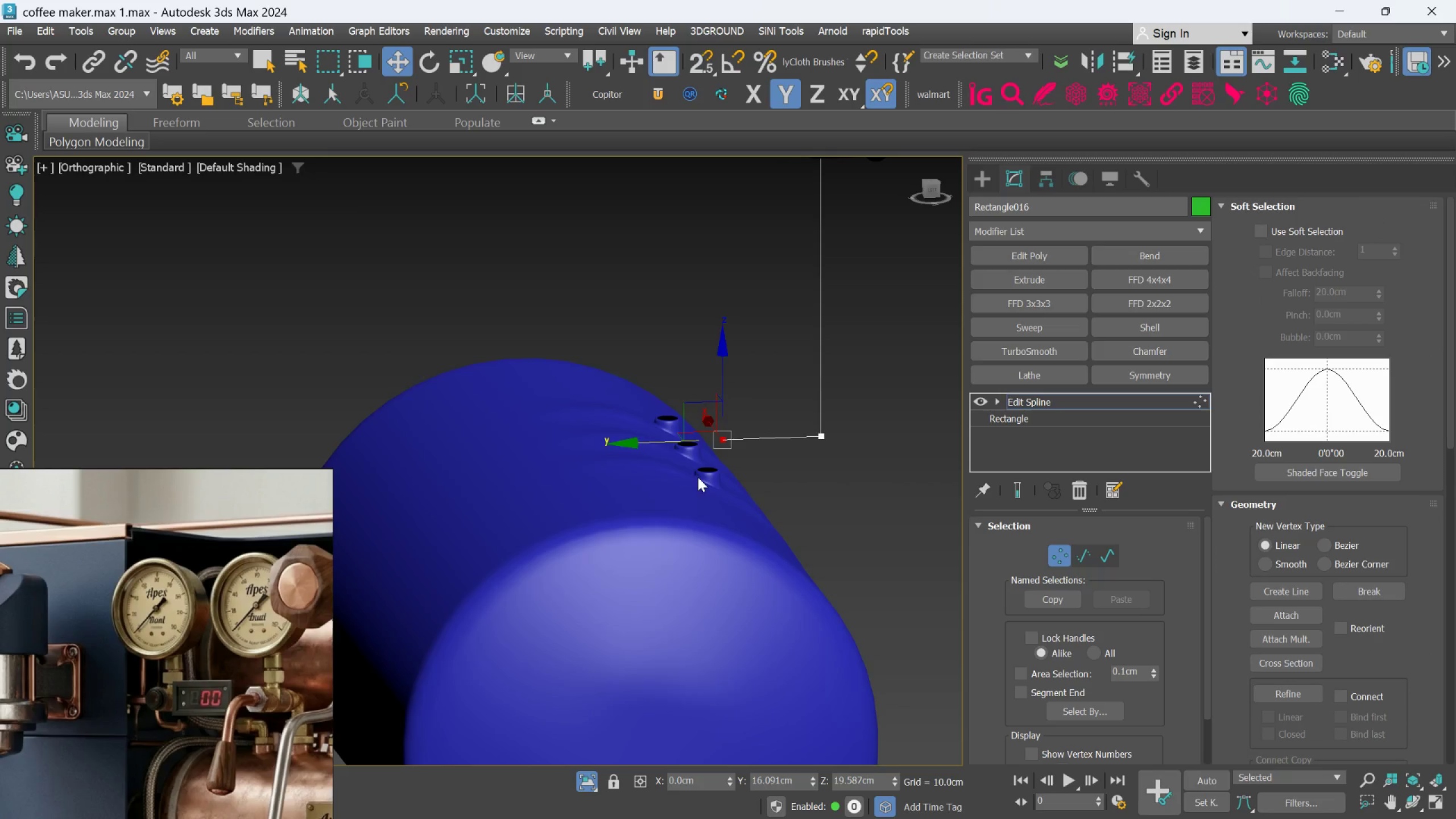 
hold_key(key=AltLeft, duration=0.83)
 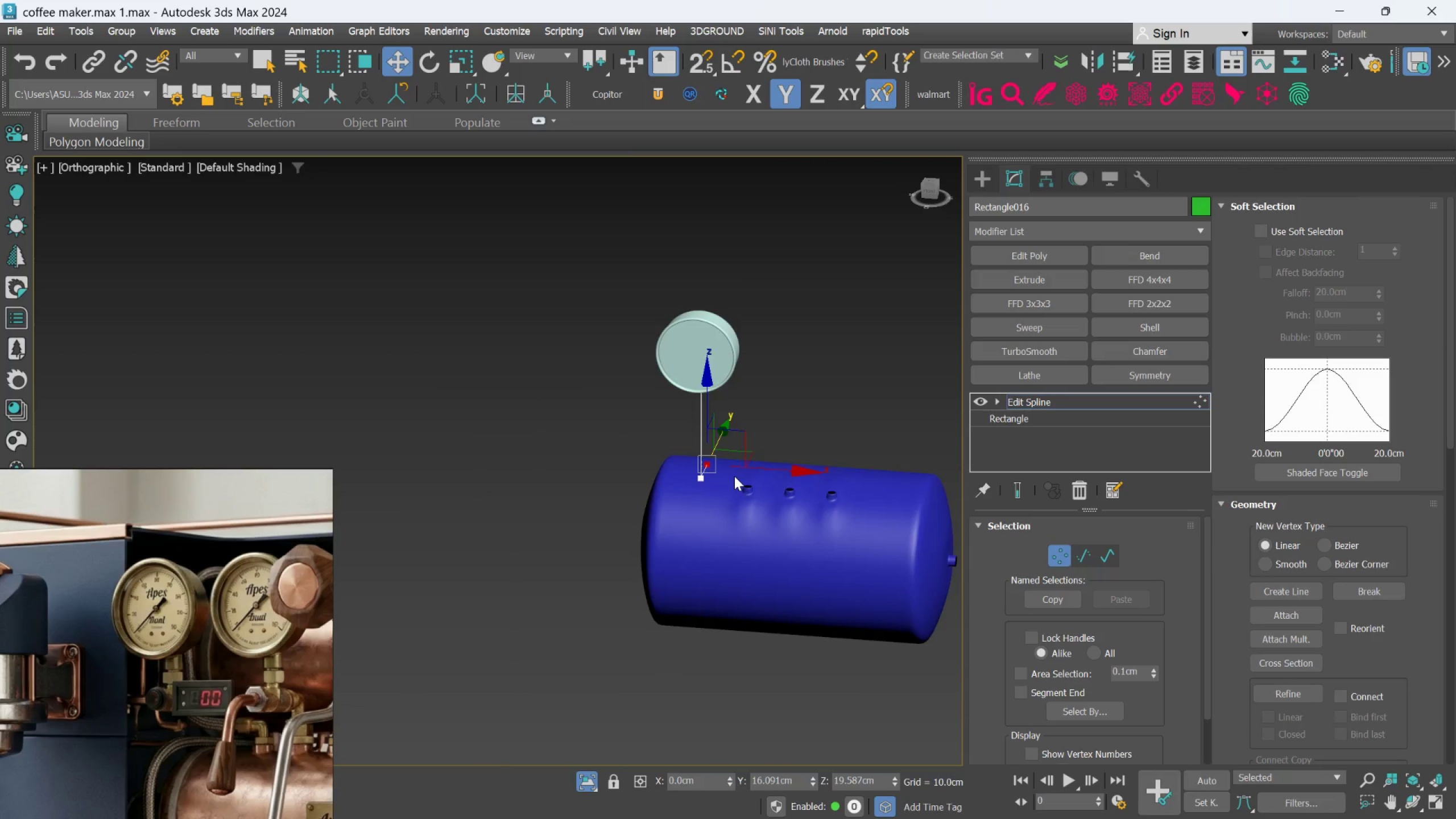 
scroll: coordinate [698, 478], scroll_direction: down, amount: 3.0
 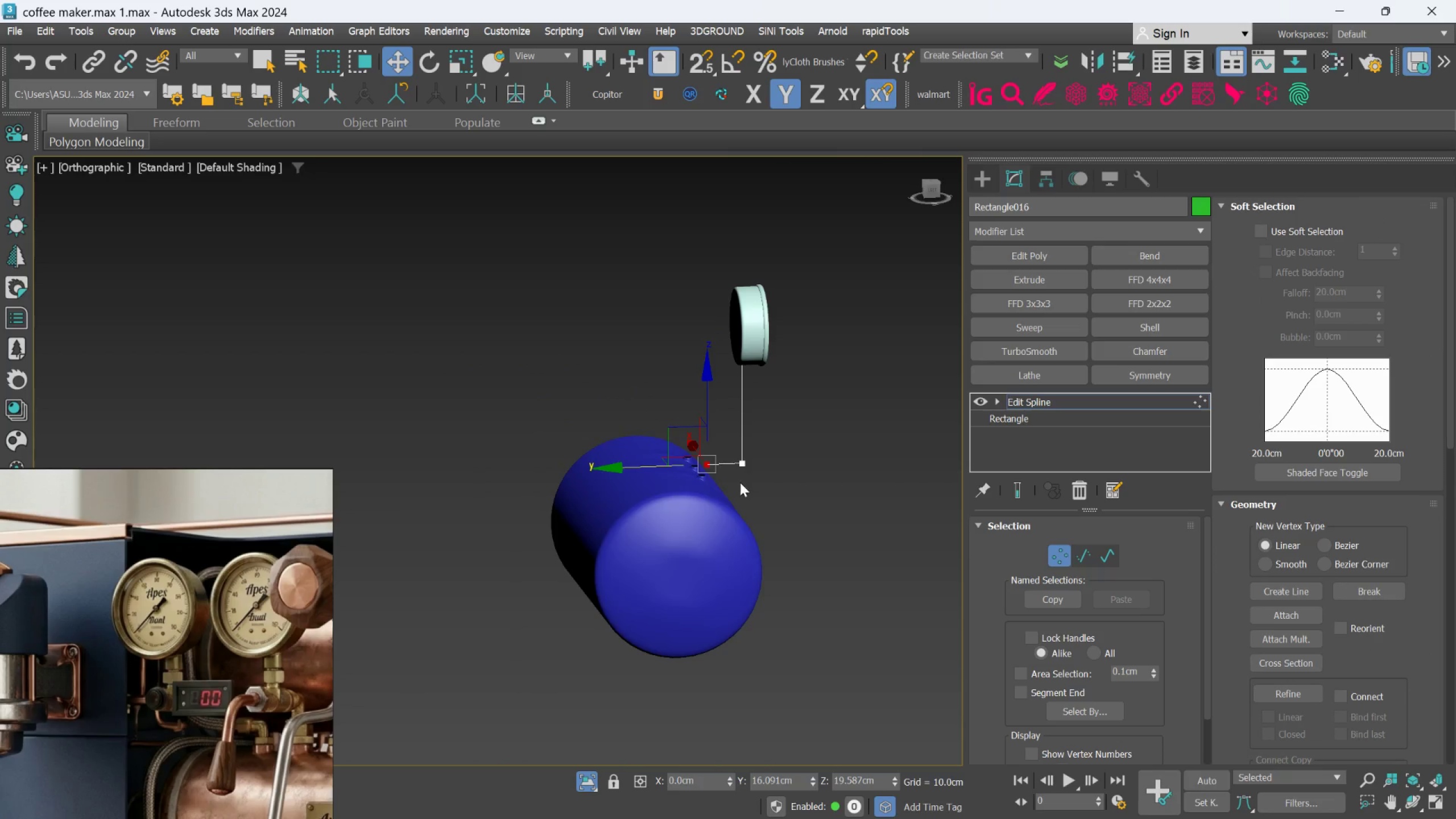 
hold_key(key=AltLeft, duration=0.81)
 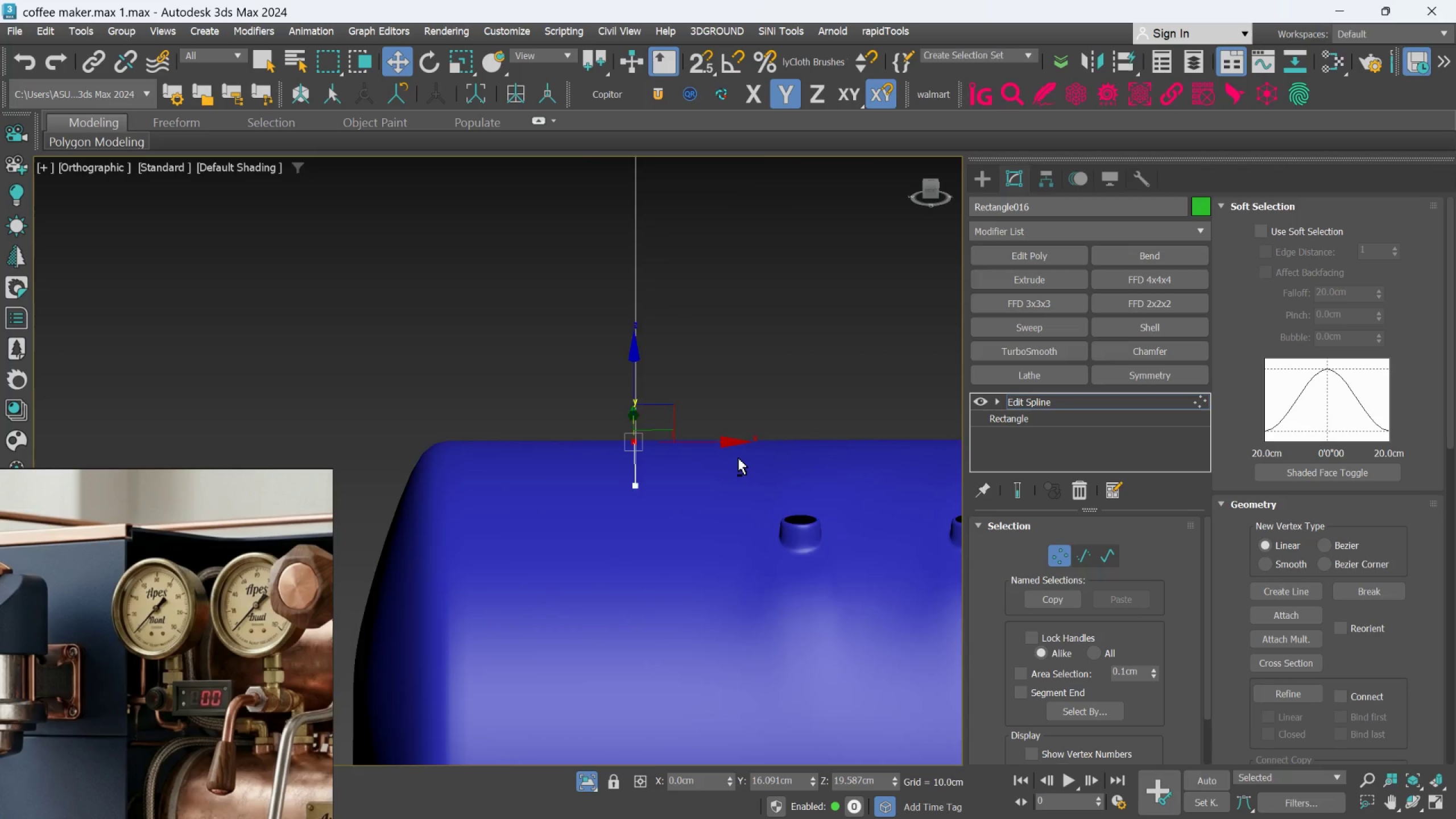 
scroll: coordinate [725, 464], scroll_direction: up, amount: 4.0
 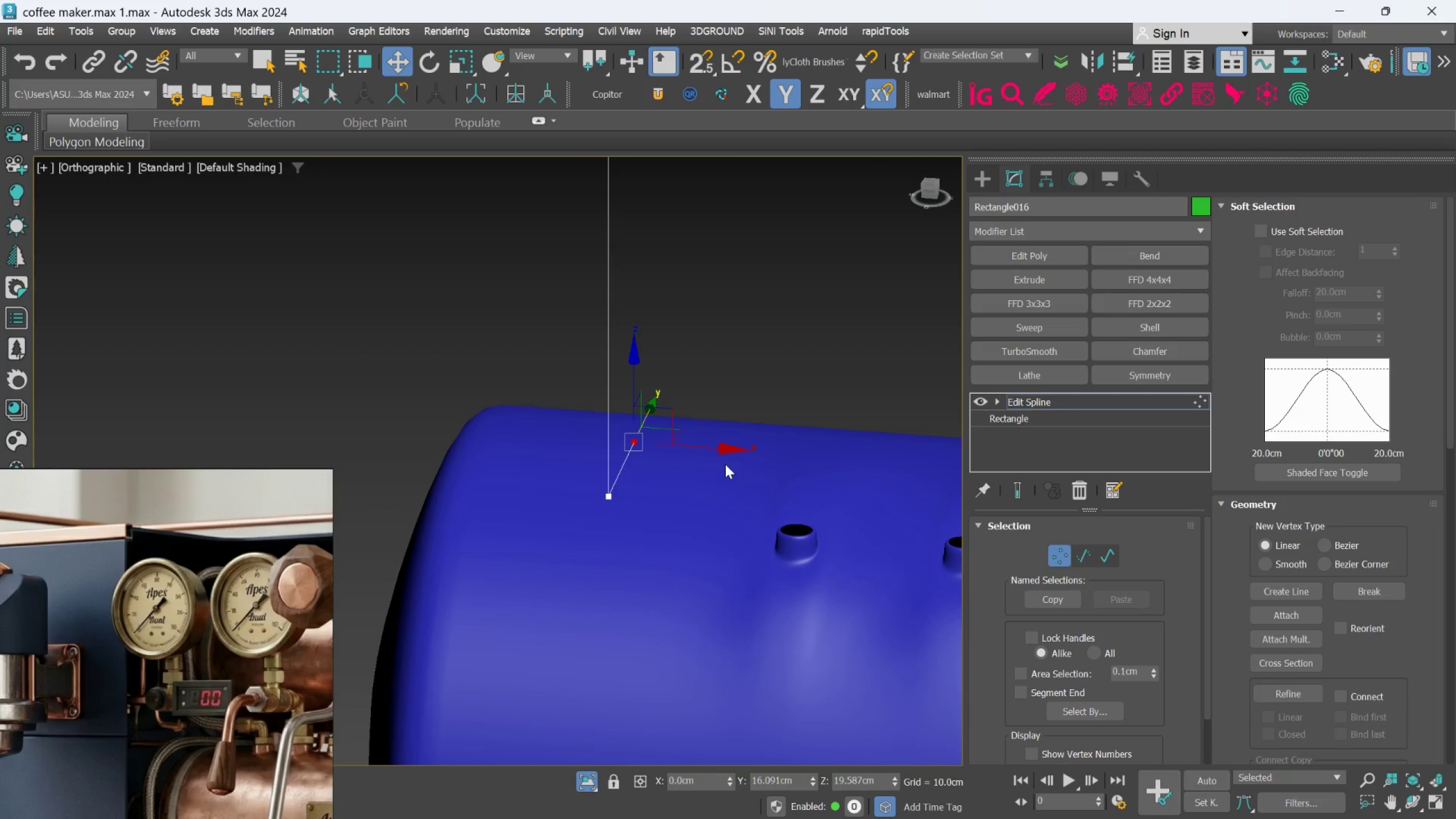 
hold_key(key=AltLeft, duration=0.88)
 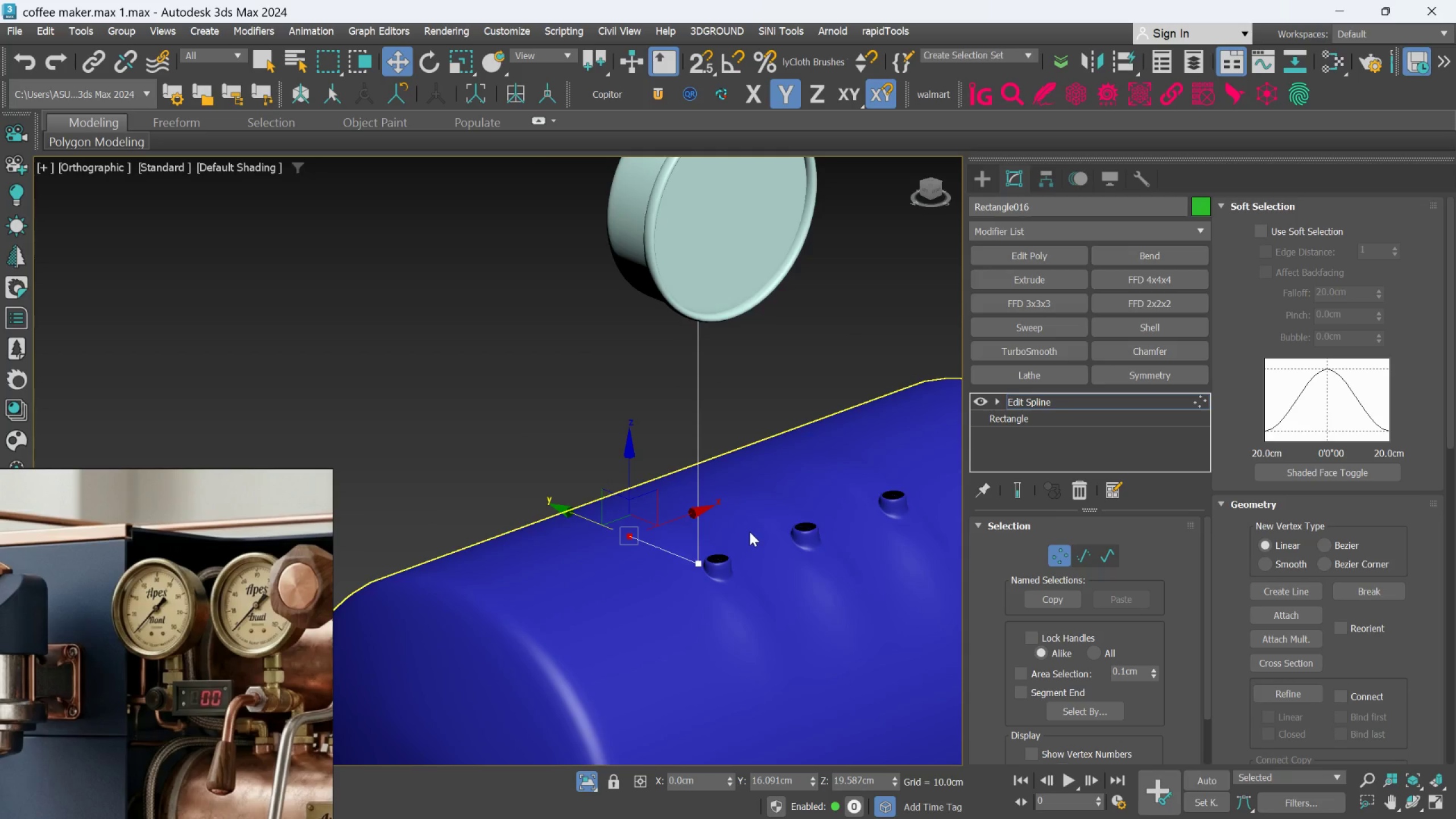 
scroll: coordinate [738, 458], scroll_direction: down, amount: 1.0
 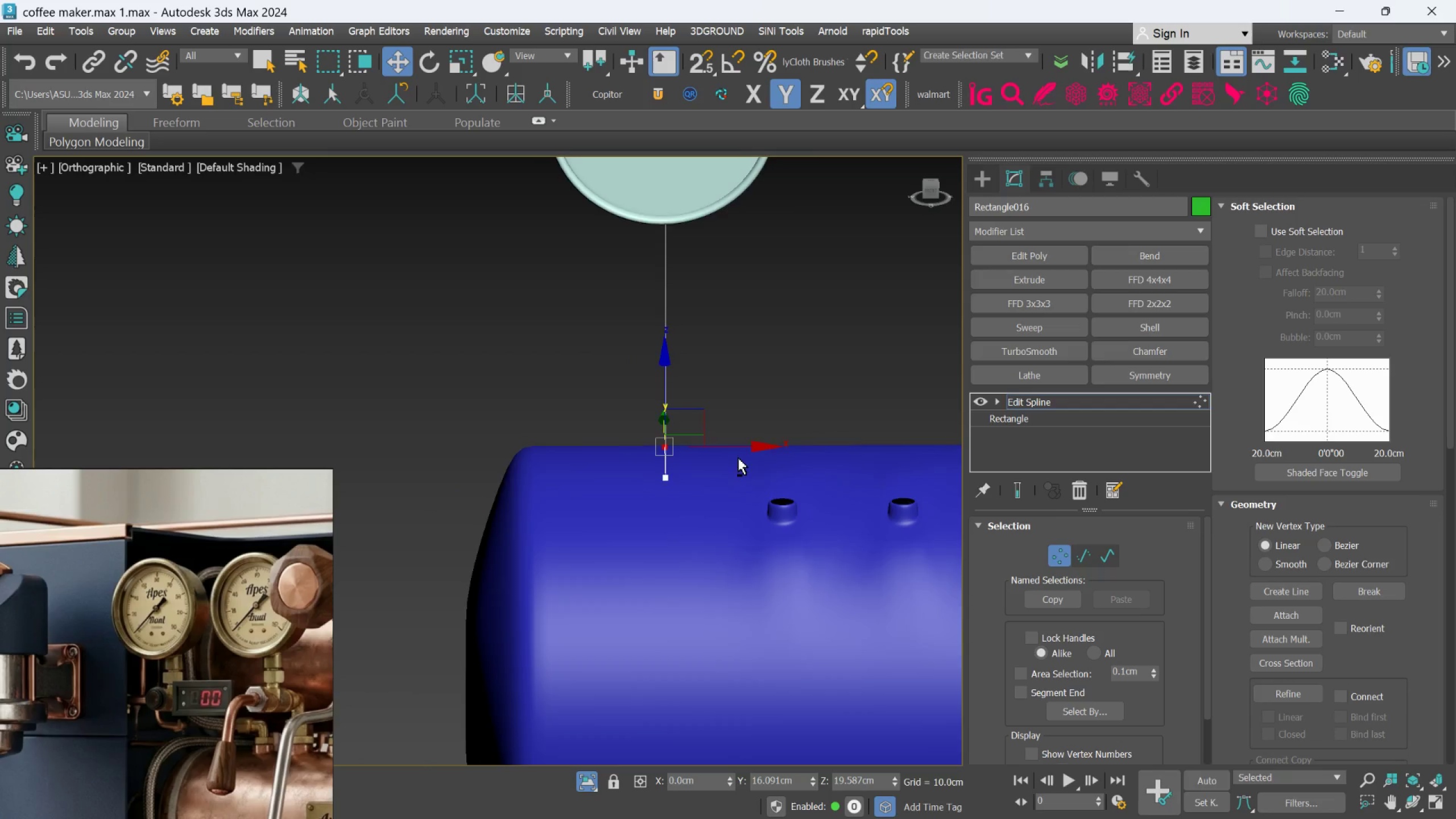 
hold_key(key=AltLeft, duration=1.12)
 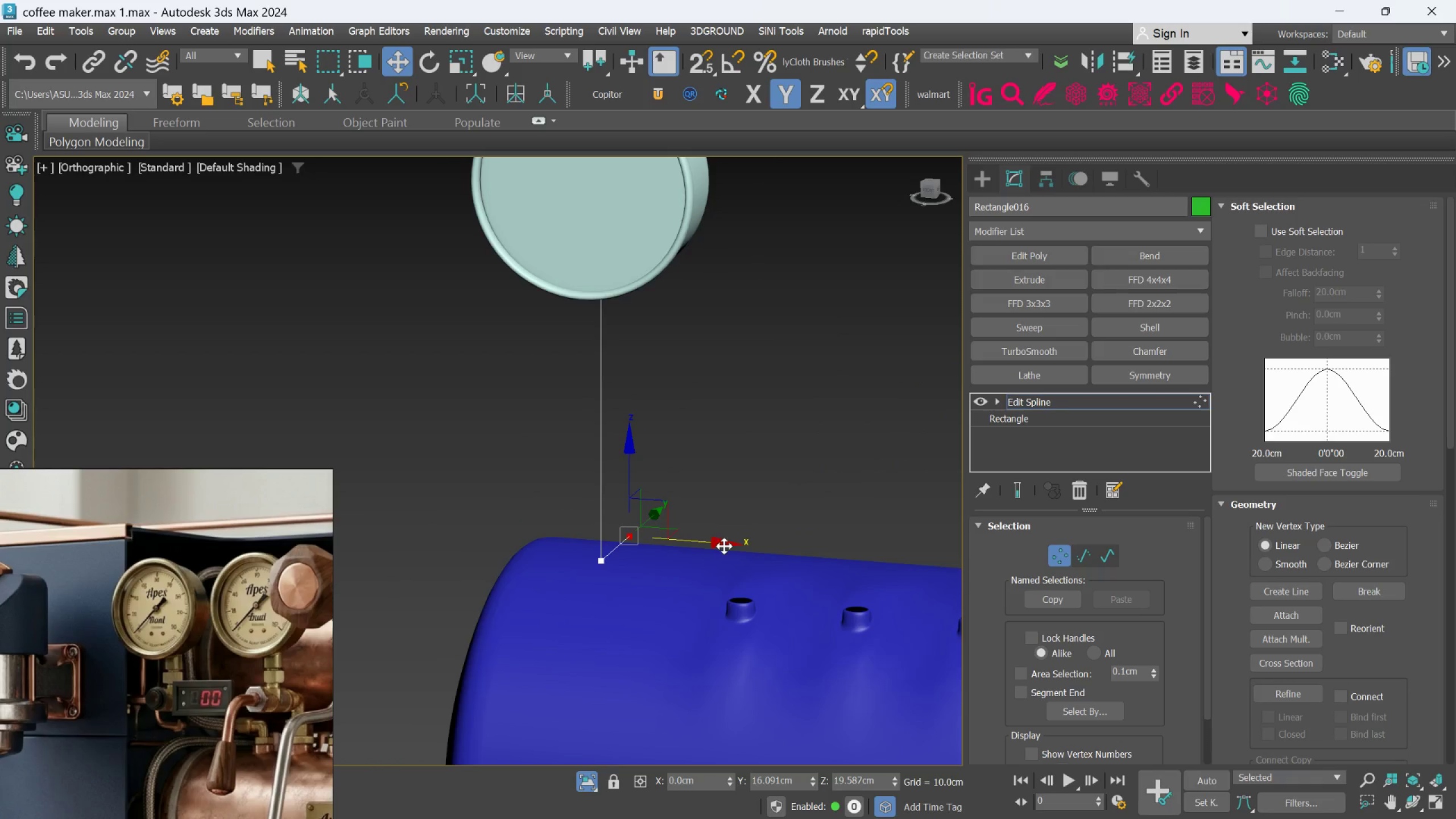 
hold_key(key=ShiftLeft, duration=2.42)
left_click_drag(start_coordinate=[713, 544], to_coordinate=[821, 587])
 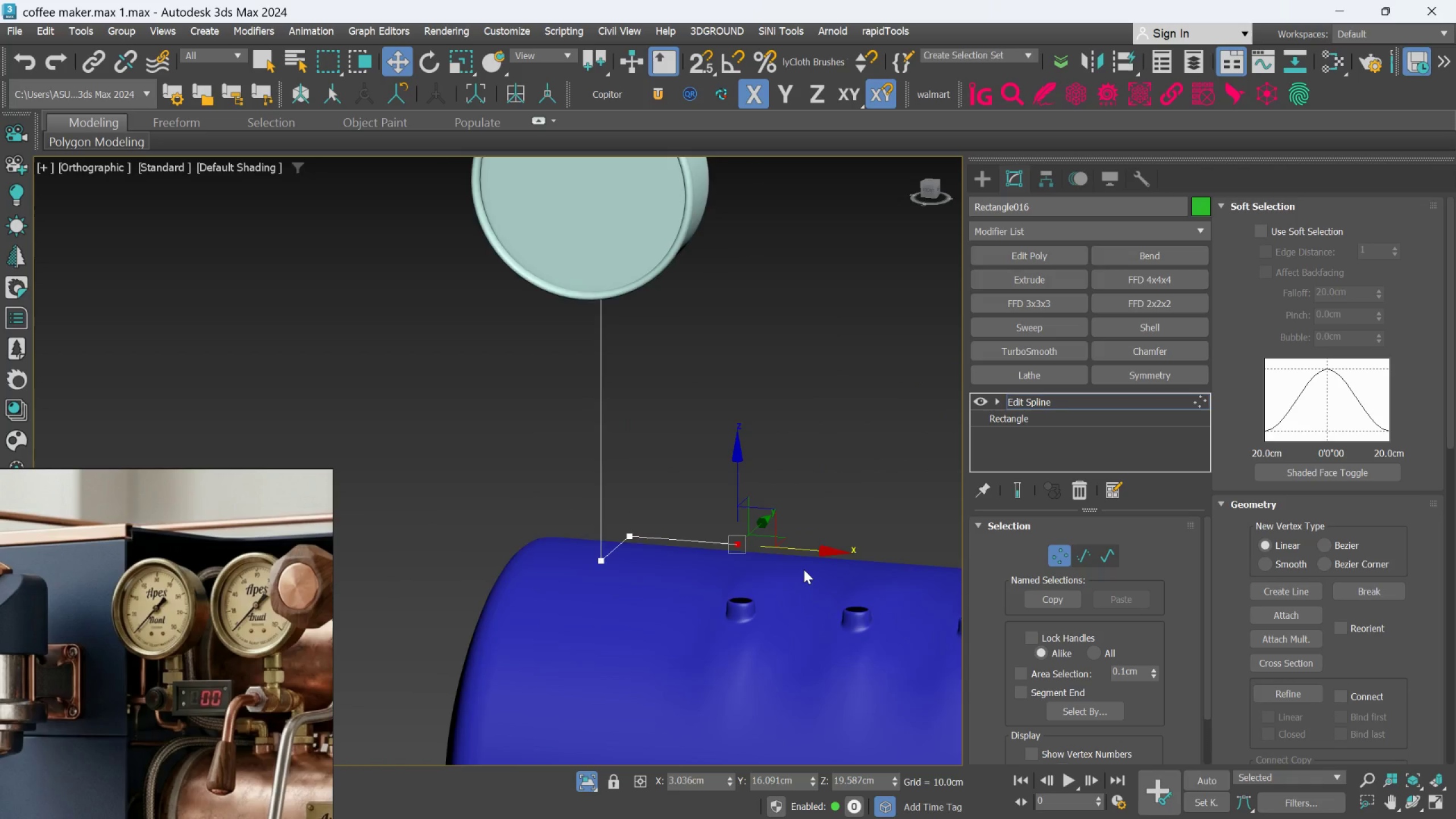 
hold_key(key=AltLeft, duration=0.98)
 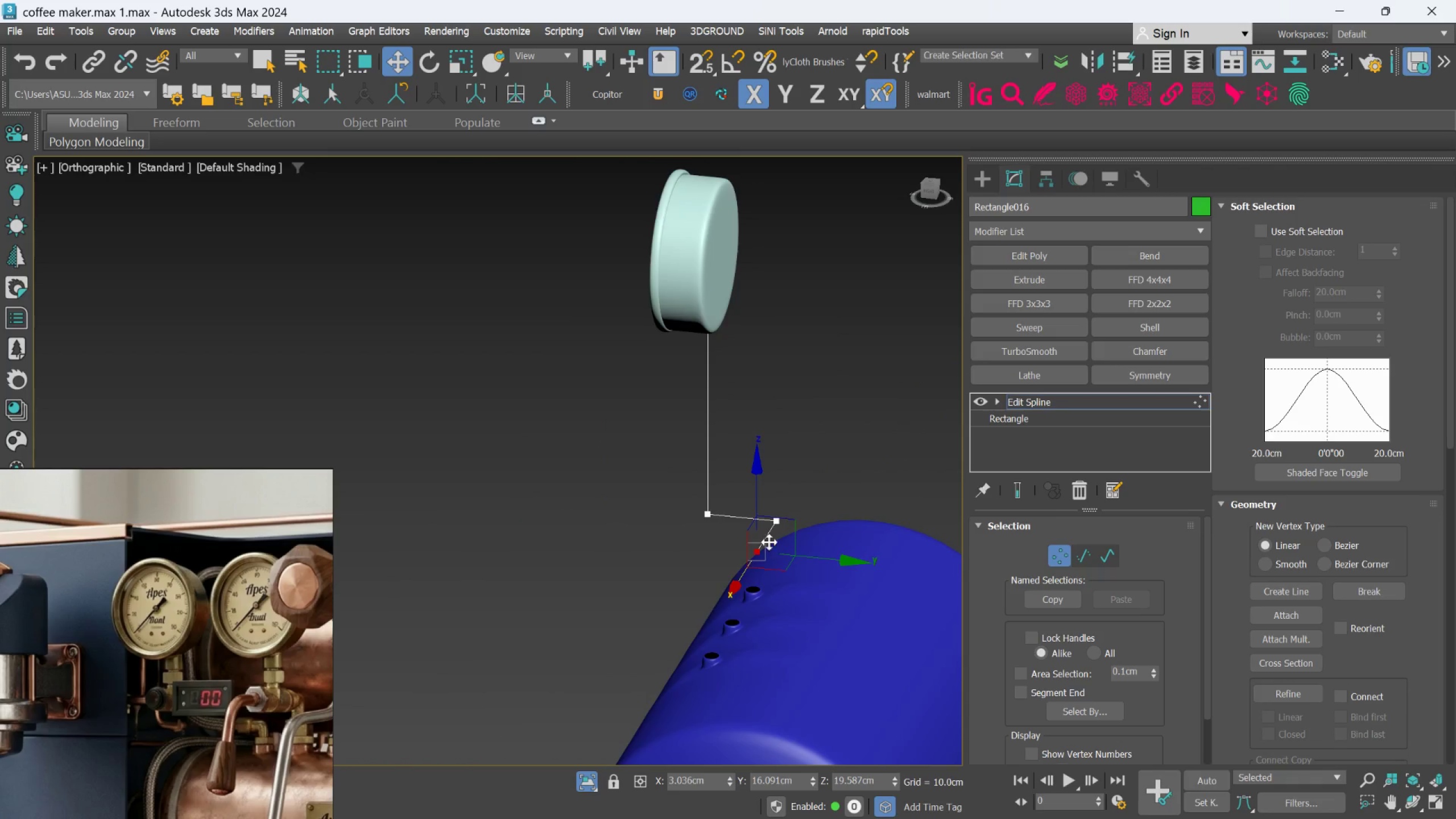 
scroll: coordinate [804, 569], scroll_direction: down, amount: 1.0
 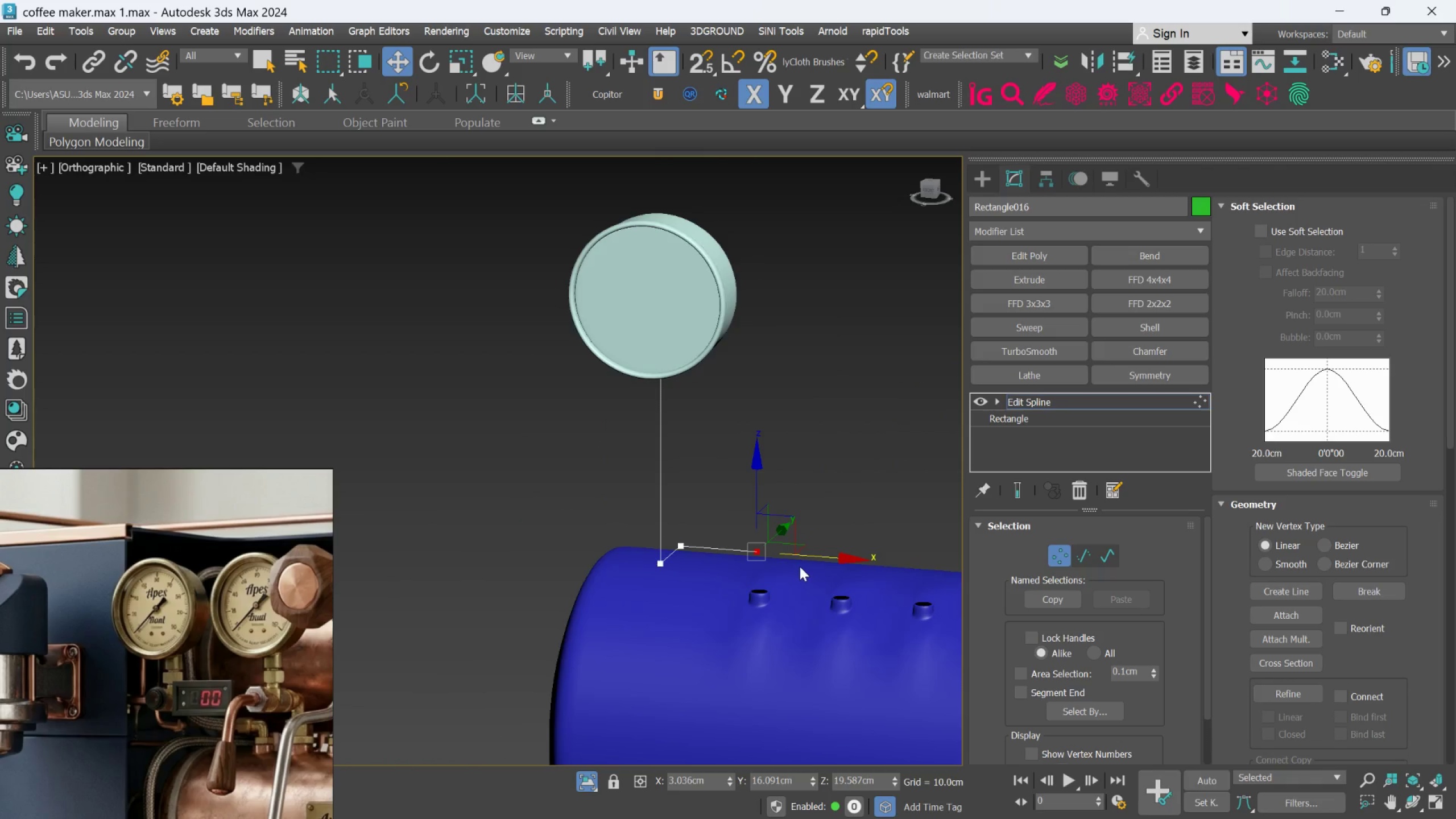 
scroll: coordinate [750, 545], scroll_direction: up, amount: 4.0
 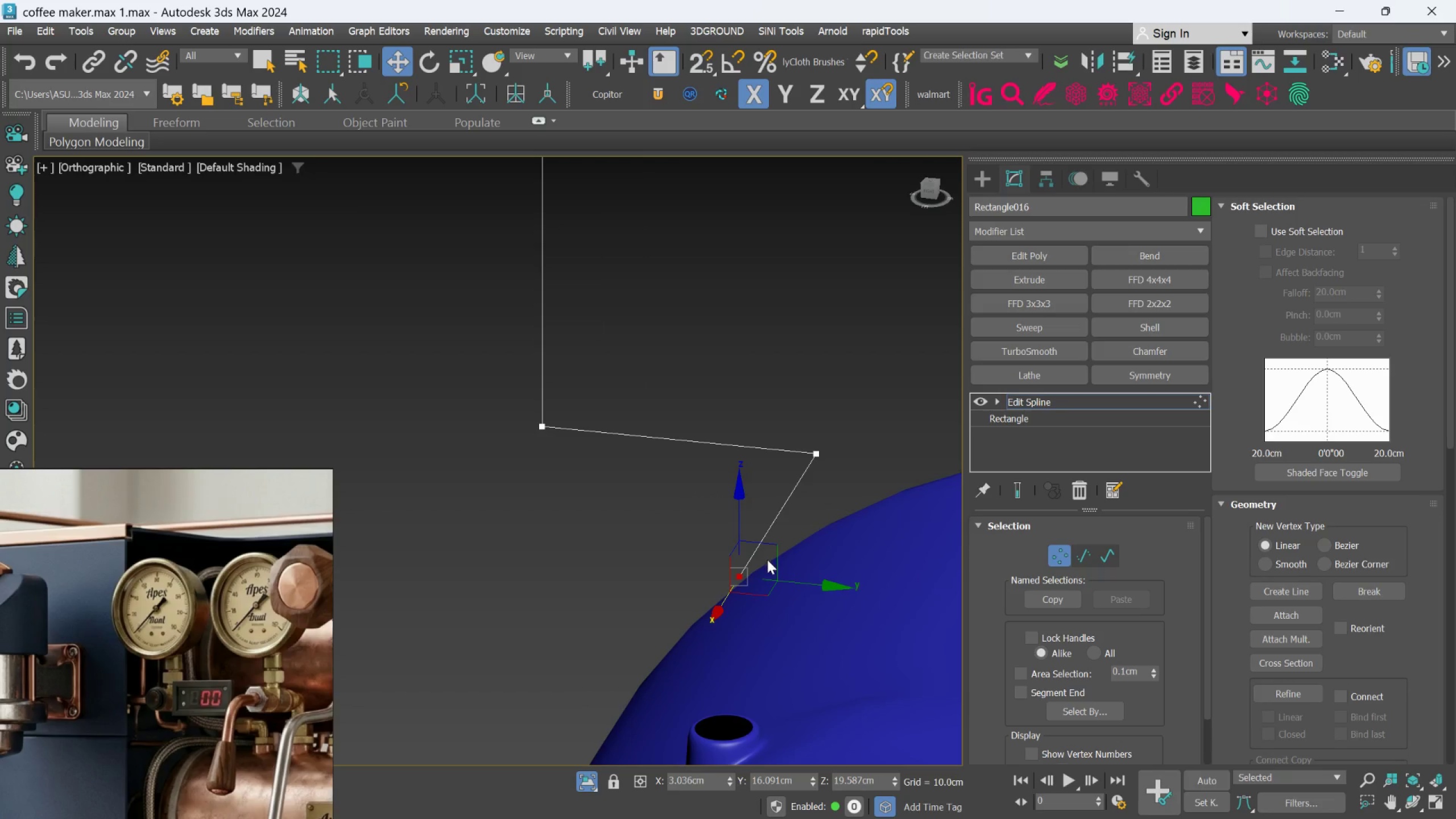 
hold_key(key=AltLeft, duration=1.33)
 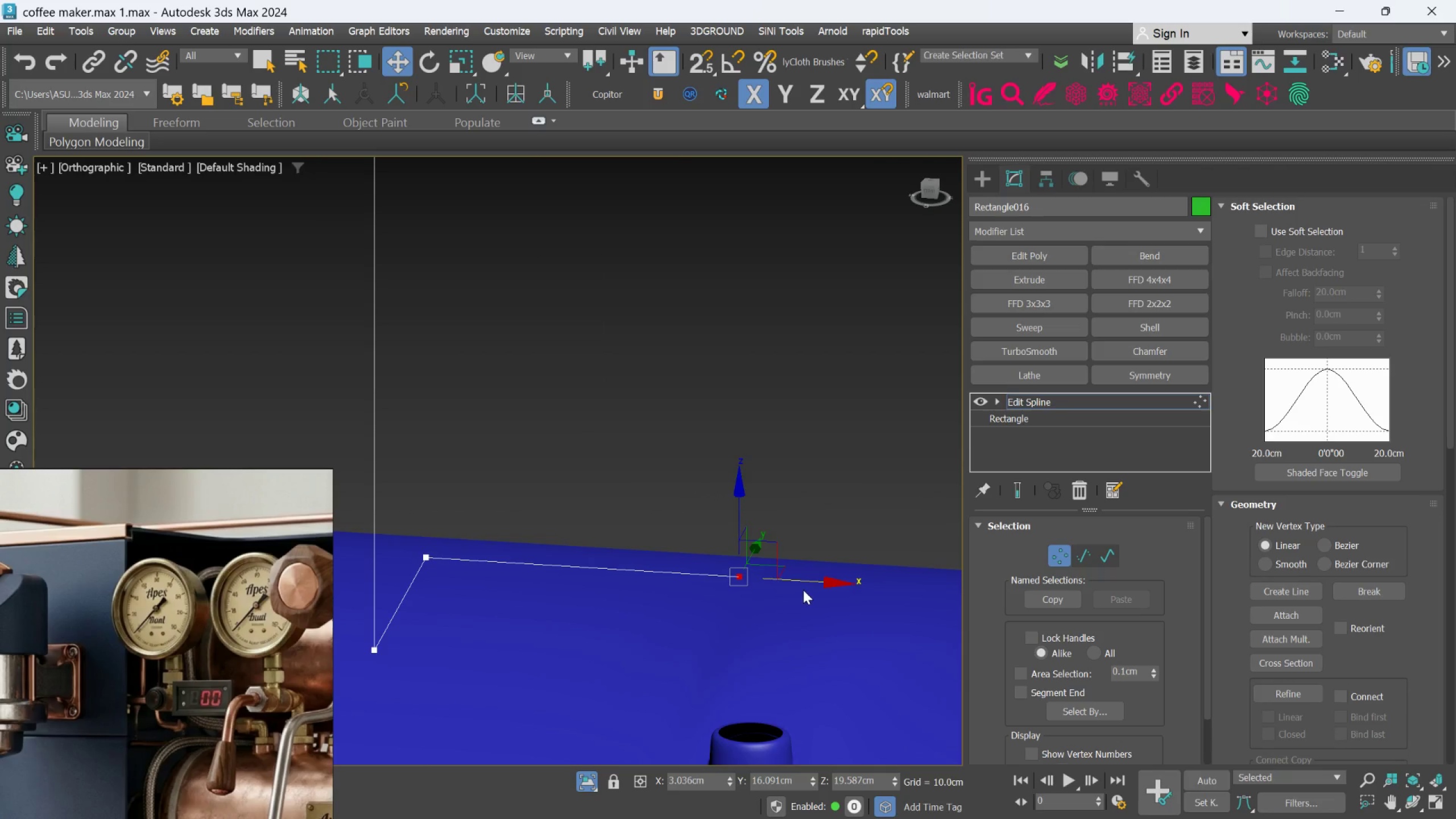 
hold_key(key=AltLeft, duration=0.55)
 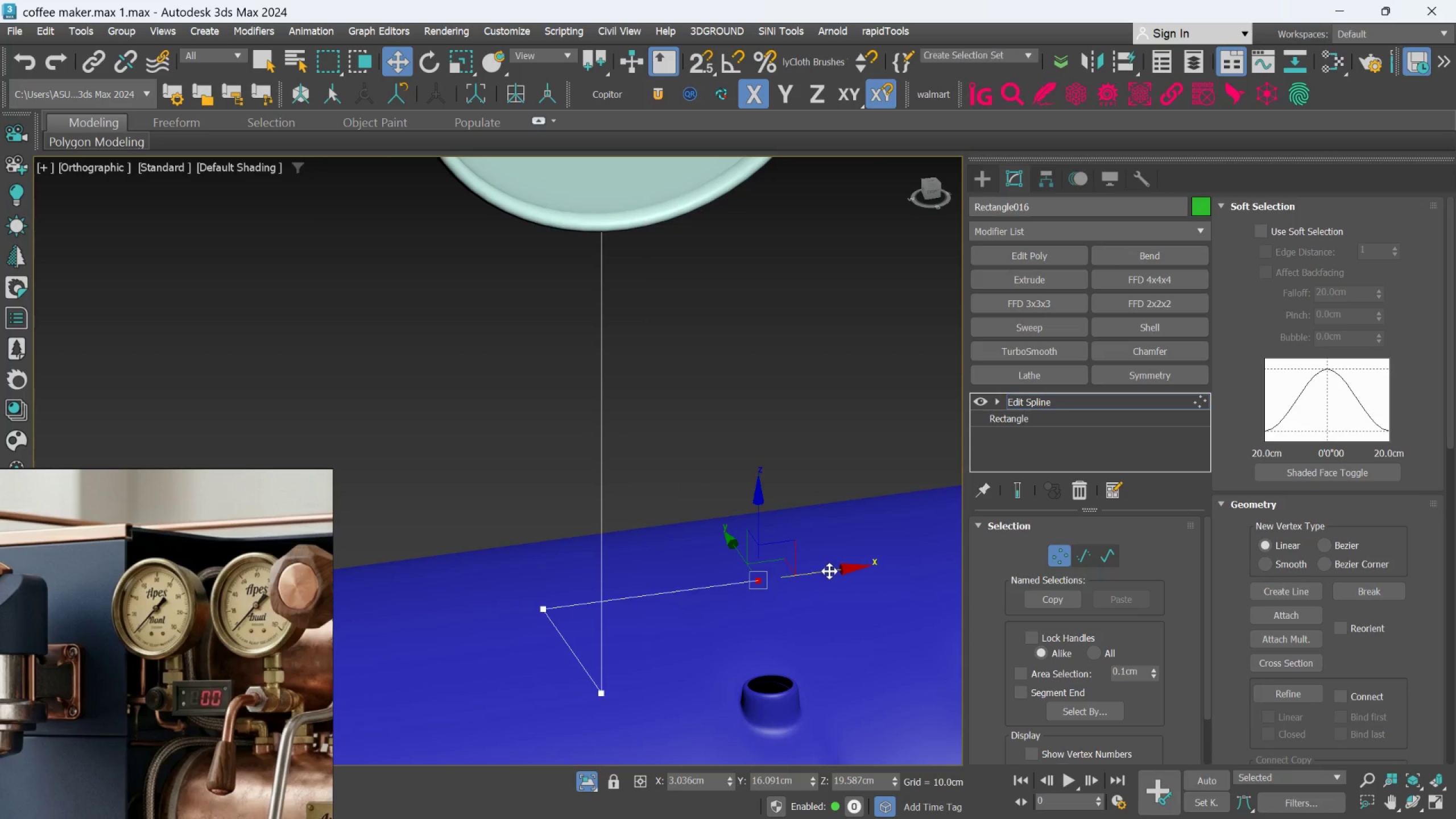 
scroll: coordinate [804, 589], scroll_direction: down, amount: 1.0
 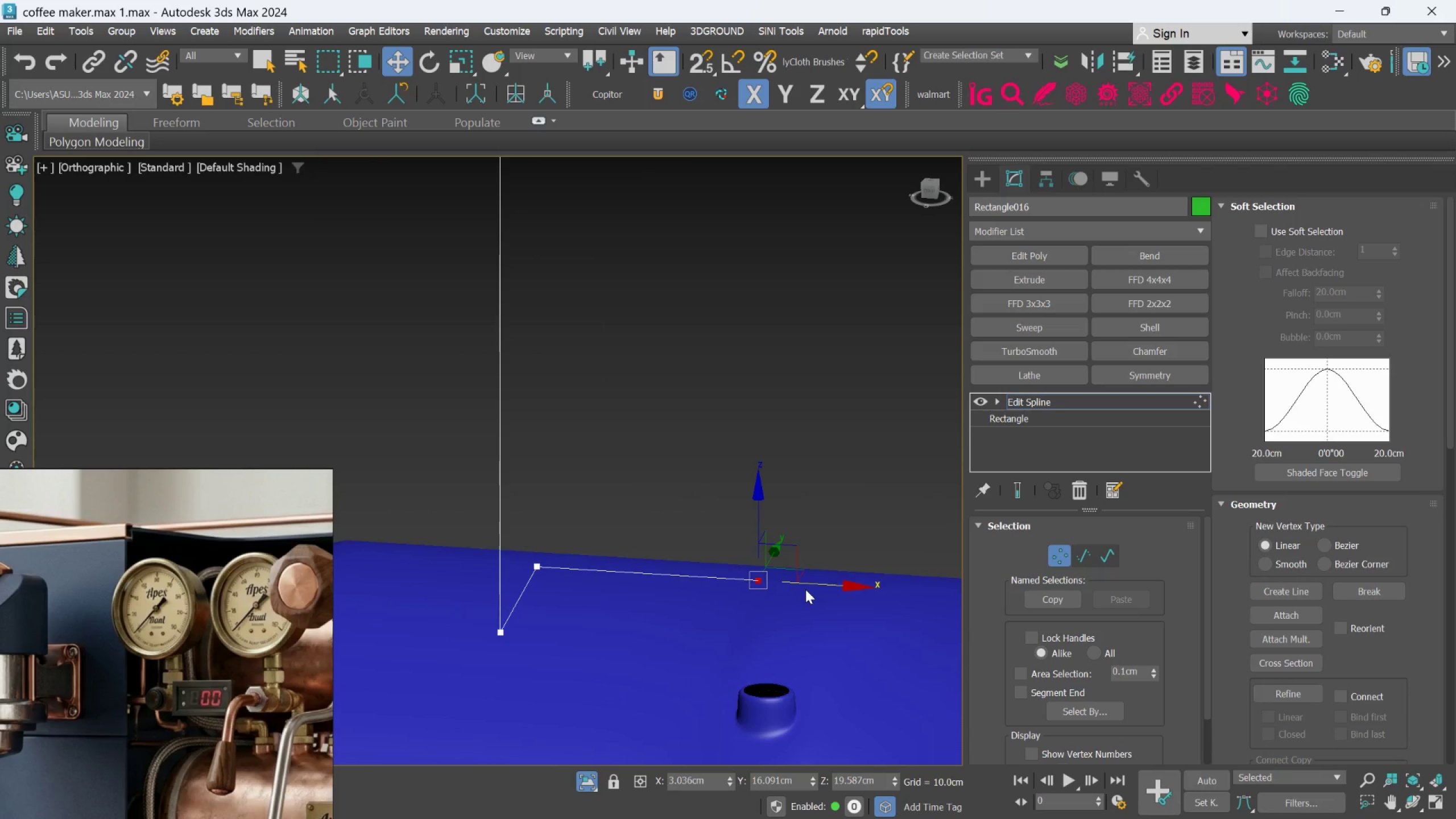 
left_click_drag(start_coordinate=[829, 571], to_coordinate=[841, 572])
 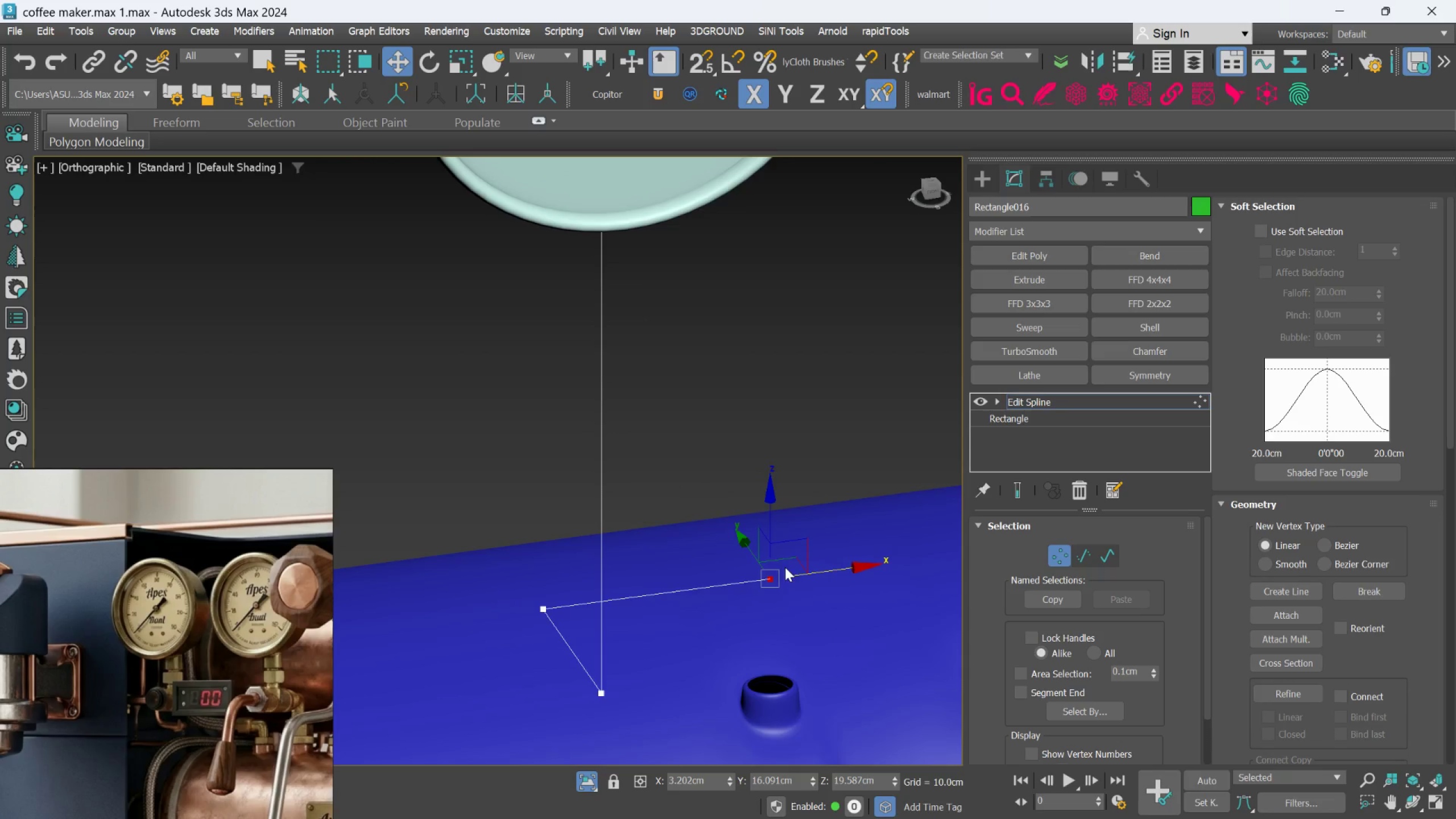 
hold_key(key=ShiftLeft, duration=2.34)
left_click_drag(start_coordinate=[772, 527], to_coordinate=[785, 632])
 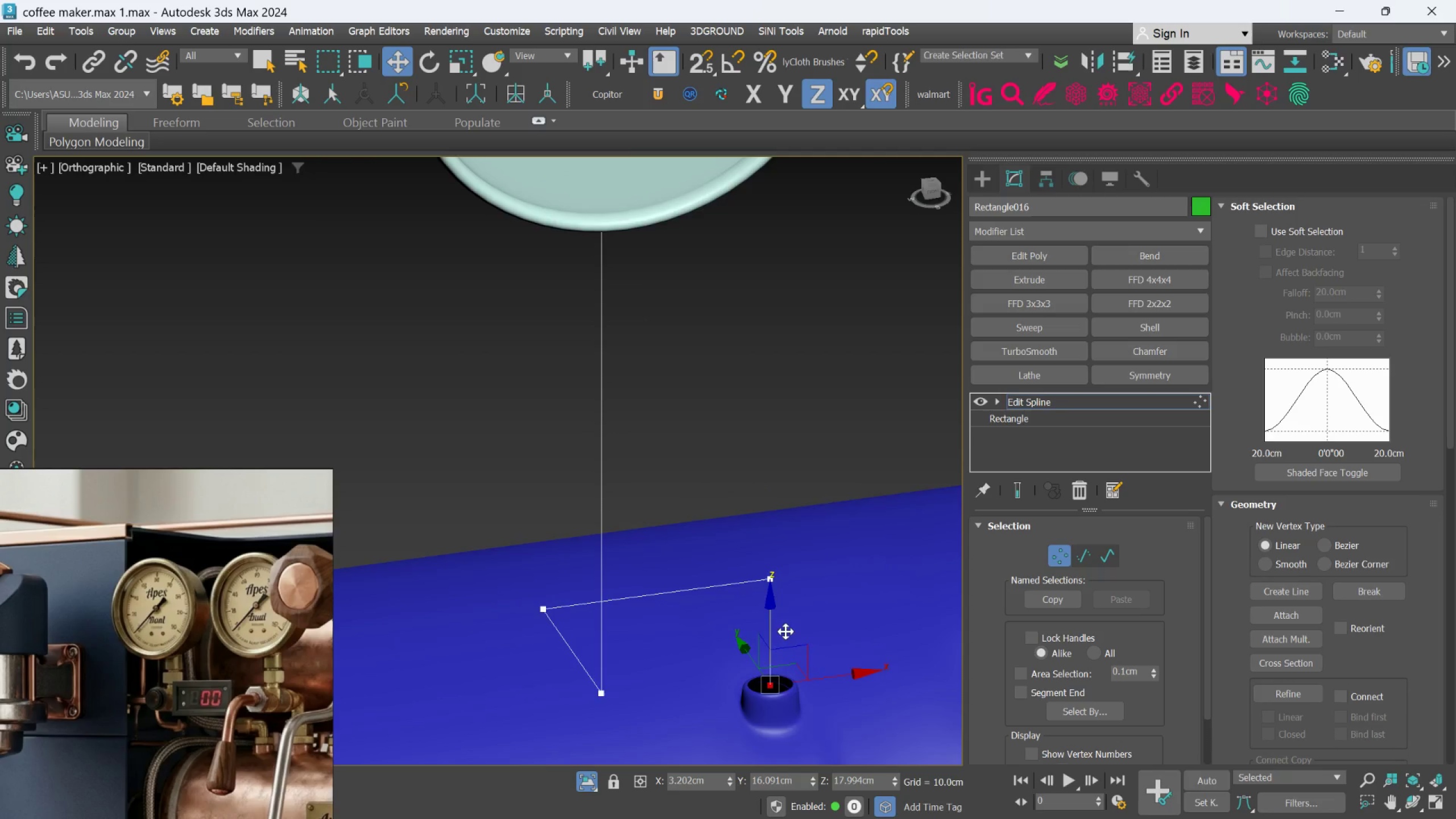 
hold_key(key=AltLeft, duration=0.75)
 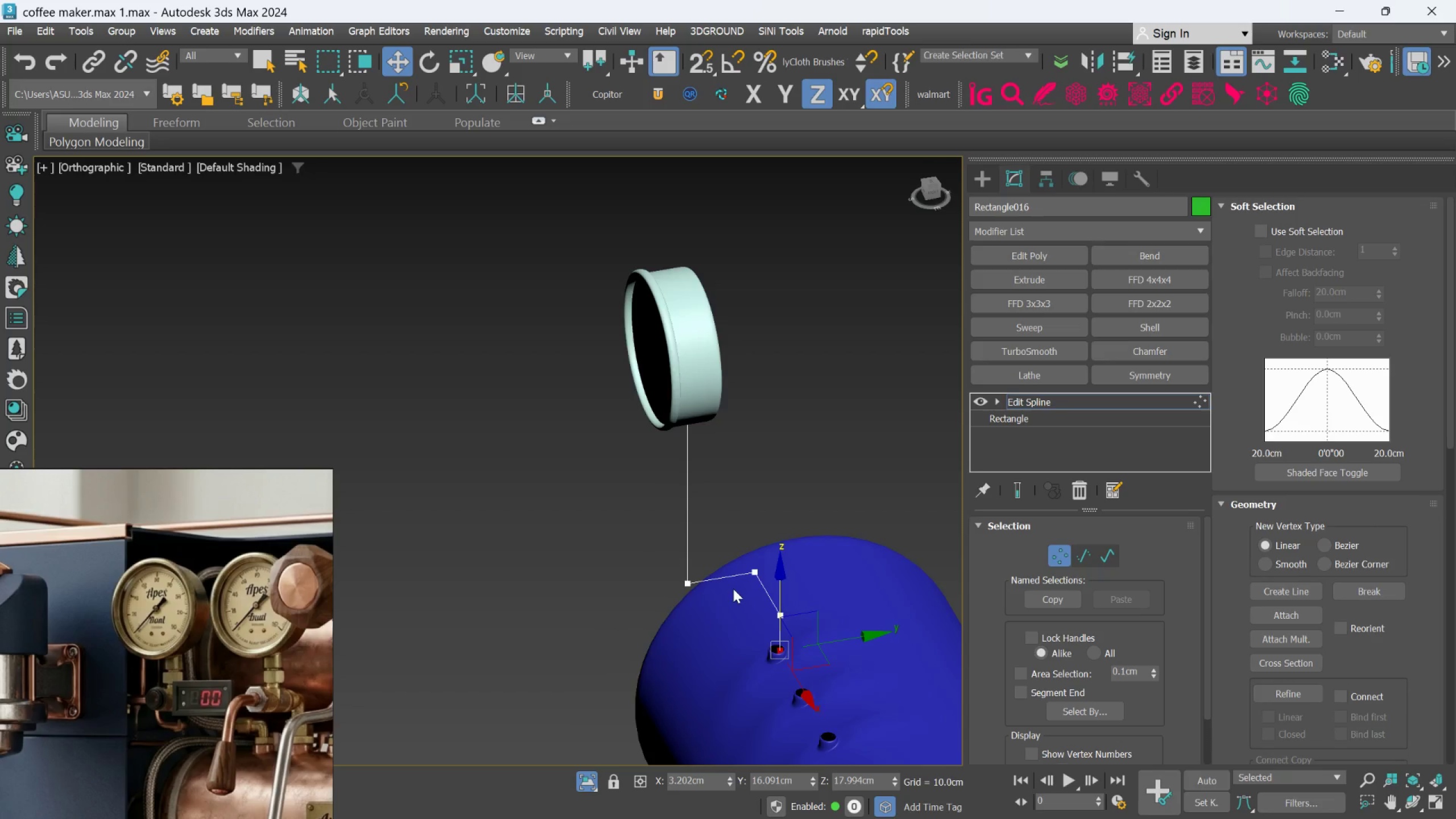 
scroll: coordinate [785, 631], scroll_direction: down, amount: 3.0
 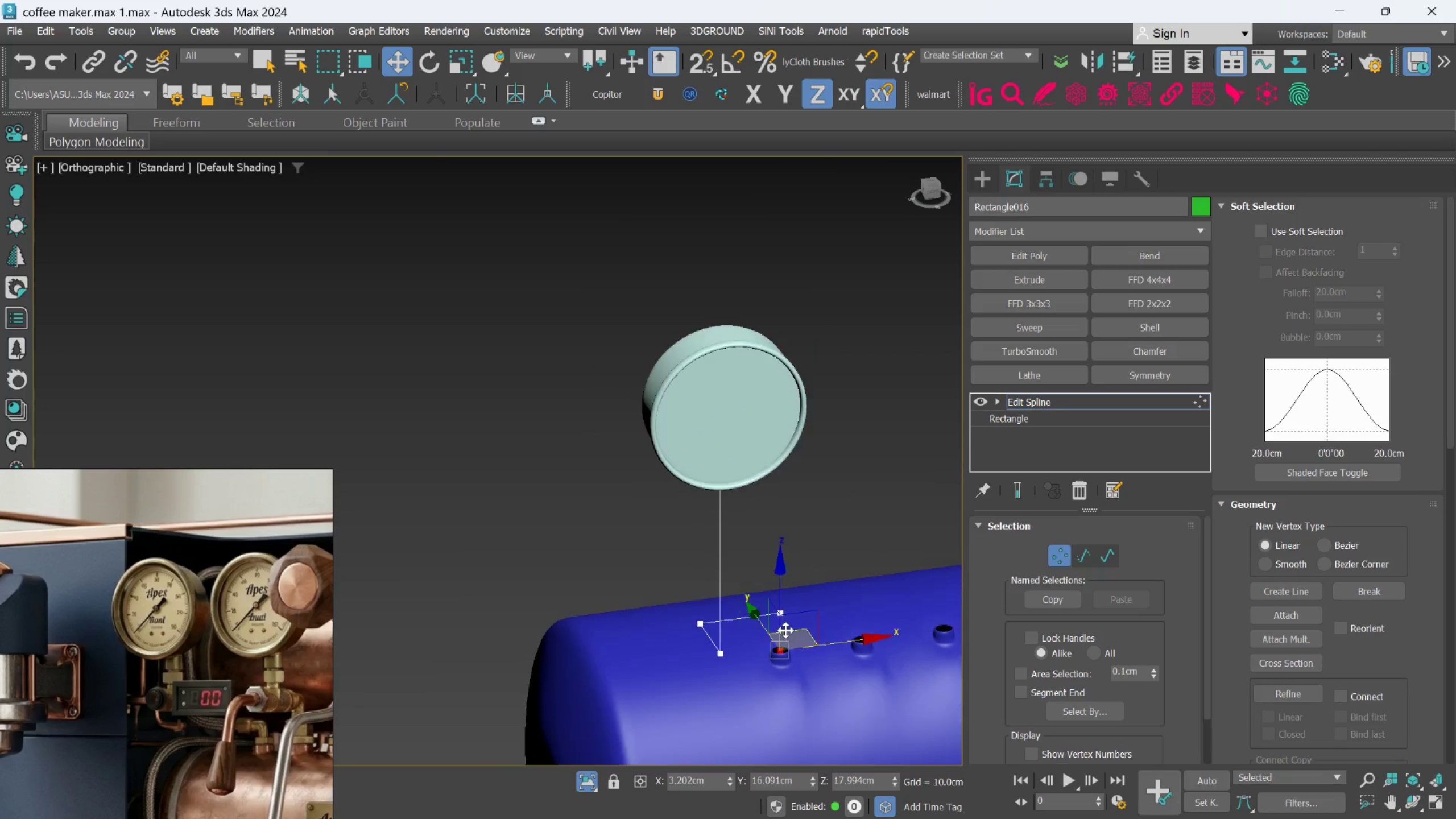 
hold_key(key=AltLeft, duration=1.33)
 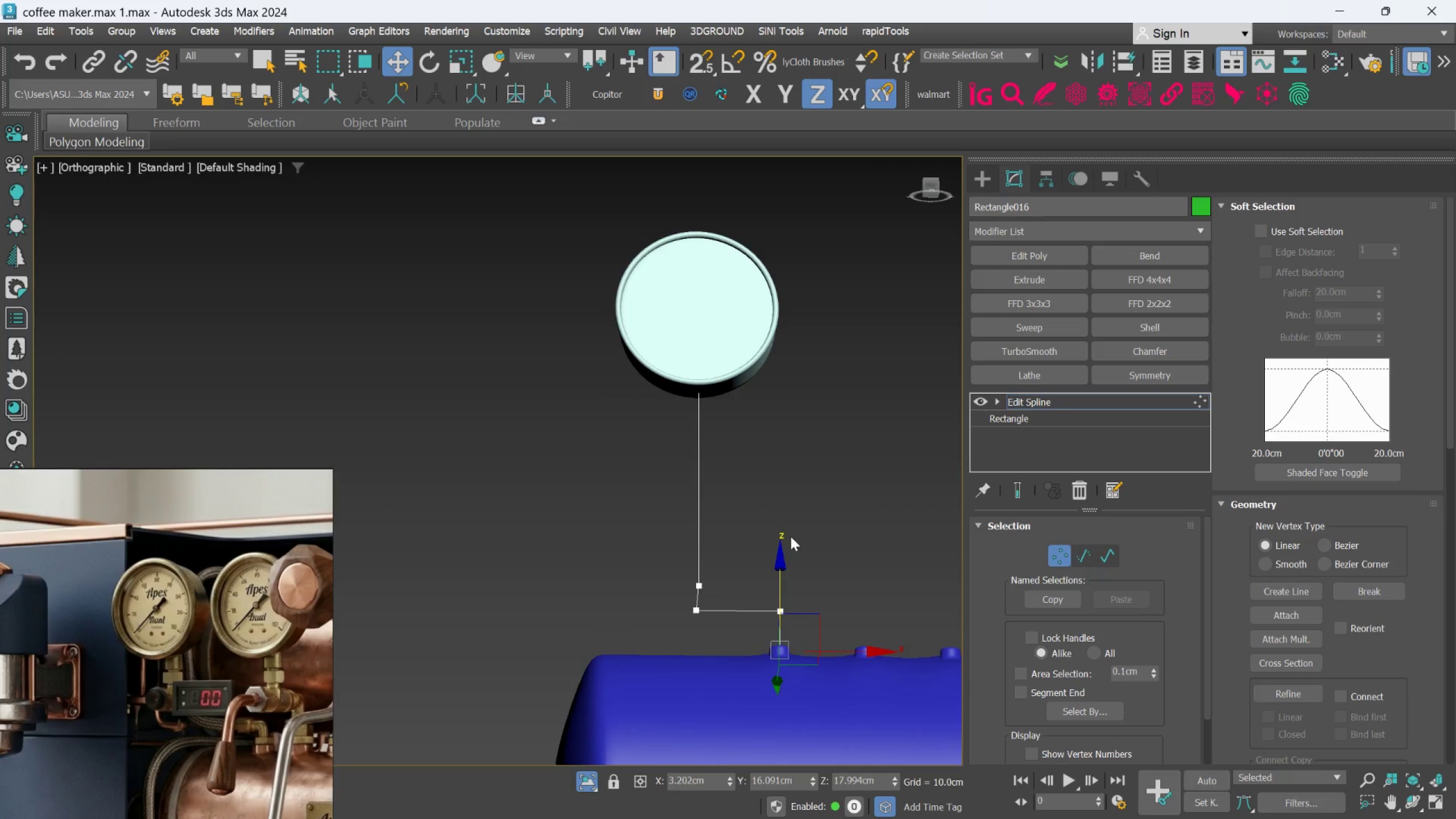 
key(Alt+AltLeft)
 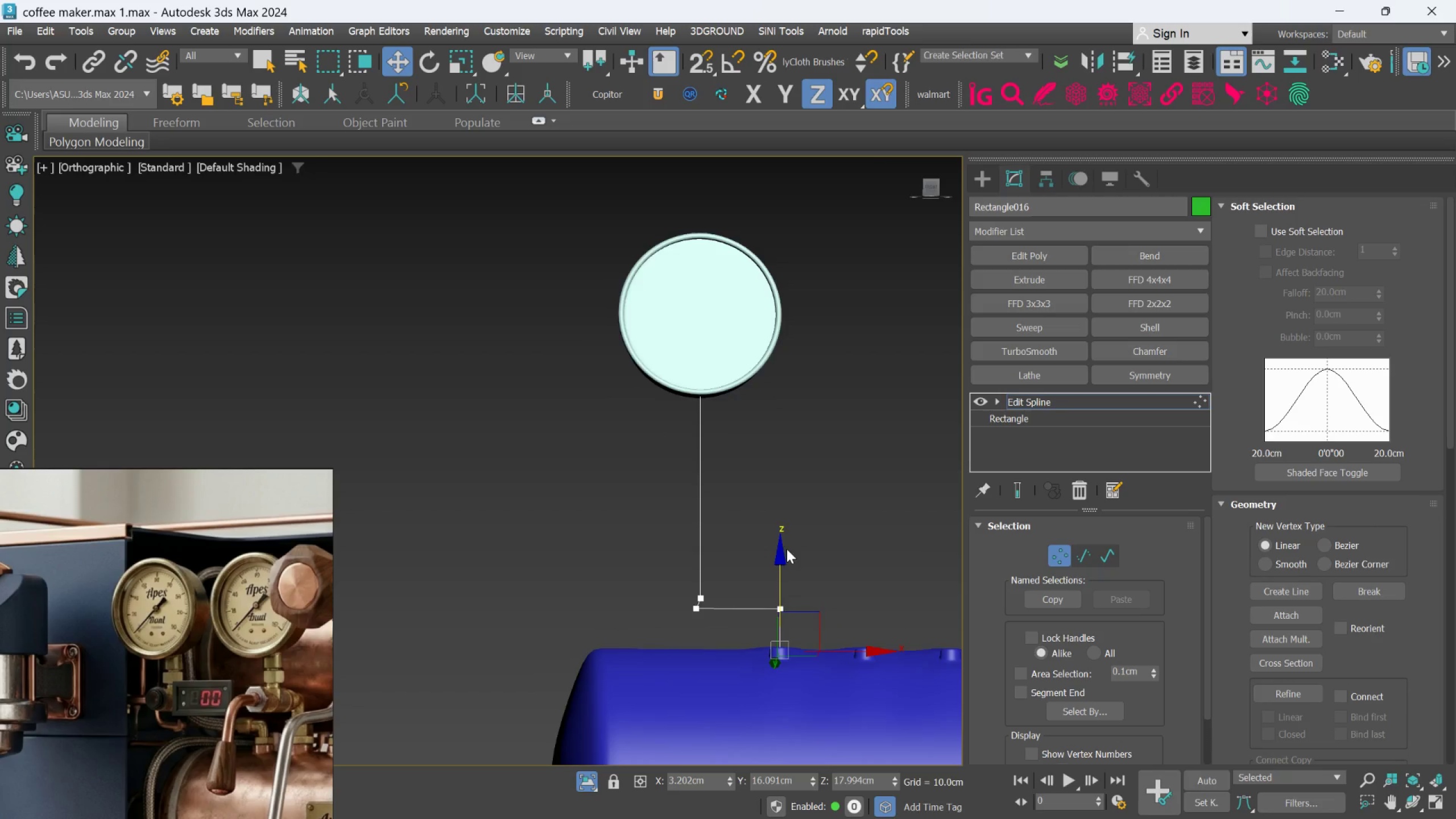 
key(F)
 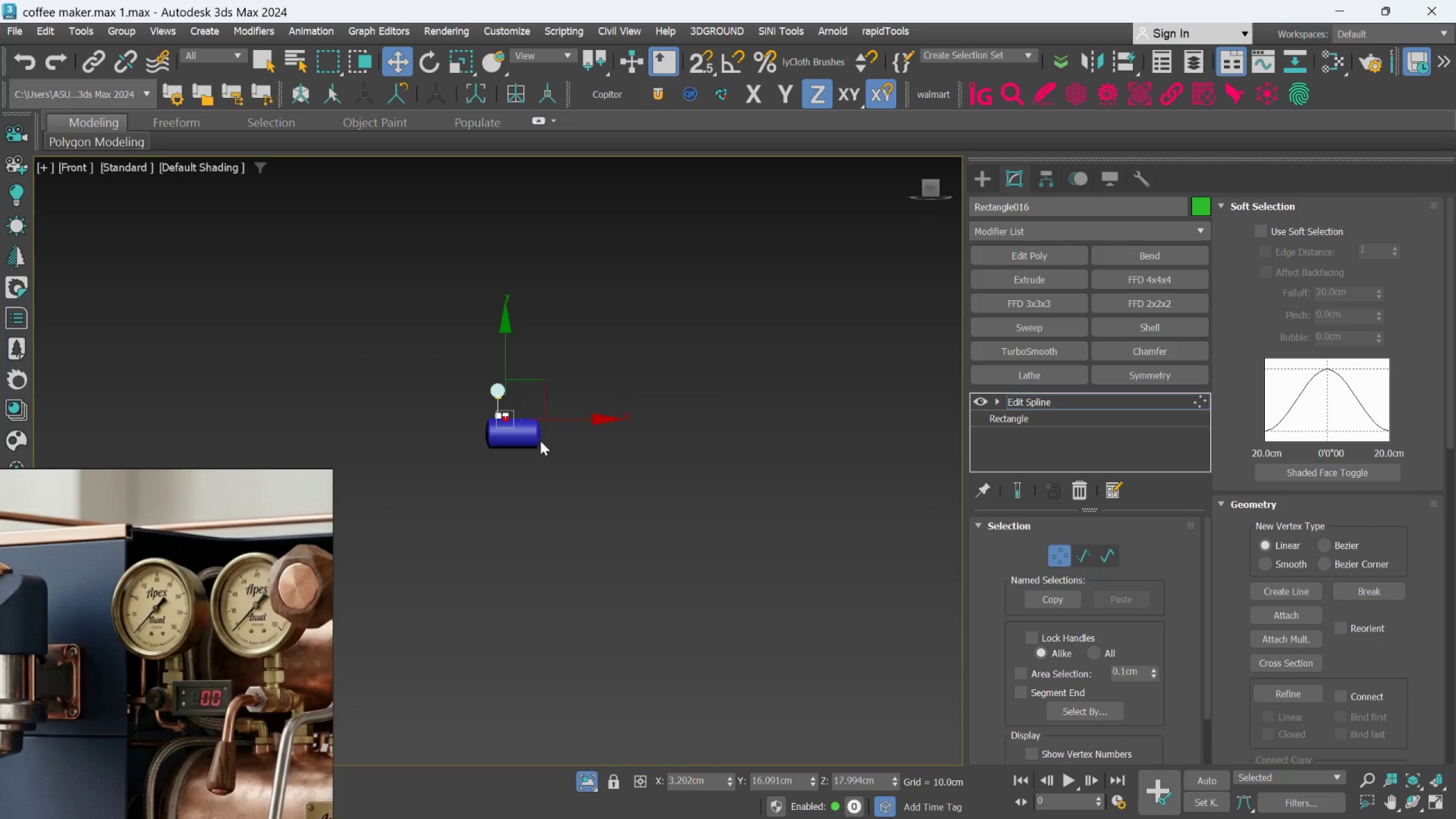 
scroll: coordinate [477, 395], scroll_direction: up, amount: 11.0
 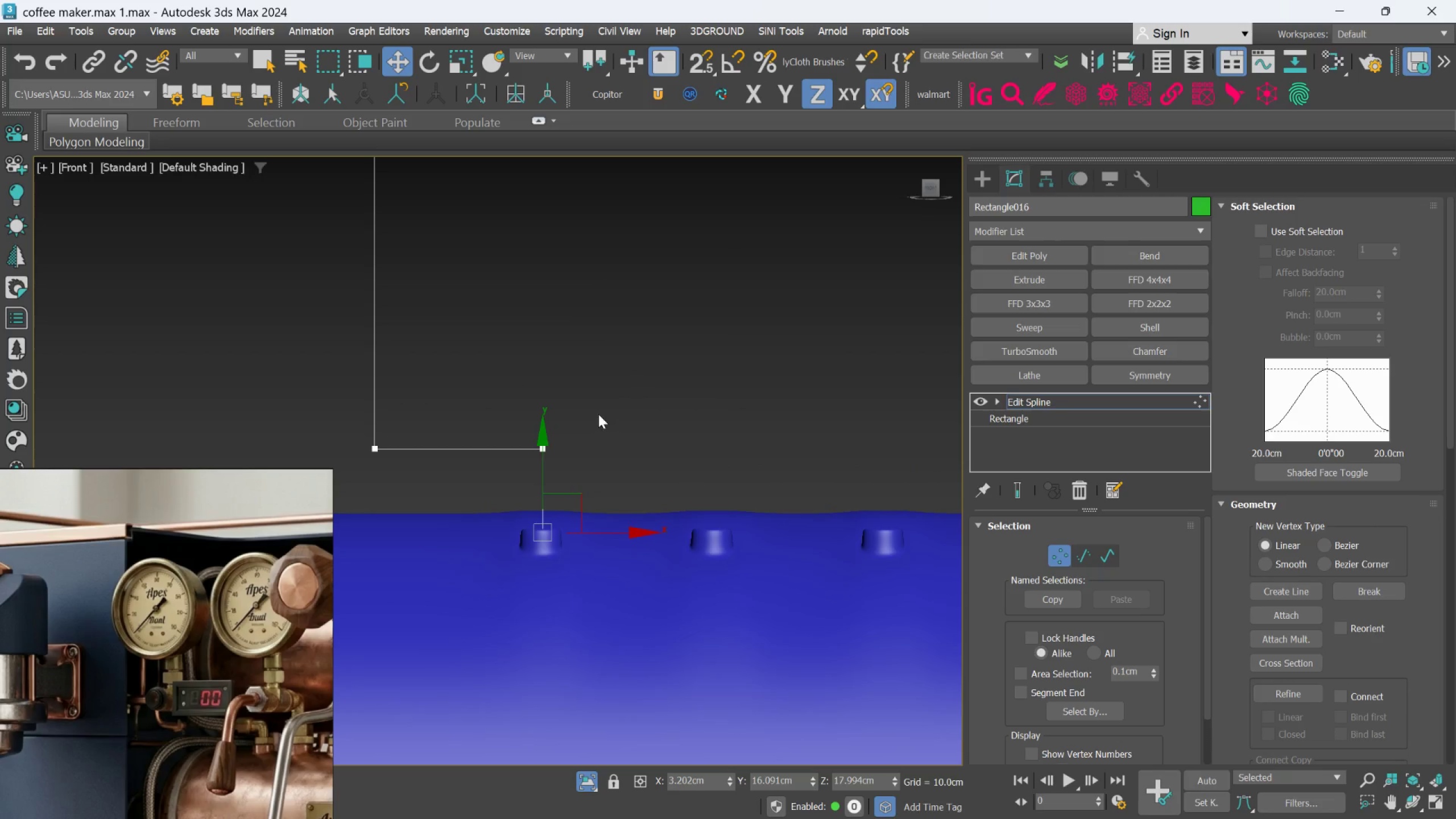 
left_click([594, 412])
 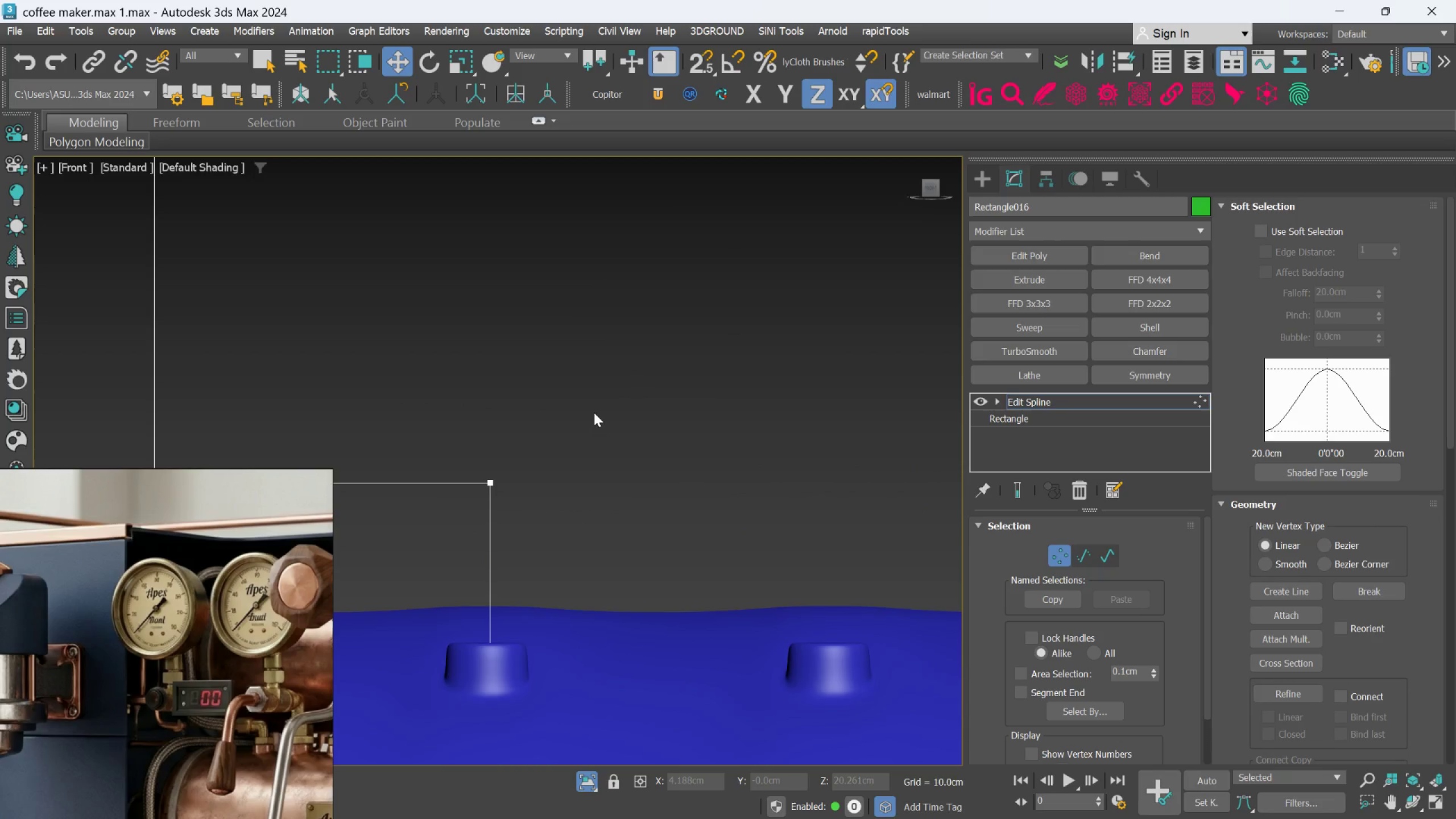 
scroll: coordinate [594, 413], scroll_direction: up, amount: 2.0
 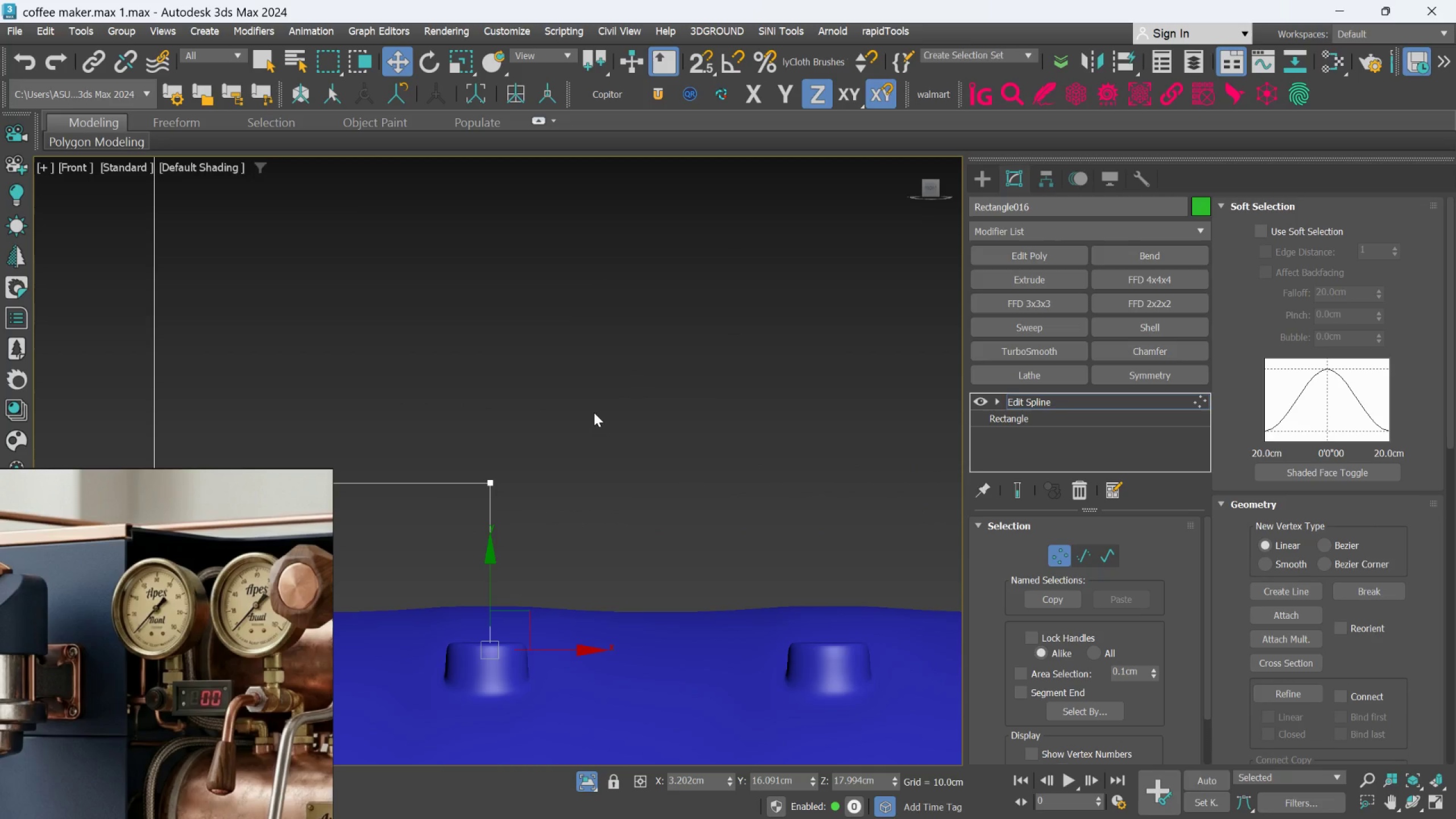 
hold_key(key=AltLeft, duration=0.7)
 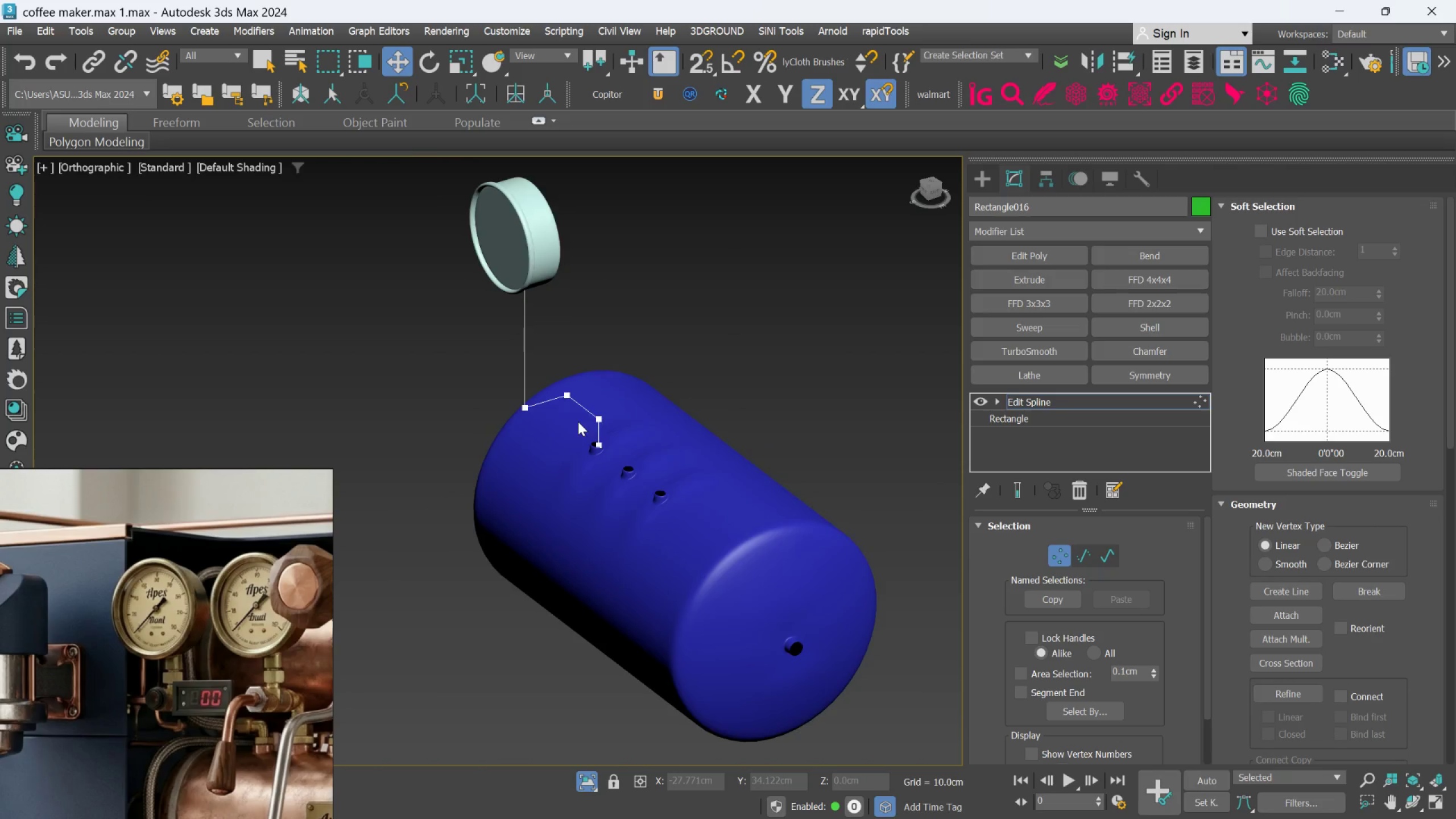 
scroll: coordinate [598, 413], scroll_direction: down, amount: 6.0
 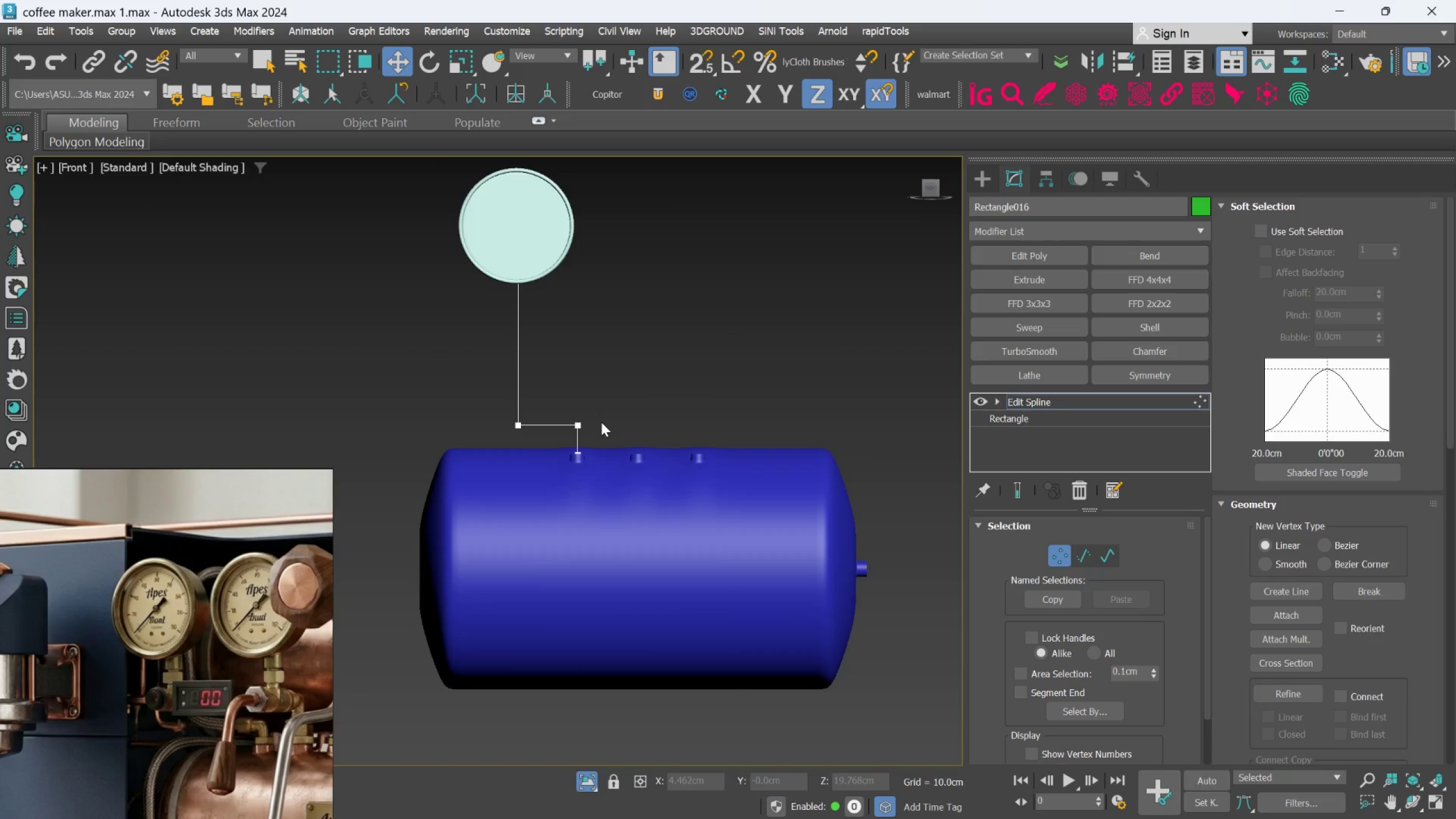 
hold_key(key=AltLeft, duration=0.86)
 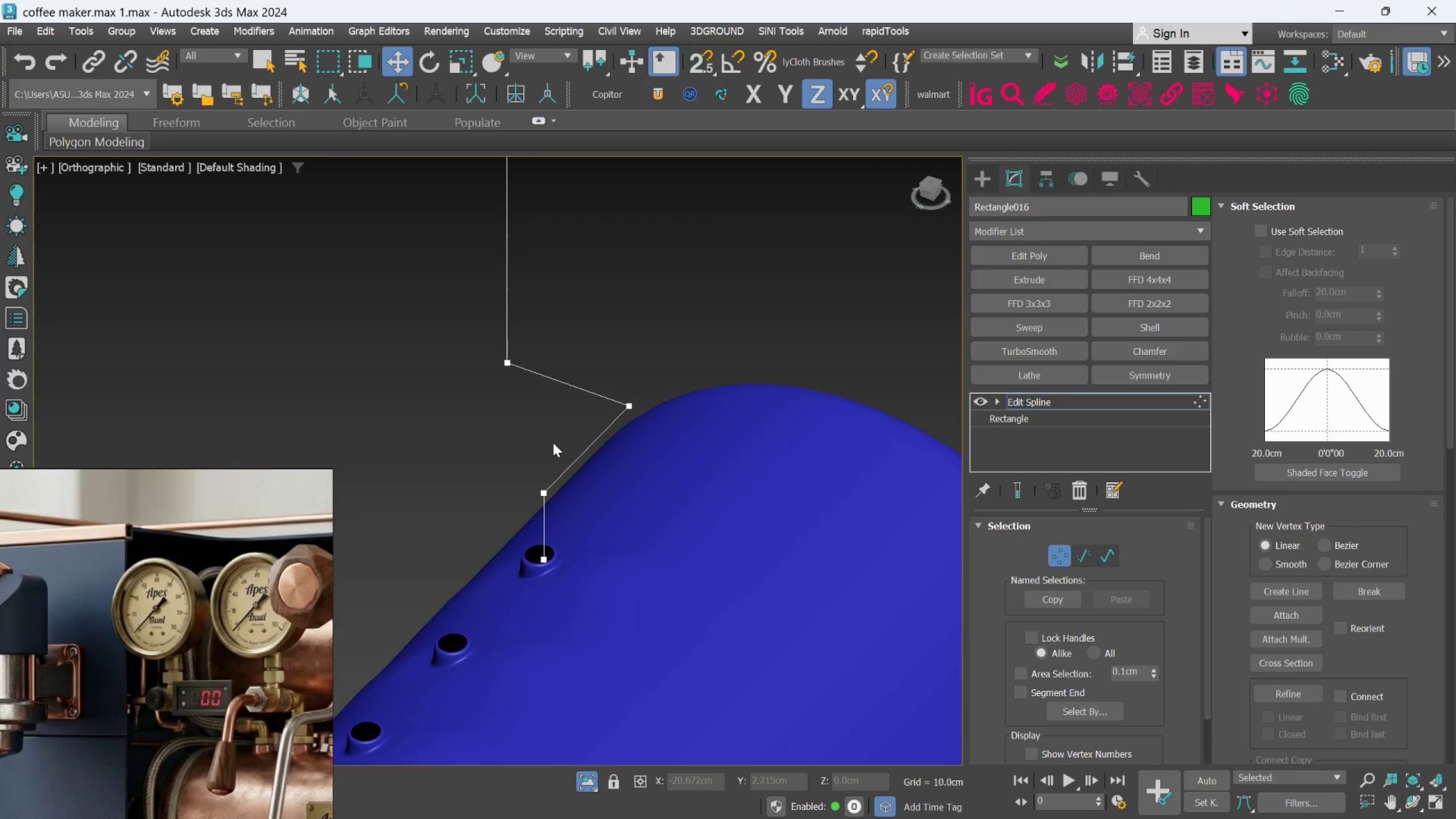 
scroll: coordinate [627, 417], scroll_direction: up, amount: 3.0
 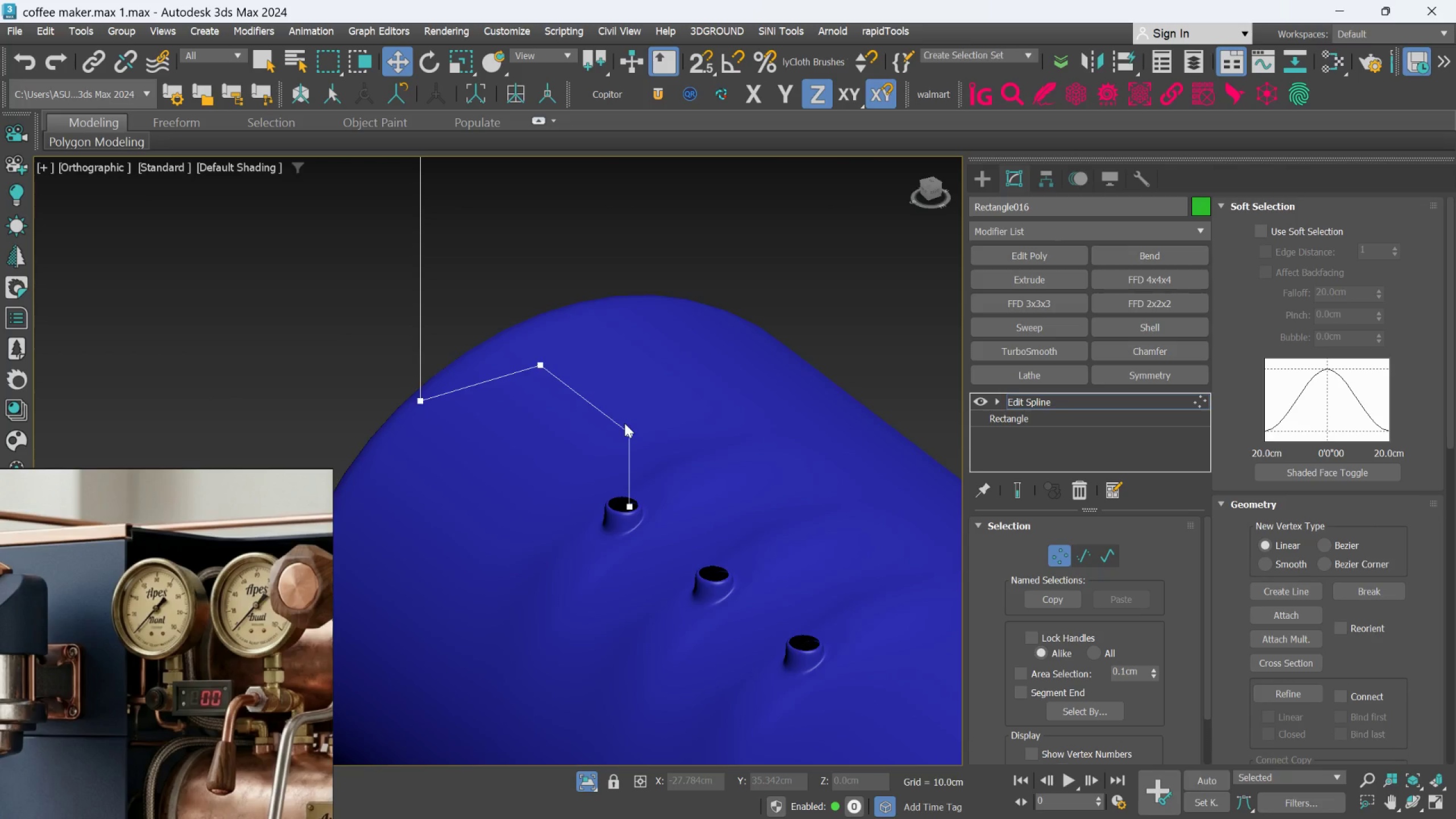 
hold_key(key=AltLeft, duration=1.77)
 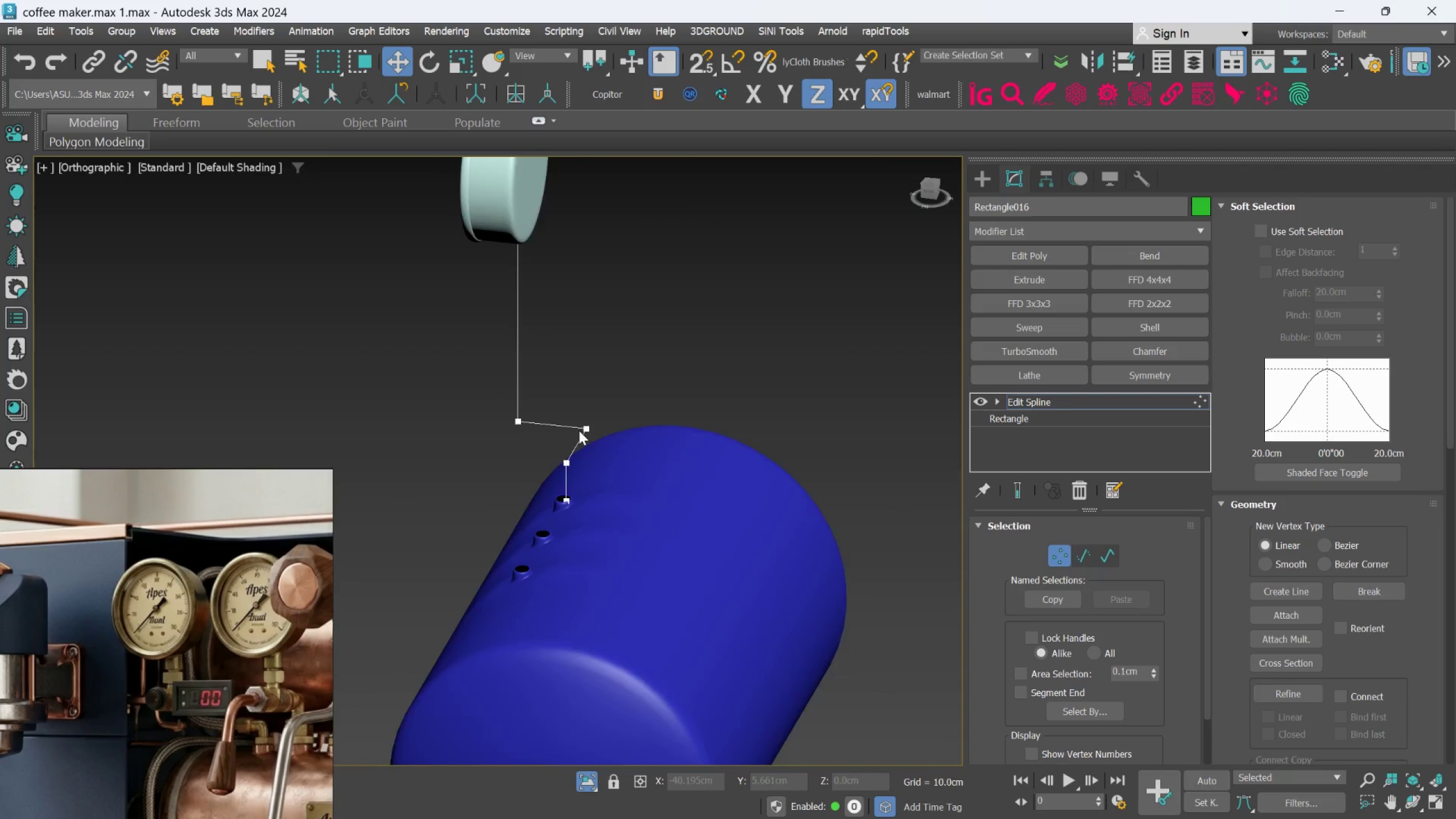 
scroll: coordinate [553, 446], scroll_direction: down, amount: 2.0
 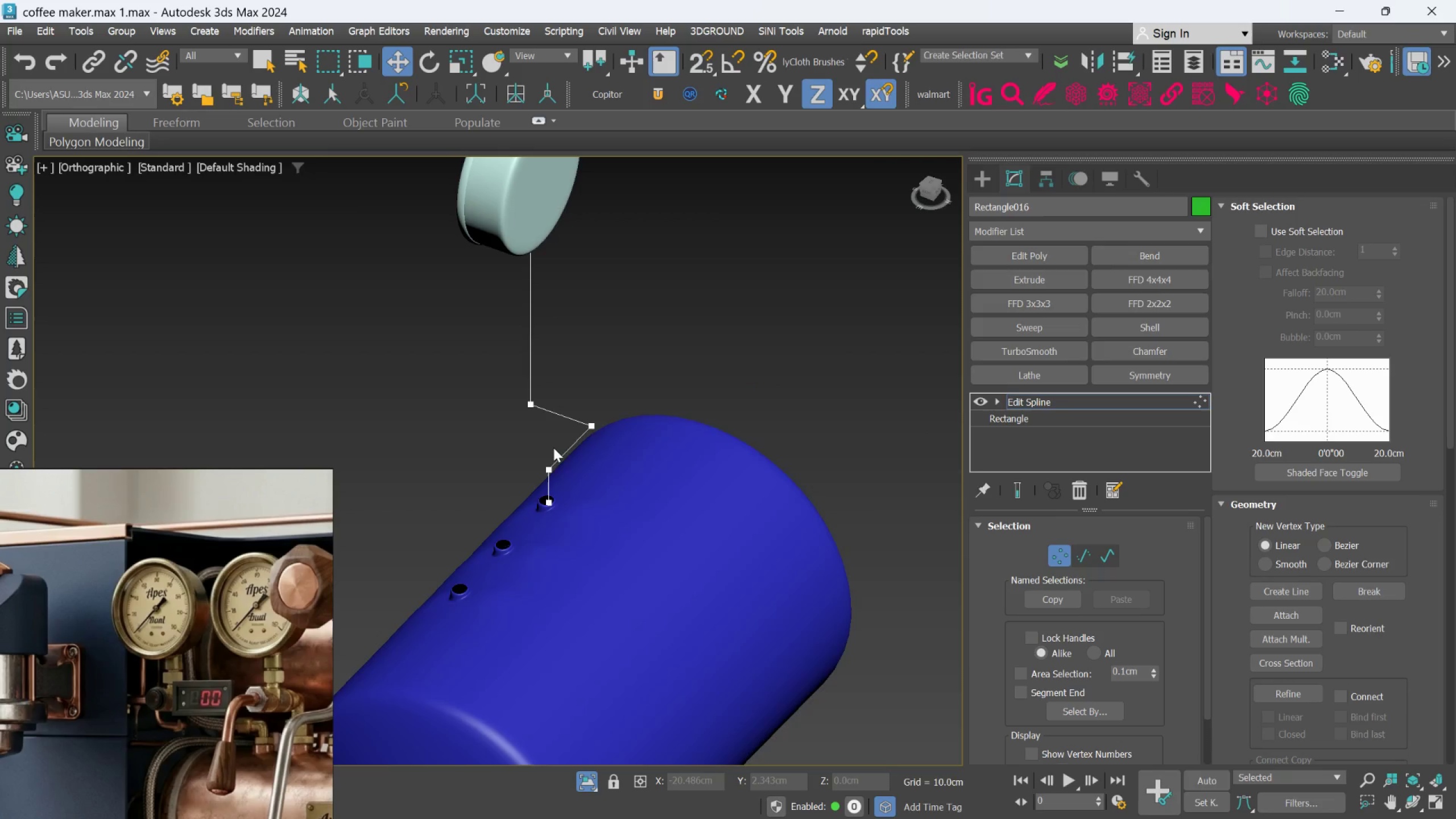 
scroll: coordinate [588, 421], scroll_direction: up, amount: 3.0
 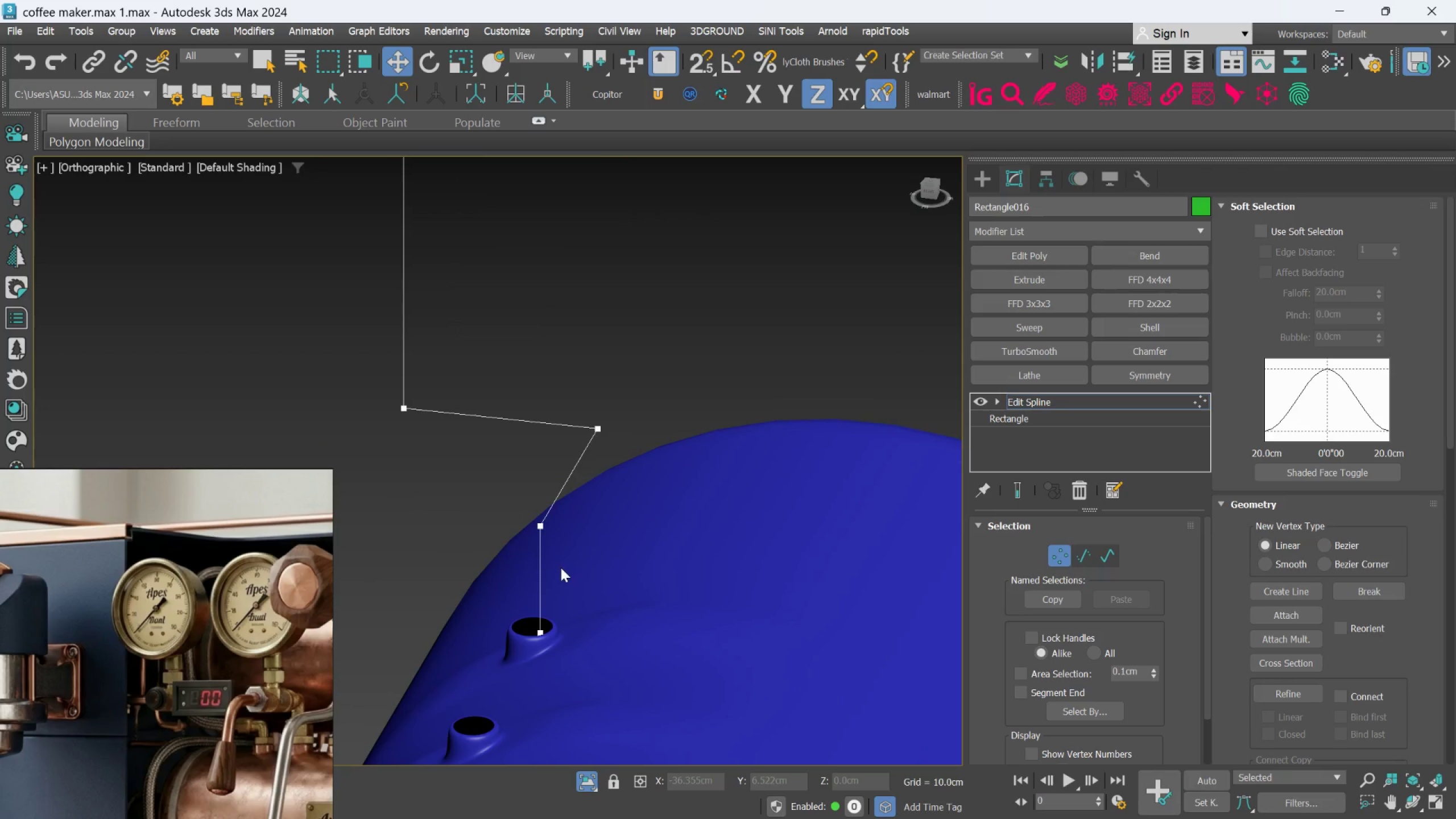 
scroll: coordinate [1327, 597], scroll_direction: down, amount: 23.0
 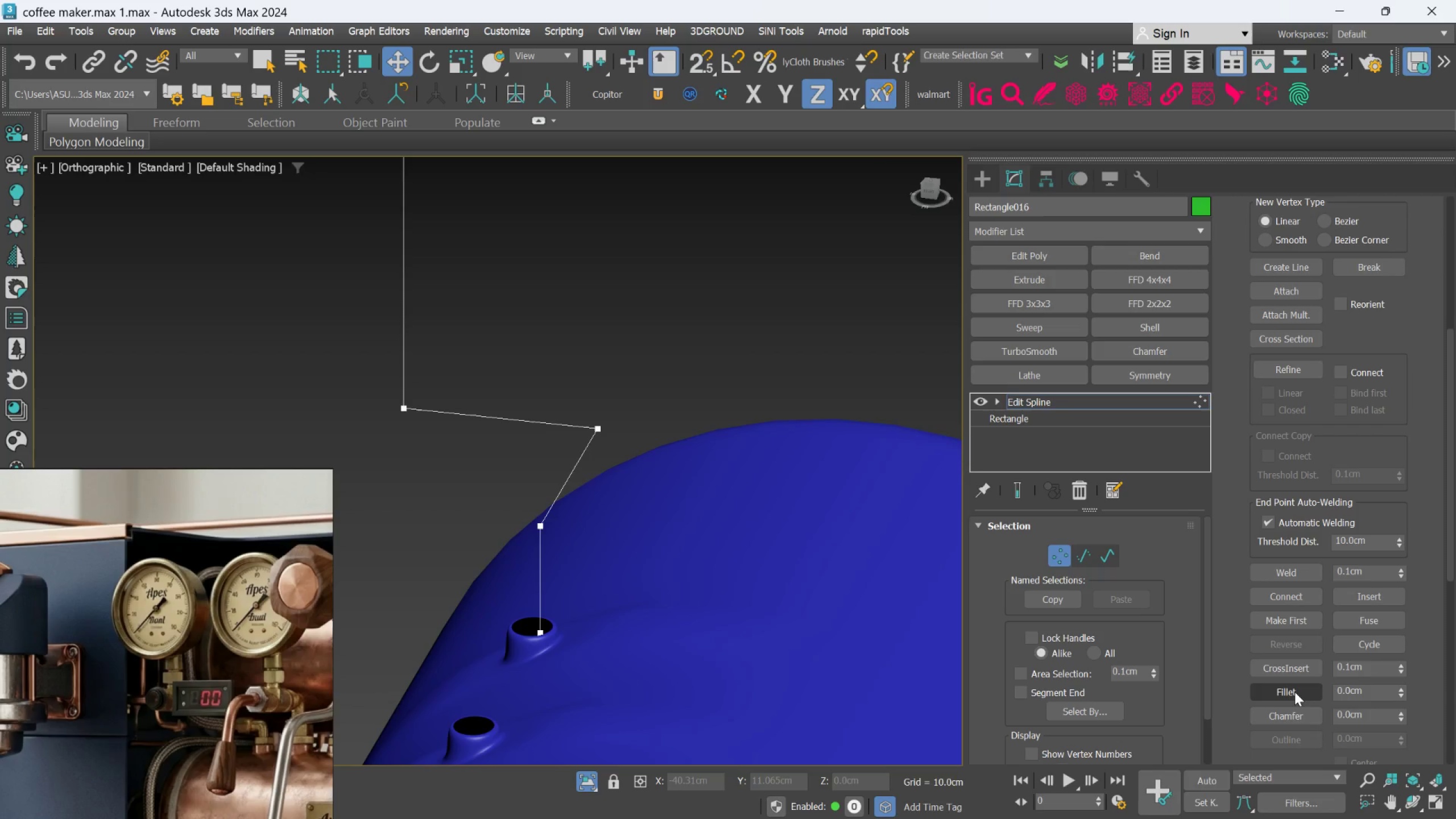 
left_click([1294, 689])
 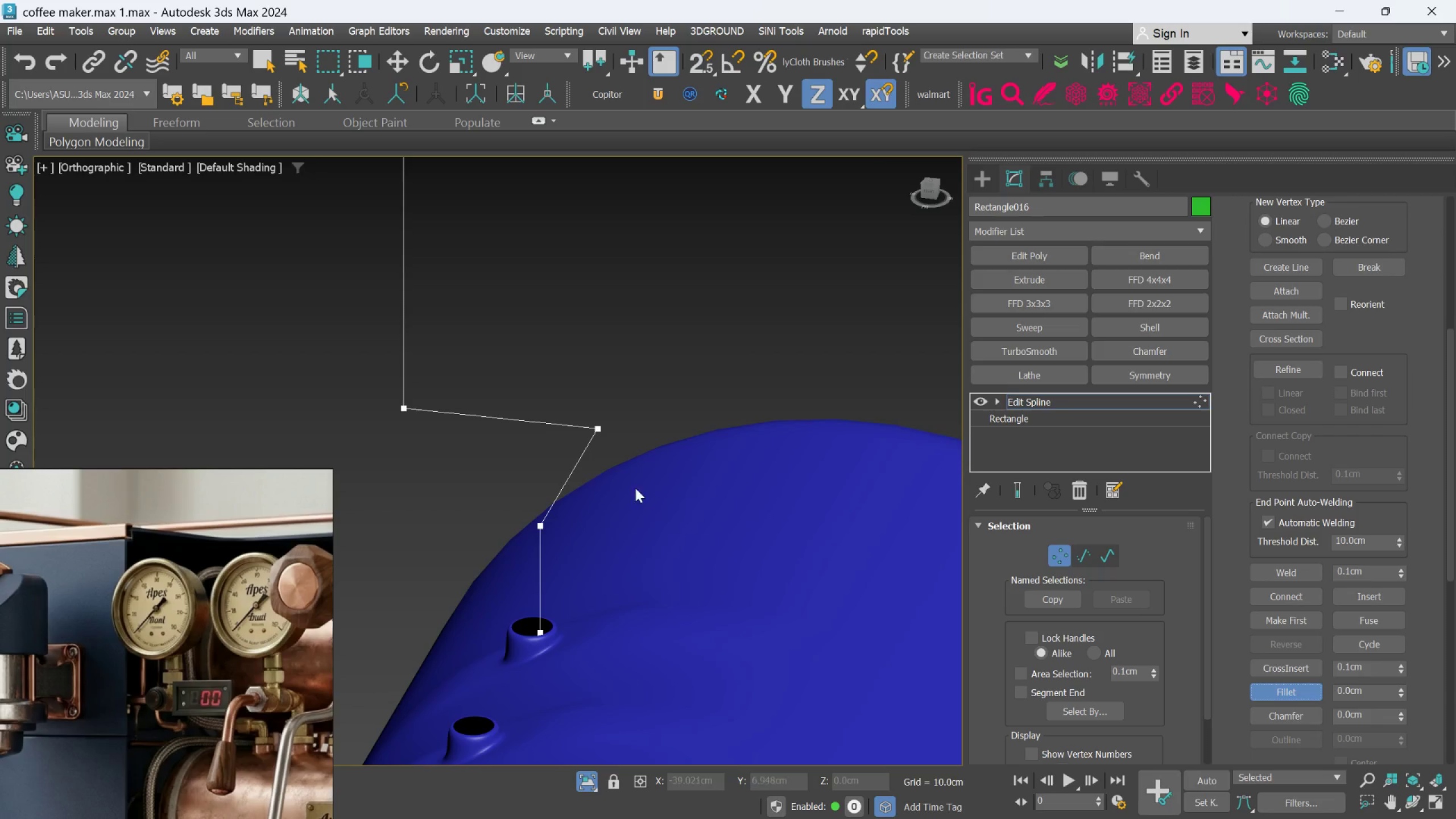 
scroll: coordinate [631, 475], scroll_direction: up, amount: 1.0
 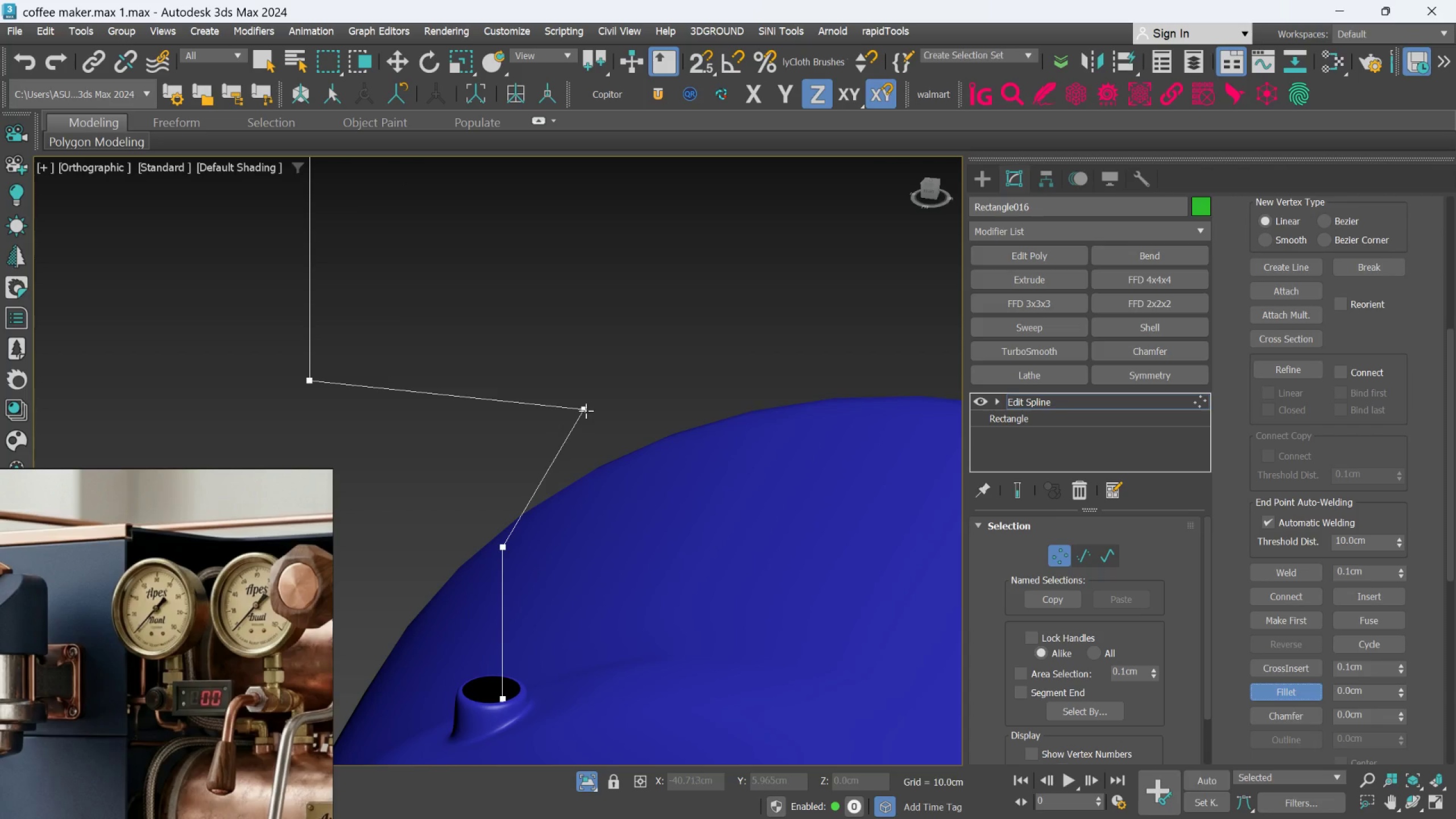 
left_click_drag(start_coordinate=[584, 408], to_coordinate=[585, 328])
 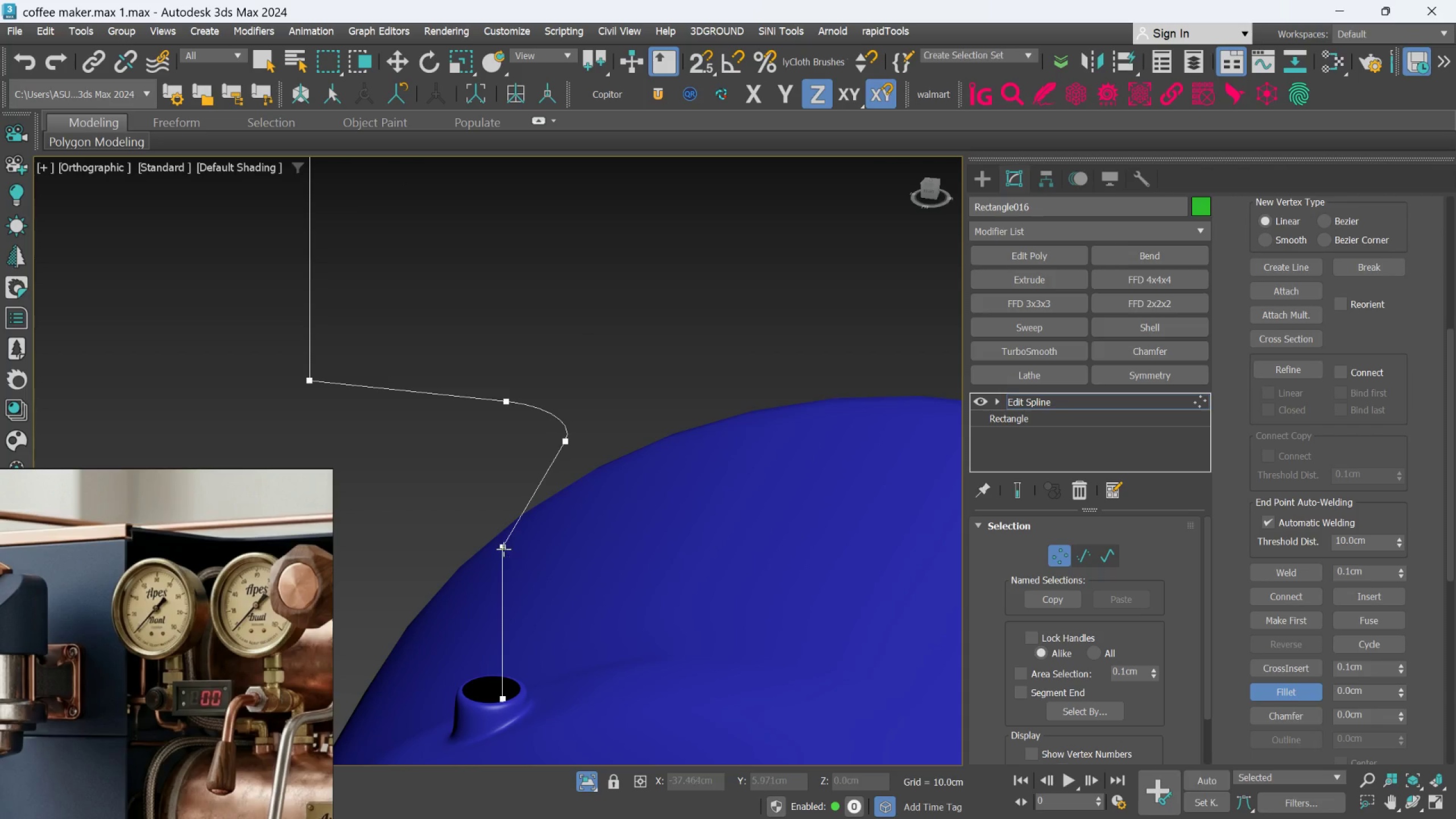 
left_click_drag(start_coordinate=[502, 548], to_coordinate=[497, 482])
 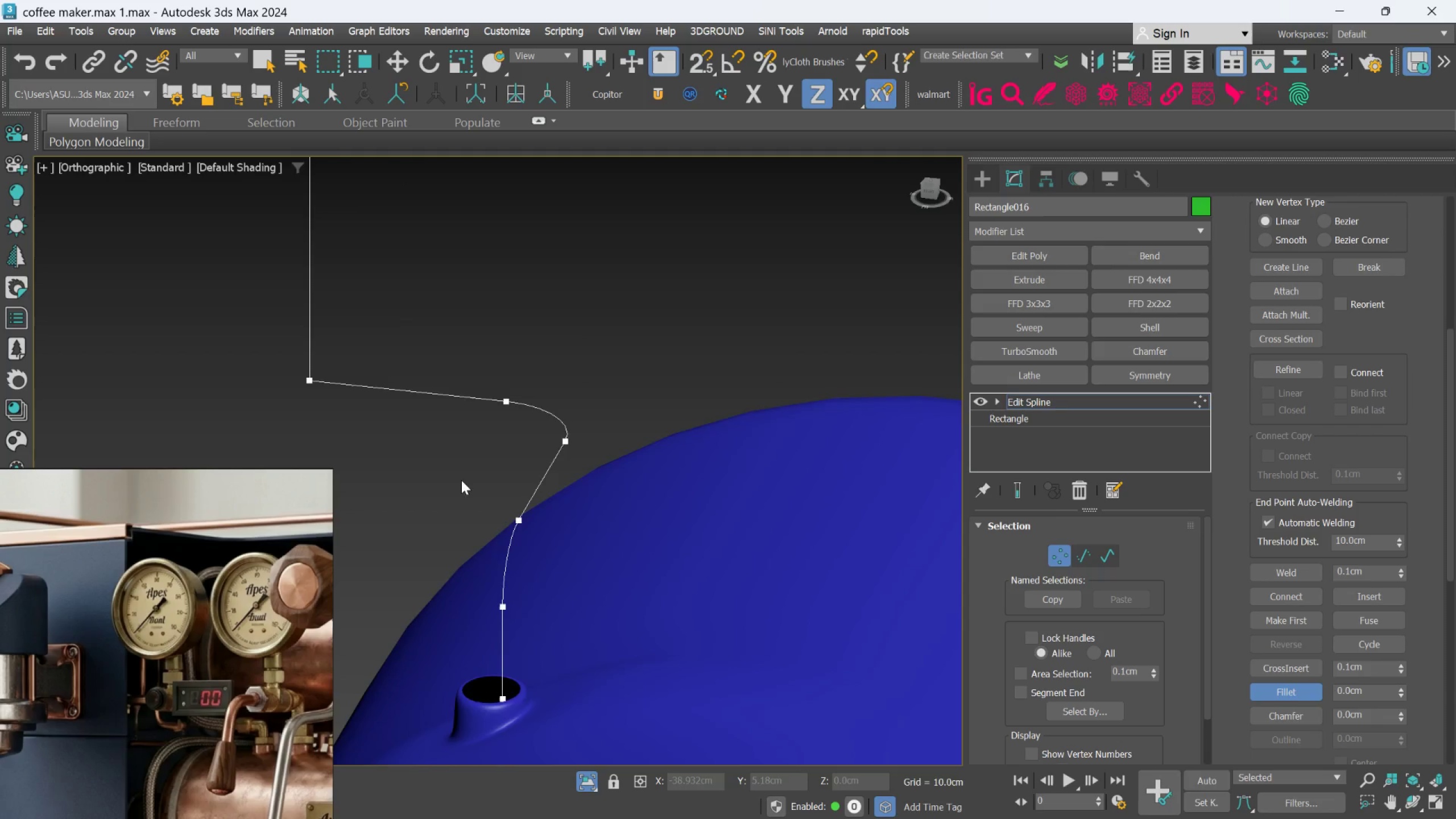 
hold_key(key=AltLeft, duration=0.66)
 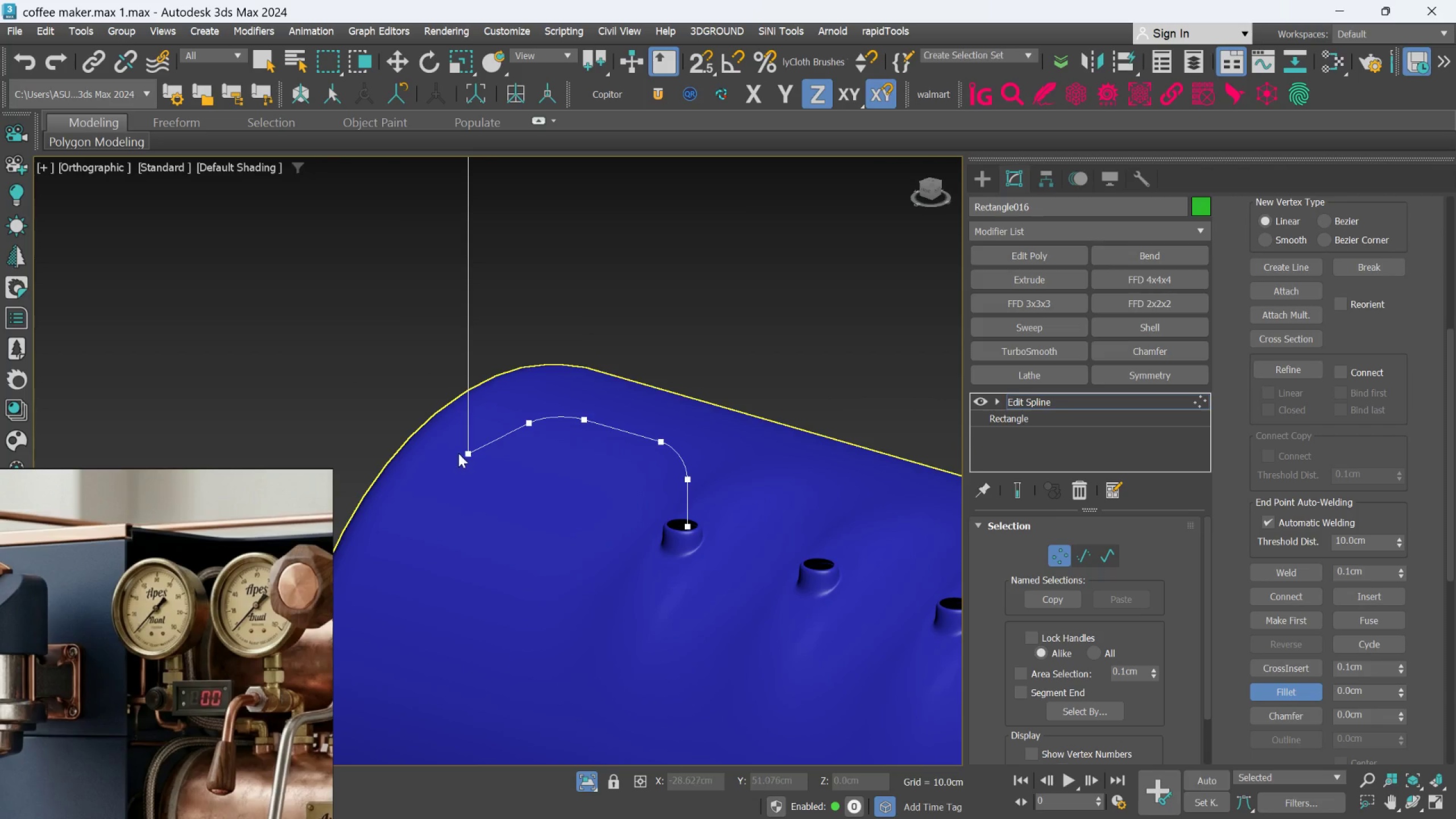 
scroll: coordinate [461, 480], scroll_direction: down, amount: 2.0
 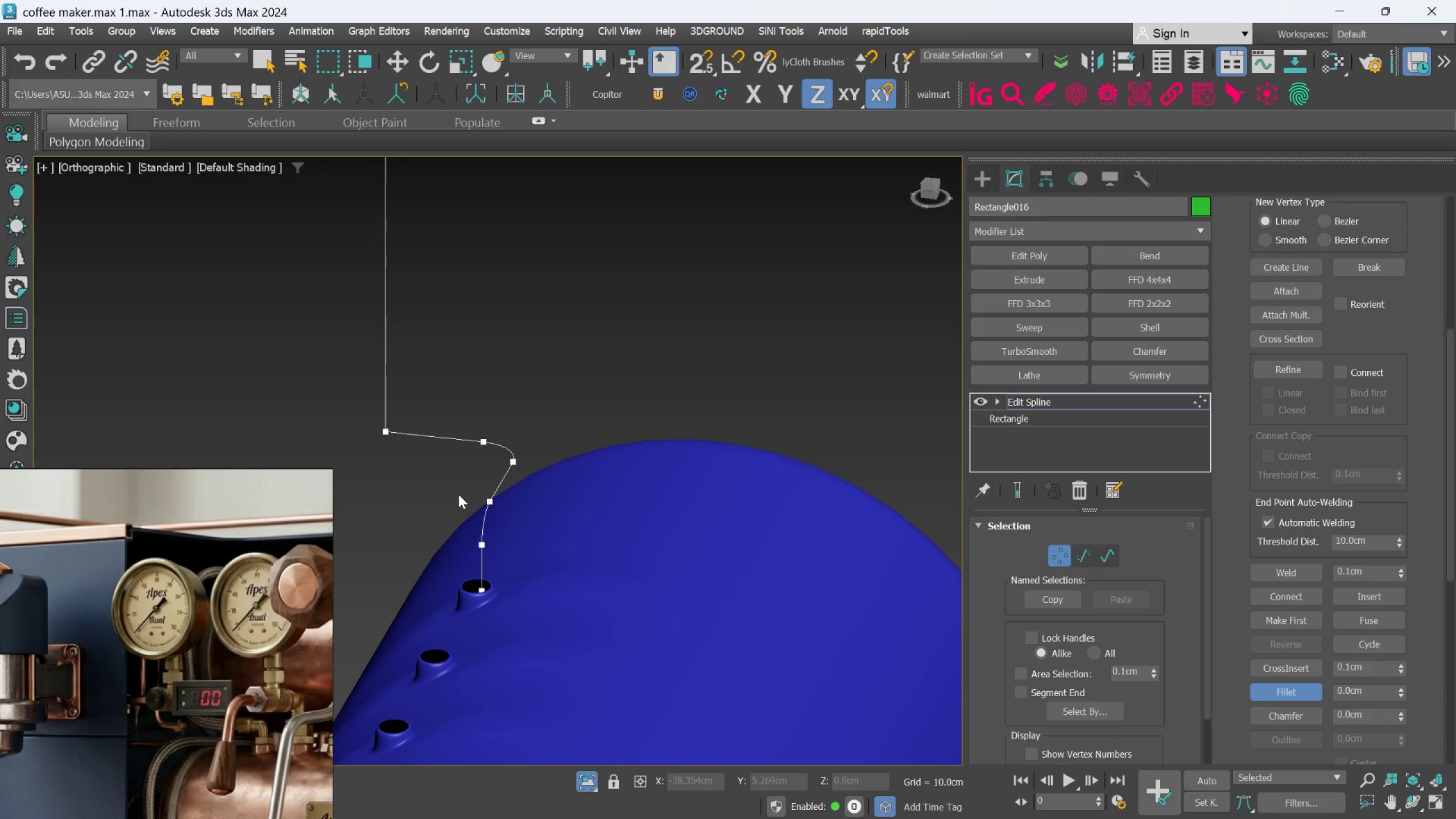 
left_click_drag(start_coordinate=[465, 453], to_coordinate=[454, 418])
 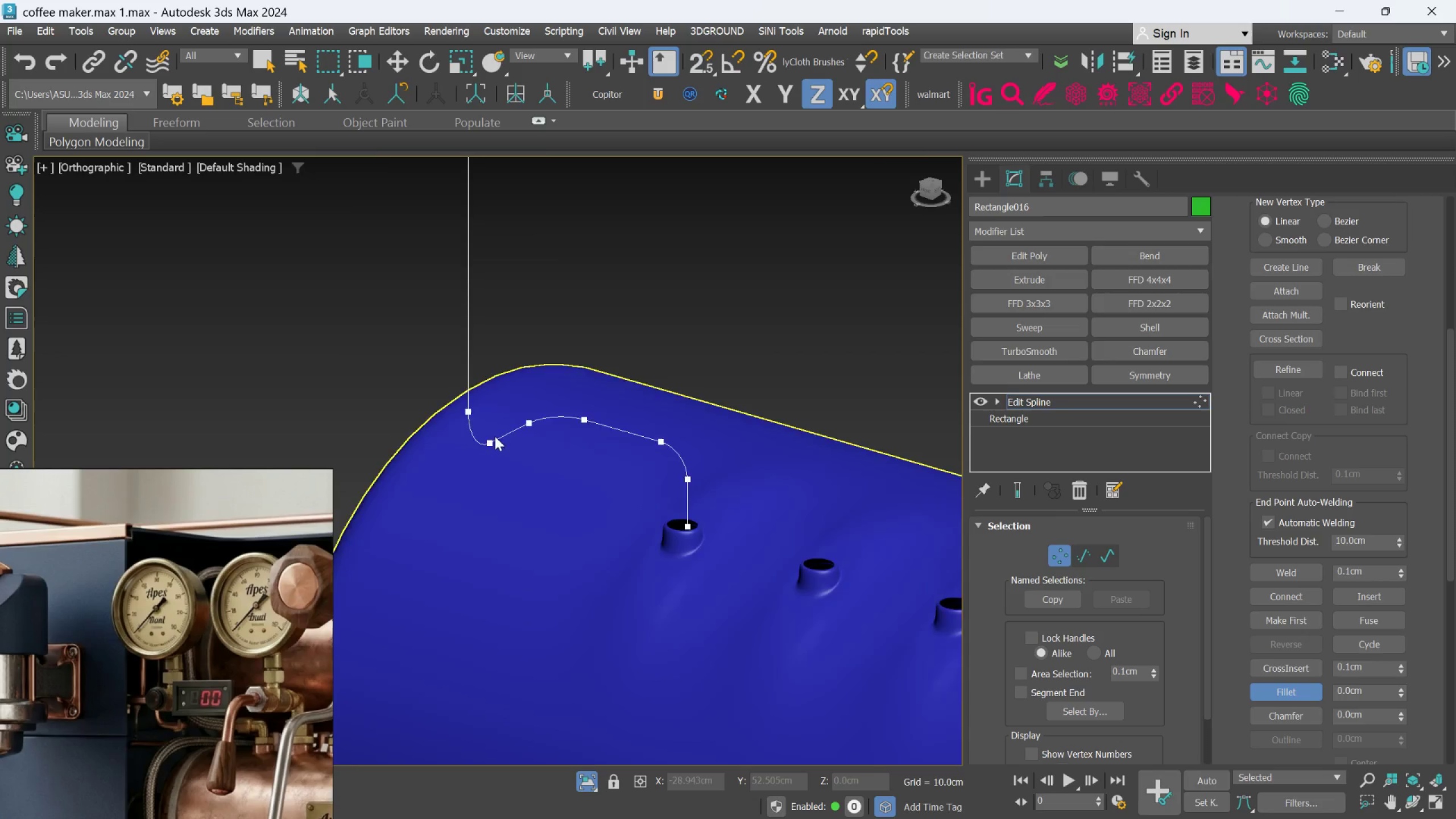 
hold_key(key=AltLeft, duration=2.91)
 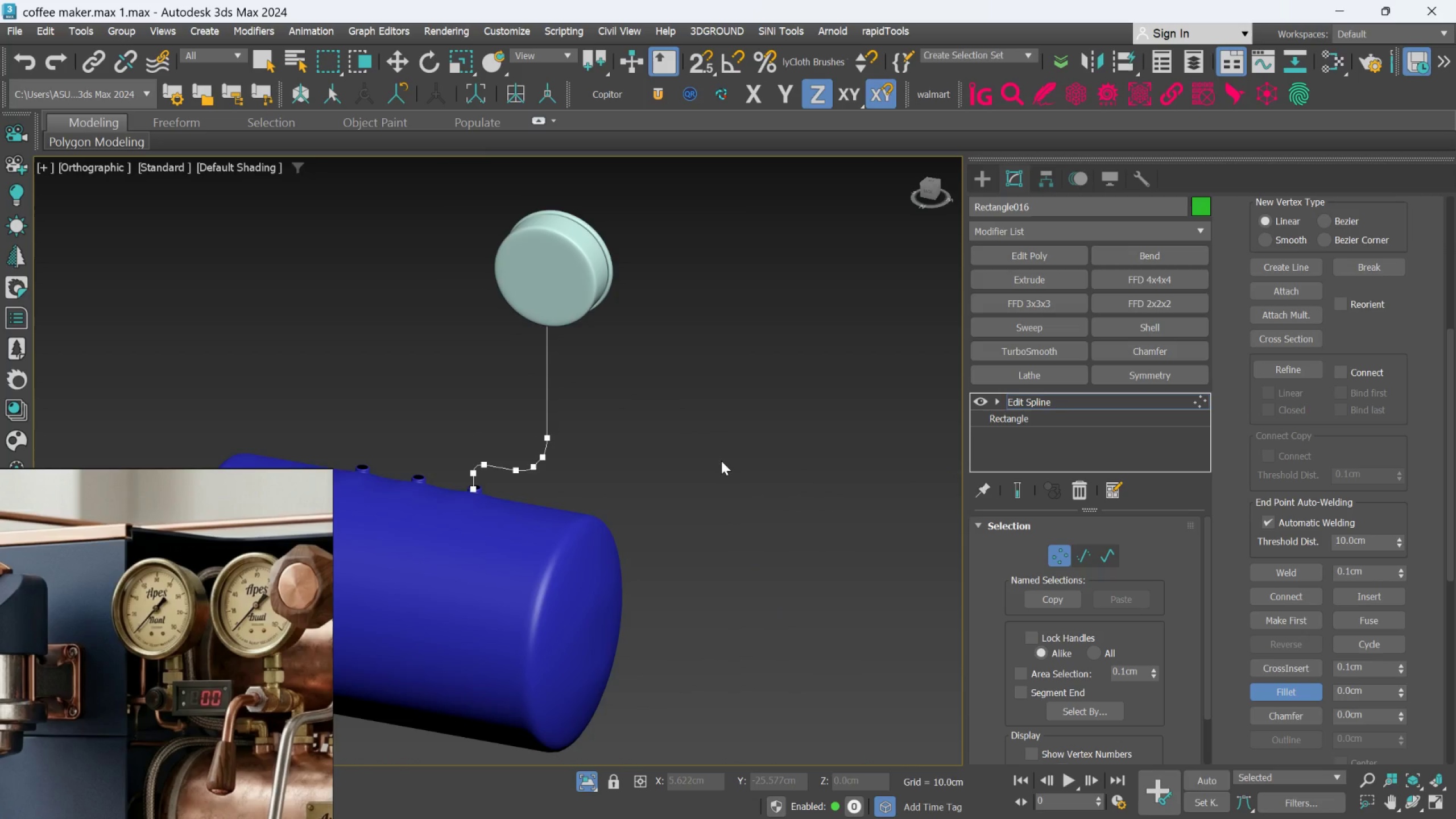 
scroll: coordinate [497, 445], scroll_direction: down, amount: 3.0
 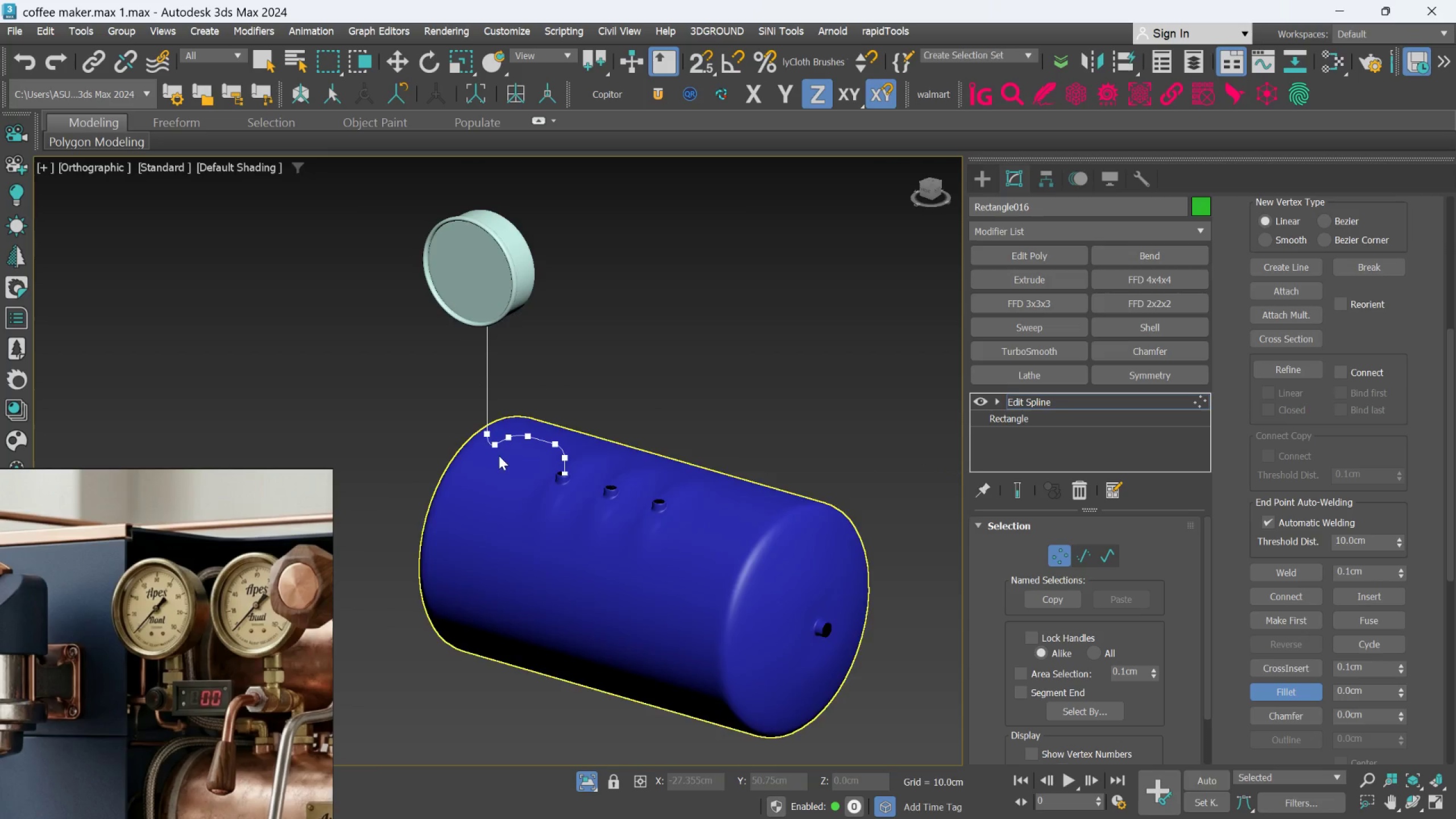 
hold_key(key=AltLeft, duration=0.7)
 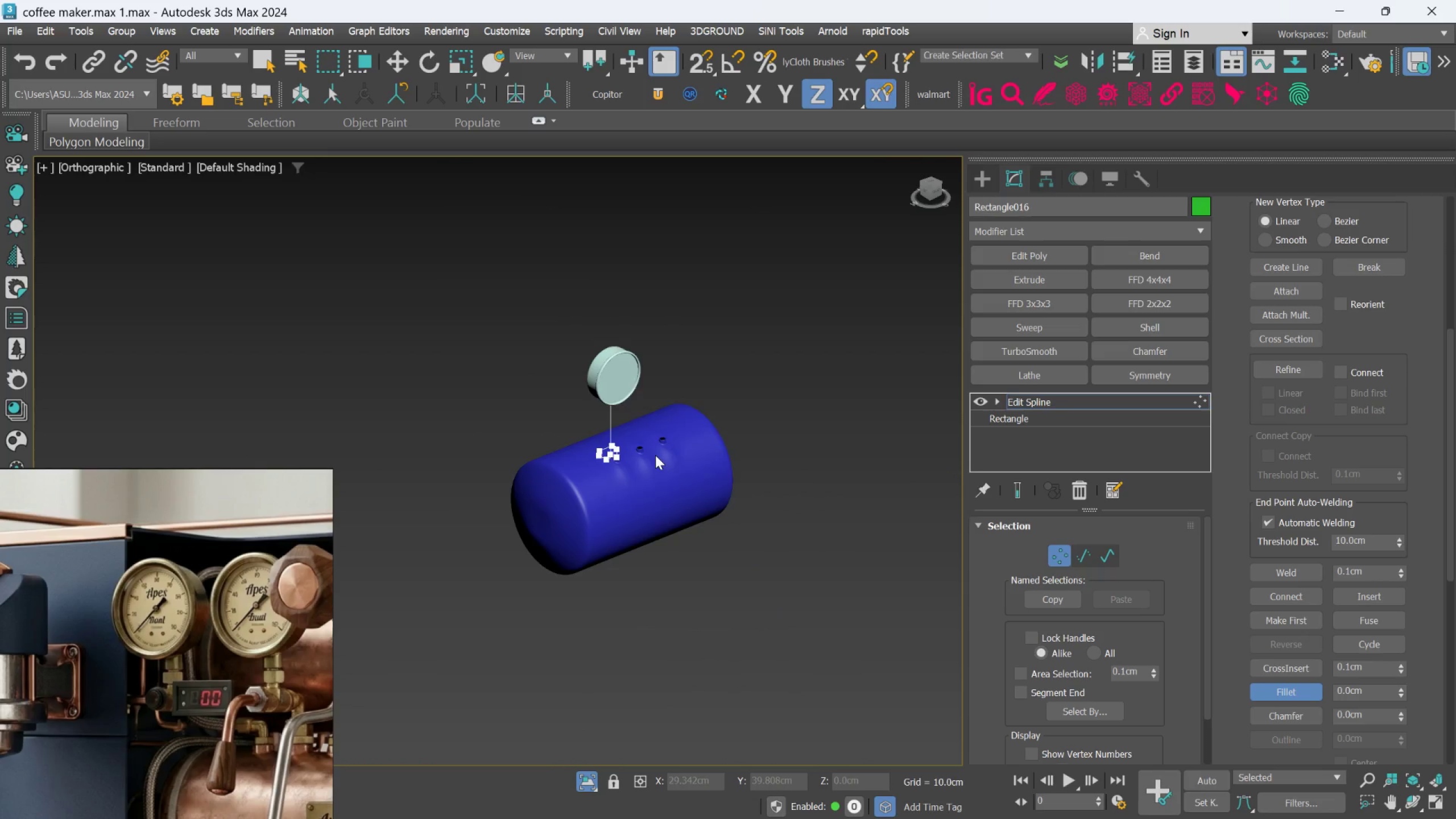 
scroll: coordinate [721, 461], scroll_direction: down, amount: 2.0
 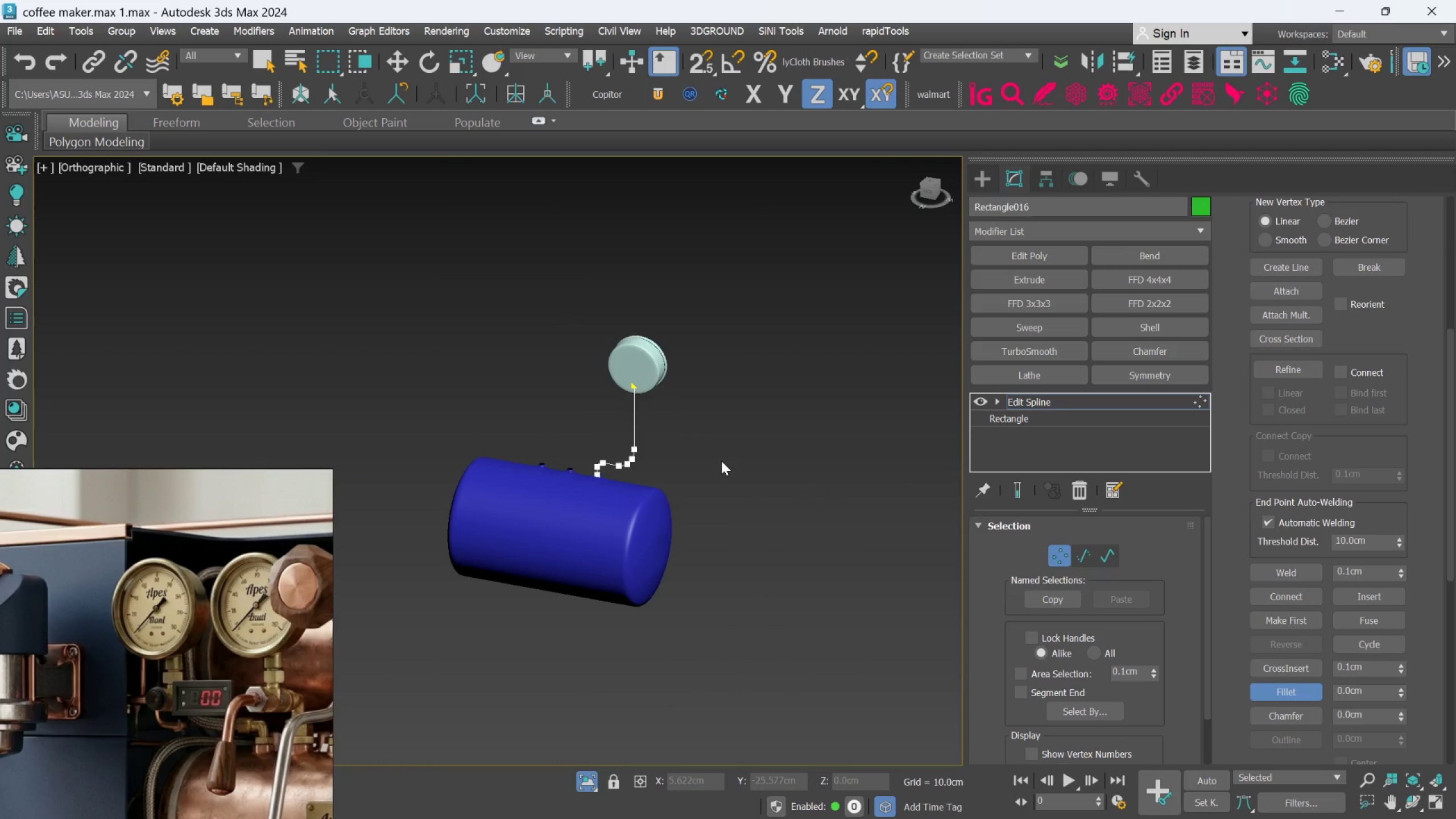 
hold_key(key=AltLeft, duration=0.58)
 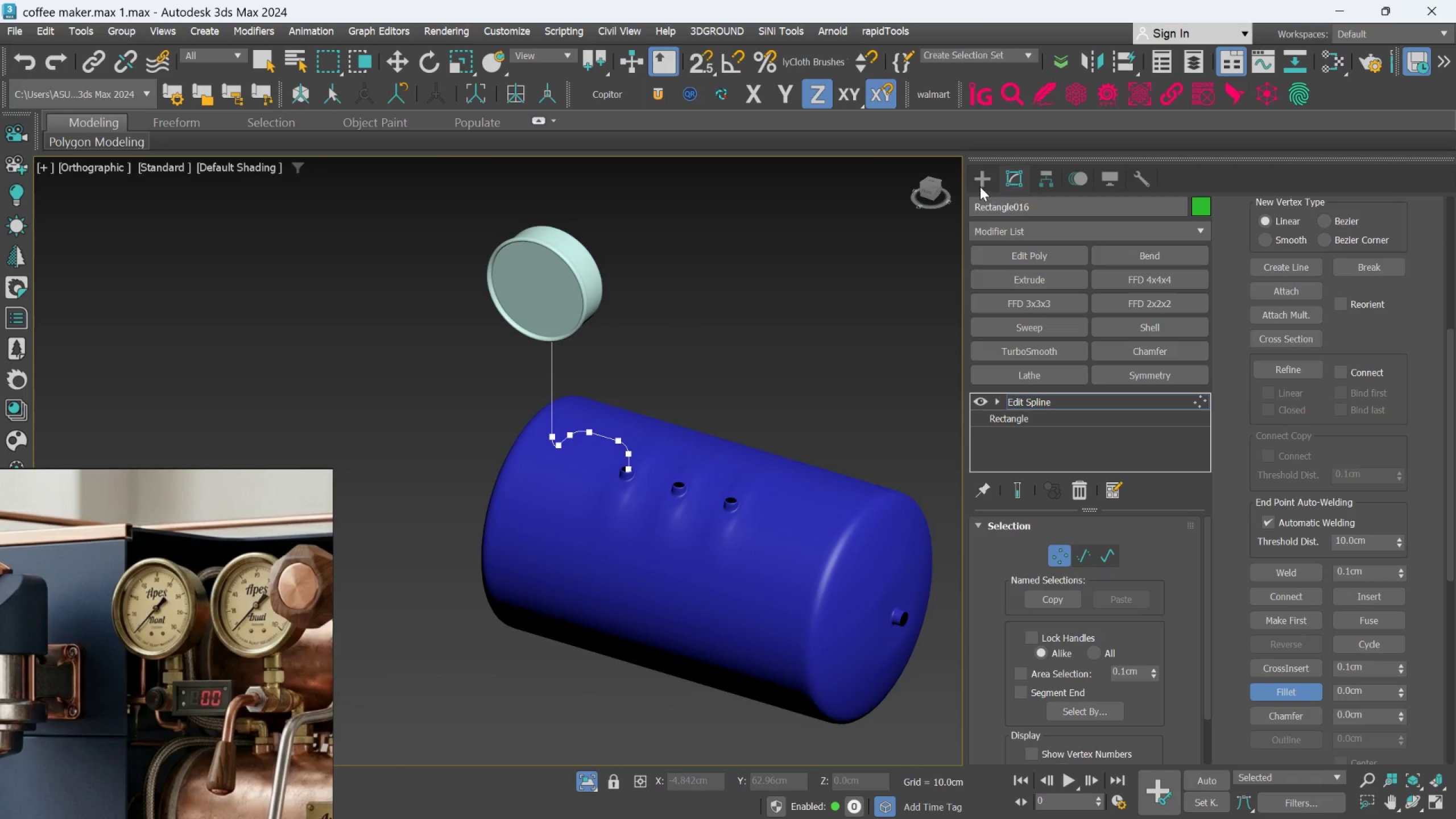 
scroll: coordinate [655, 455], scroll_direction: up, amount: 2.0
 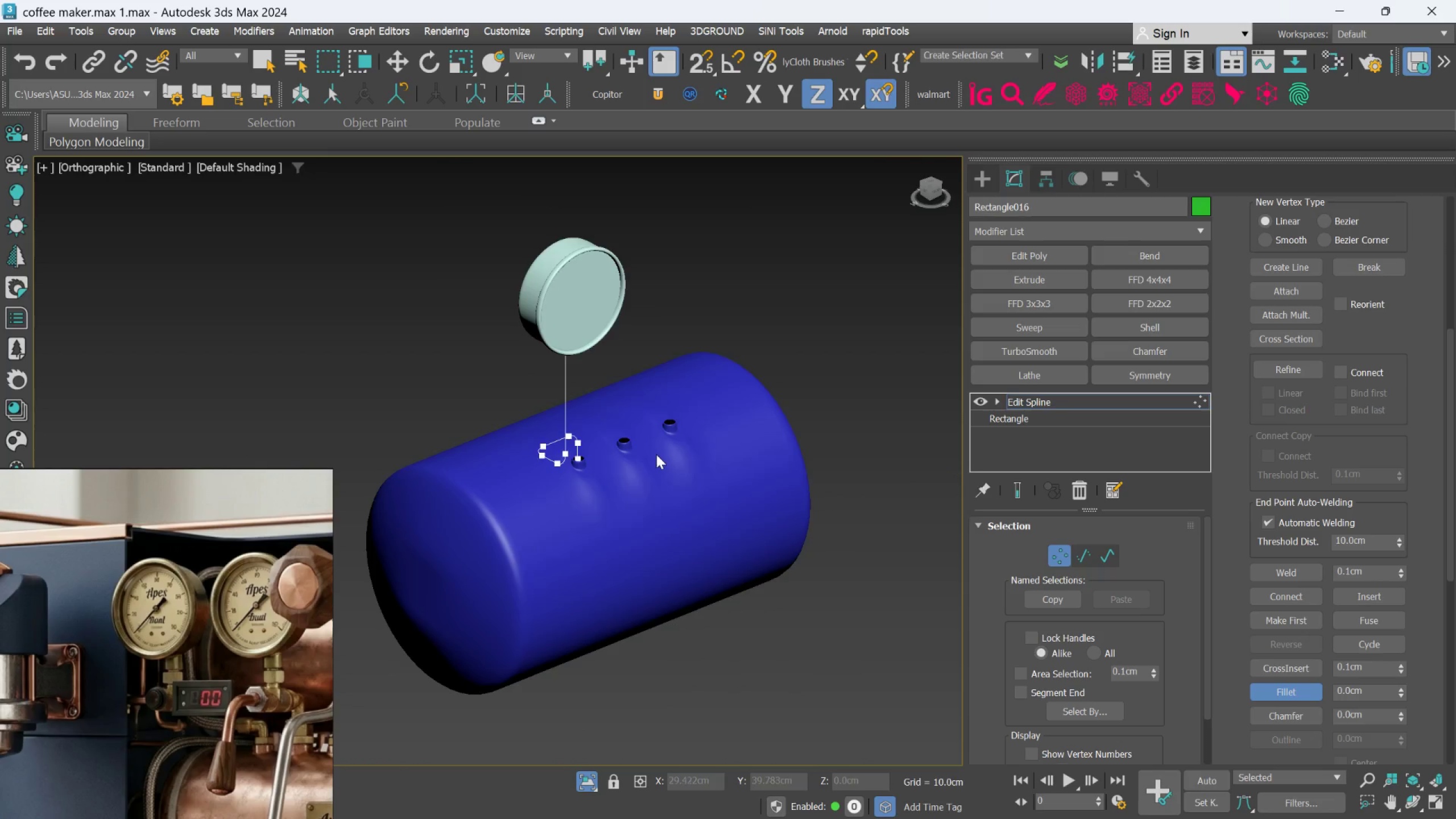 
left_click([980, 187])
 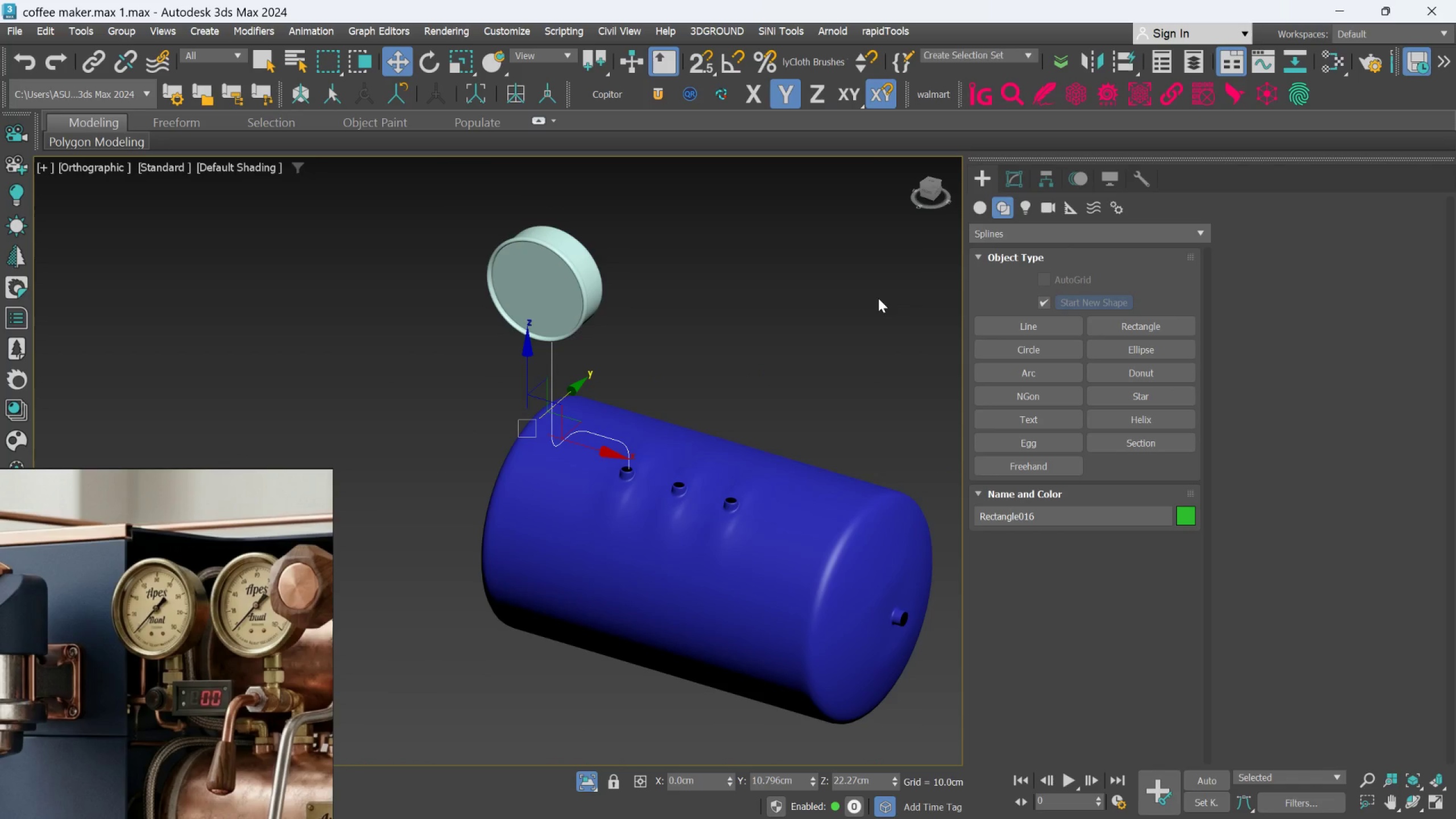 
left_click_drag(start_coordinate=[878, 298], to_coordinate=[875, 302])
 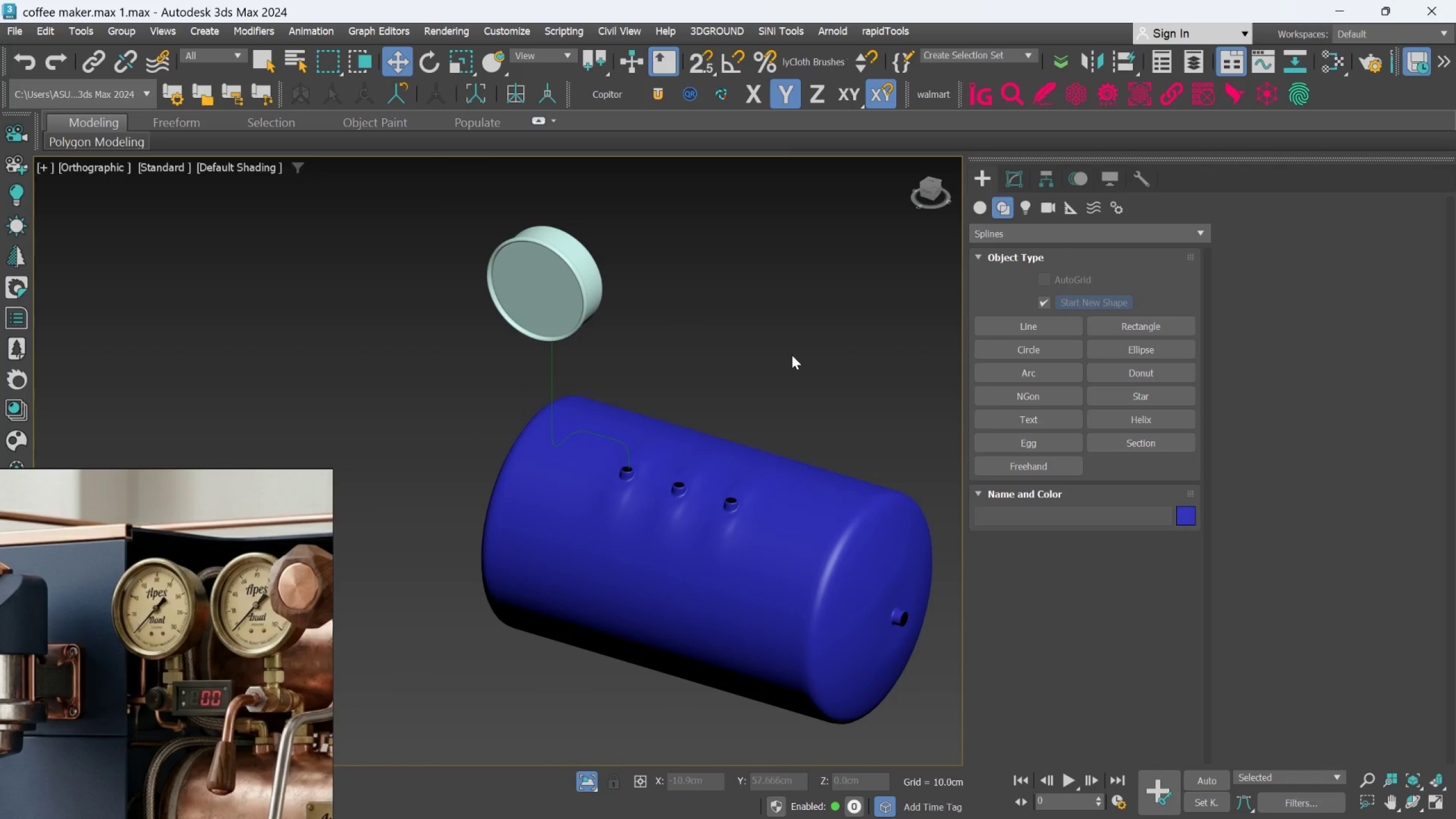 
hold_key(key=AltLeft, duration=0.52)
 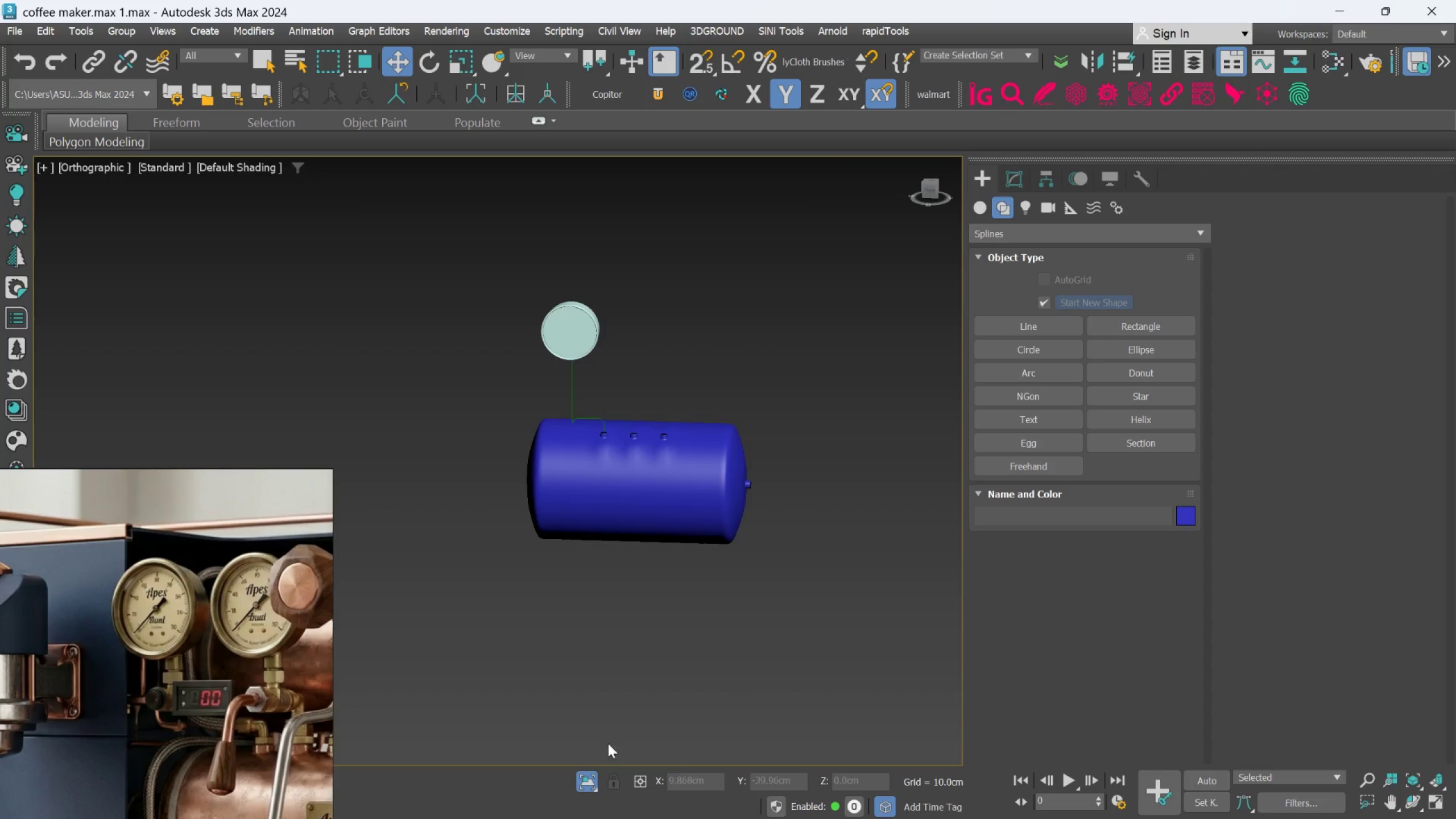 
scroll: coordinate [791, 357], scroll_direction: down, amount: 2.0
 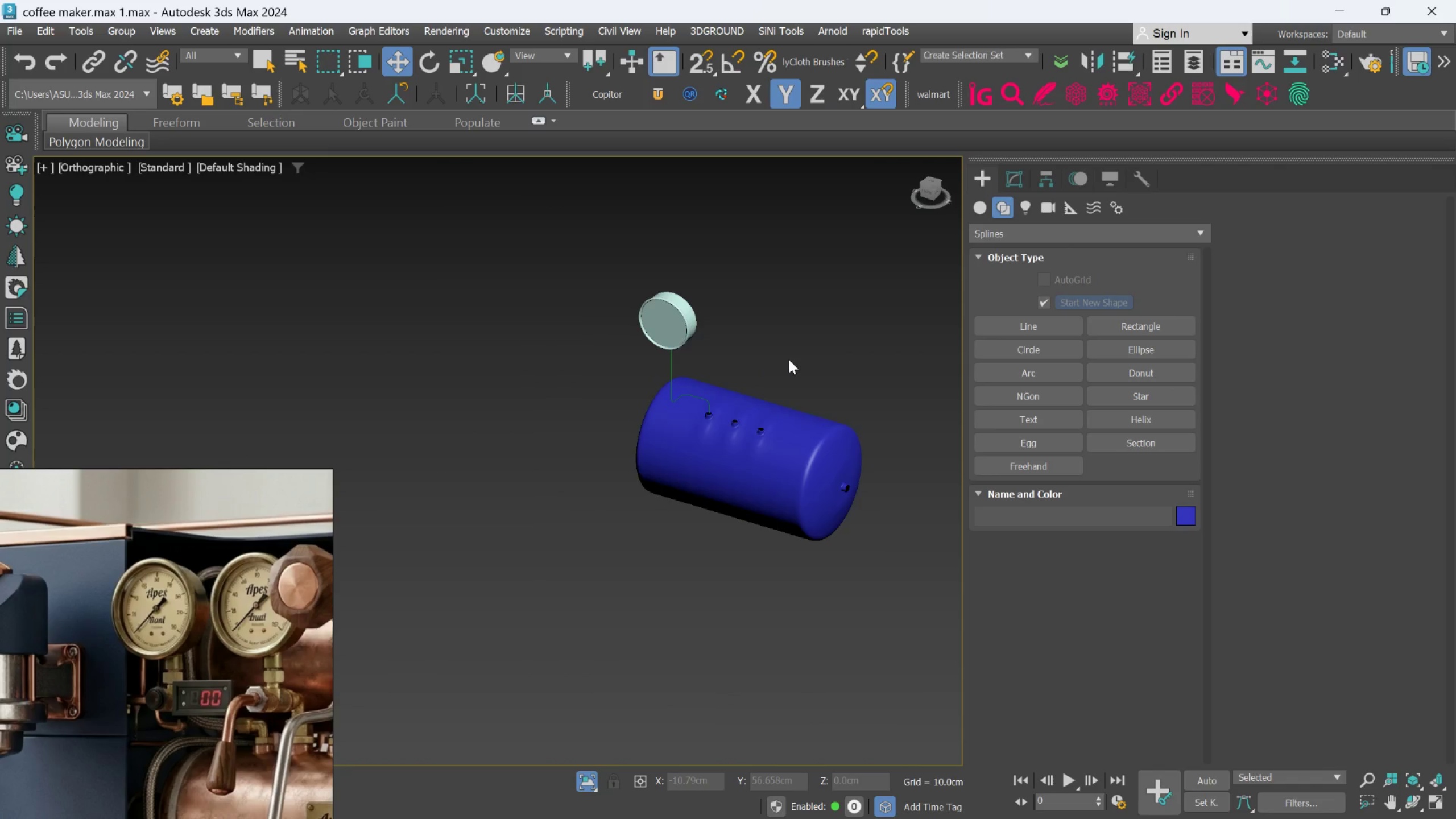 
left_click([589, 778])
 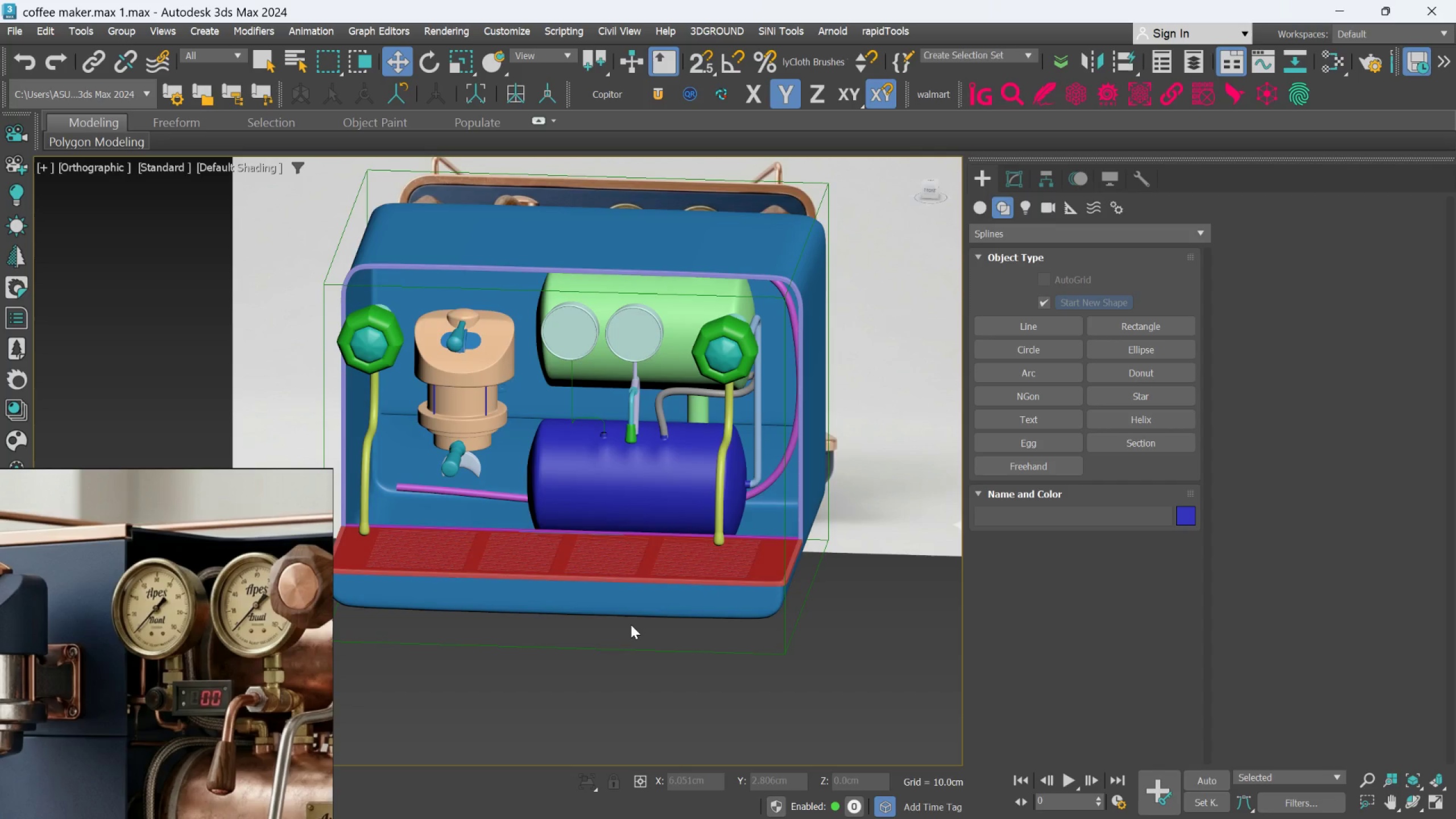 
hold_key(key=AltLeft, duration=0.52)
 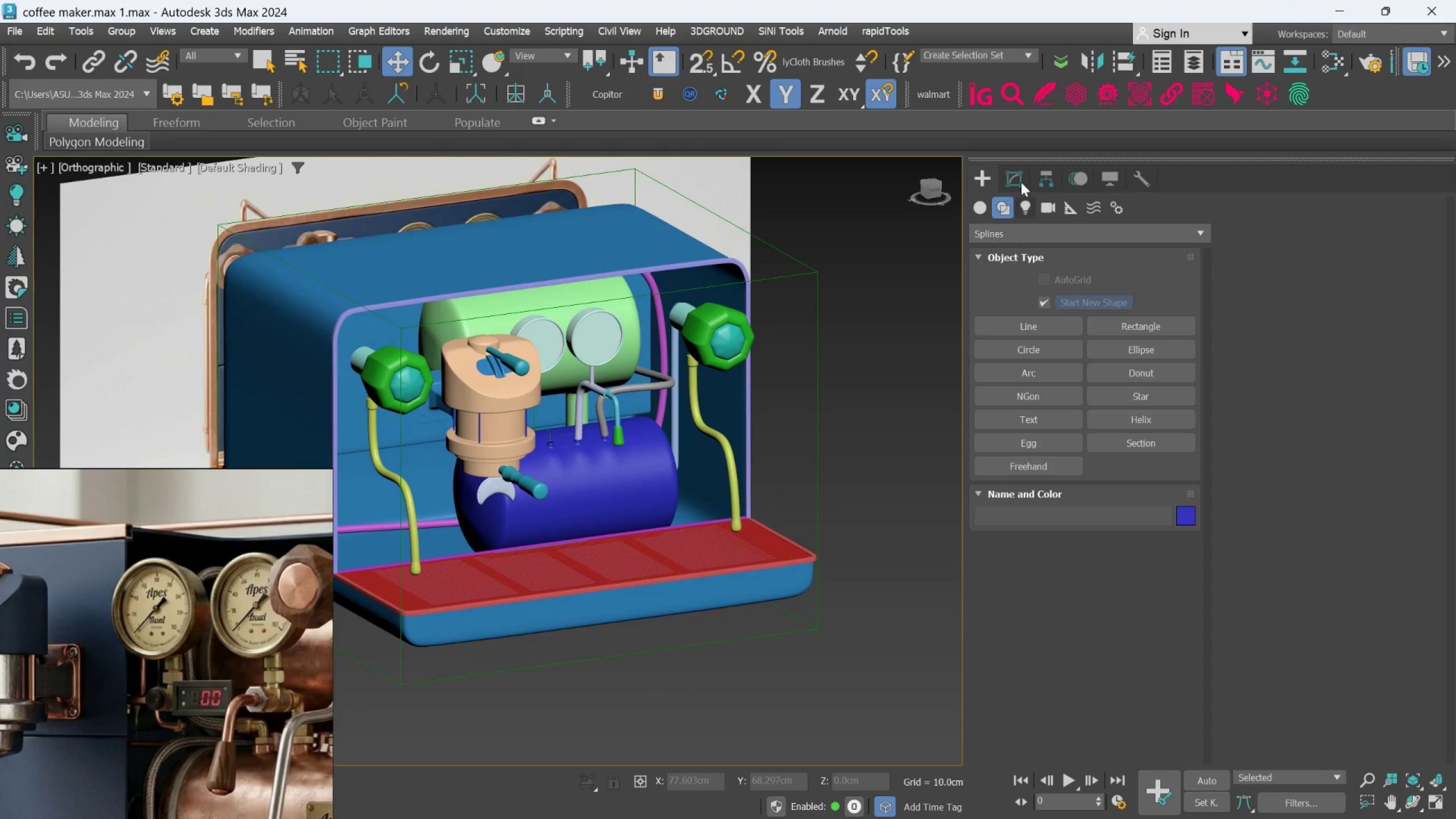 
left_click([1021, 181])
 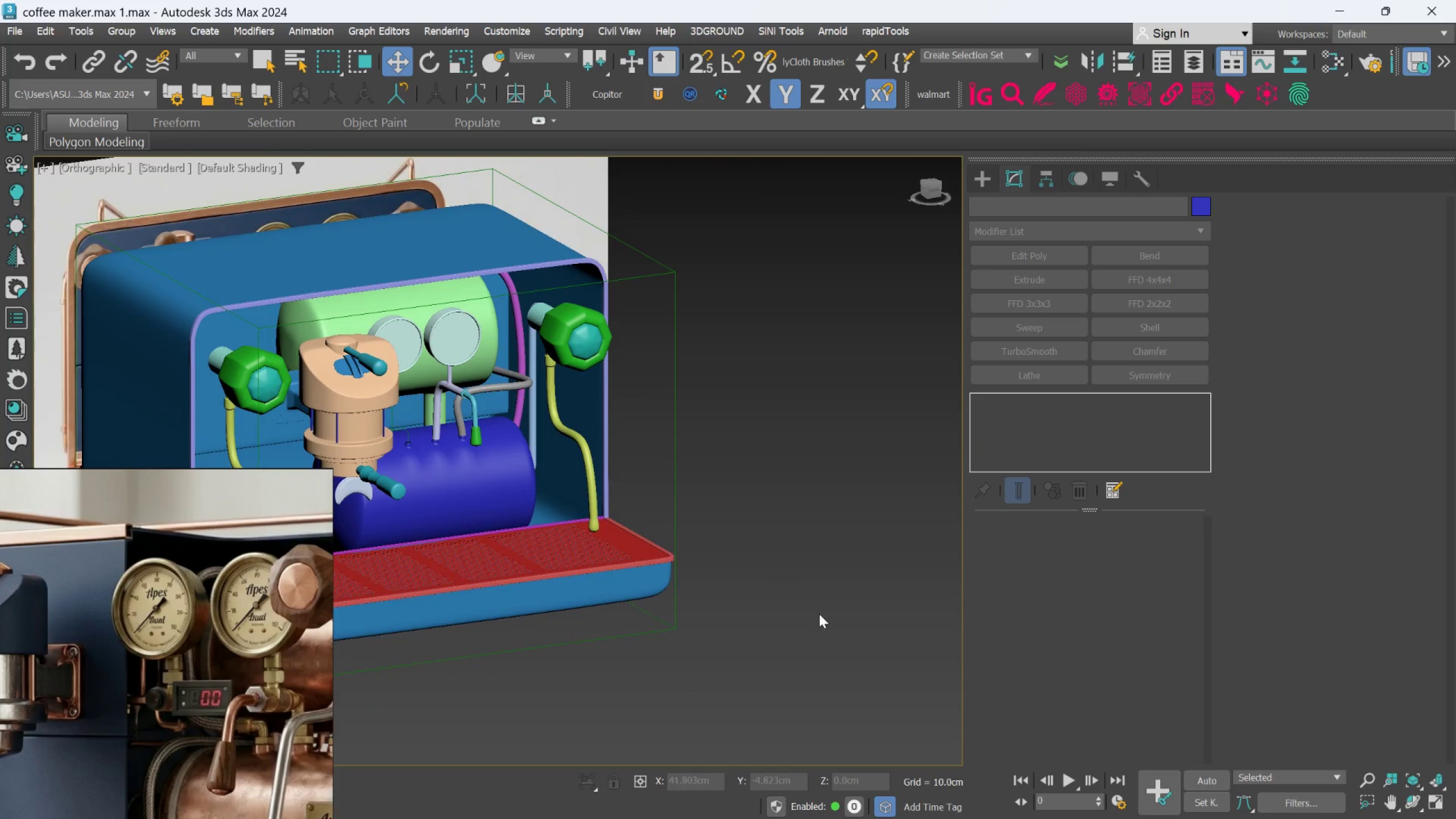 
scroll: coordinate [799, 632], scroll_direction: up, amount: 2.0
 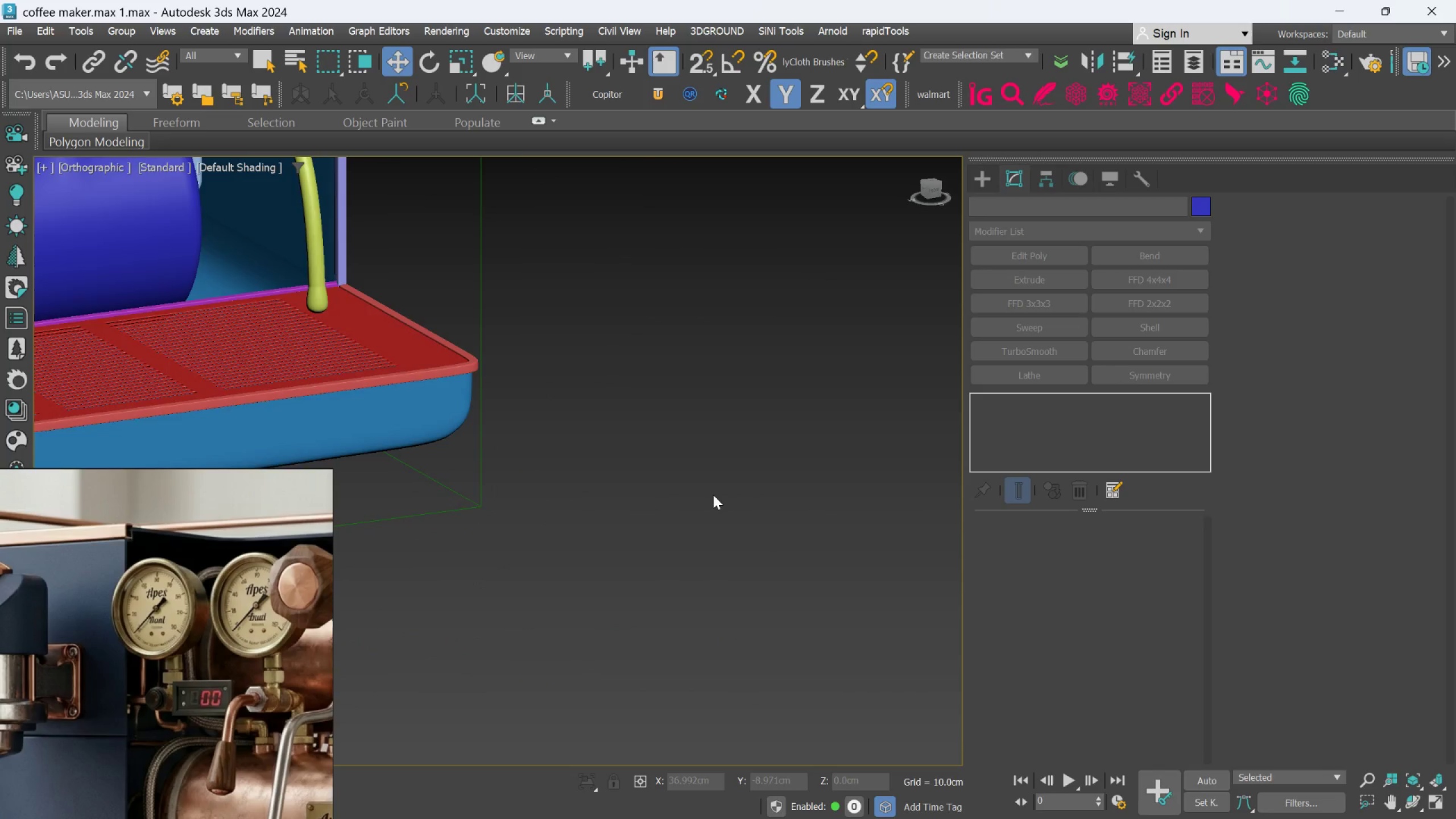 
hold_key(key=AltLeft, duration=0.78)
 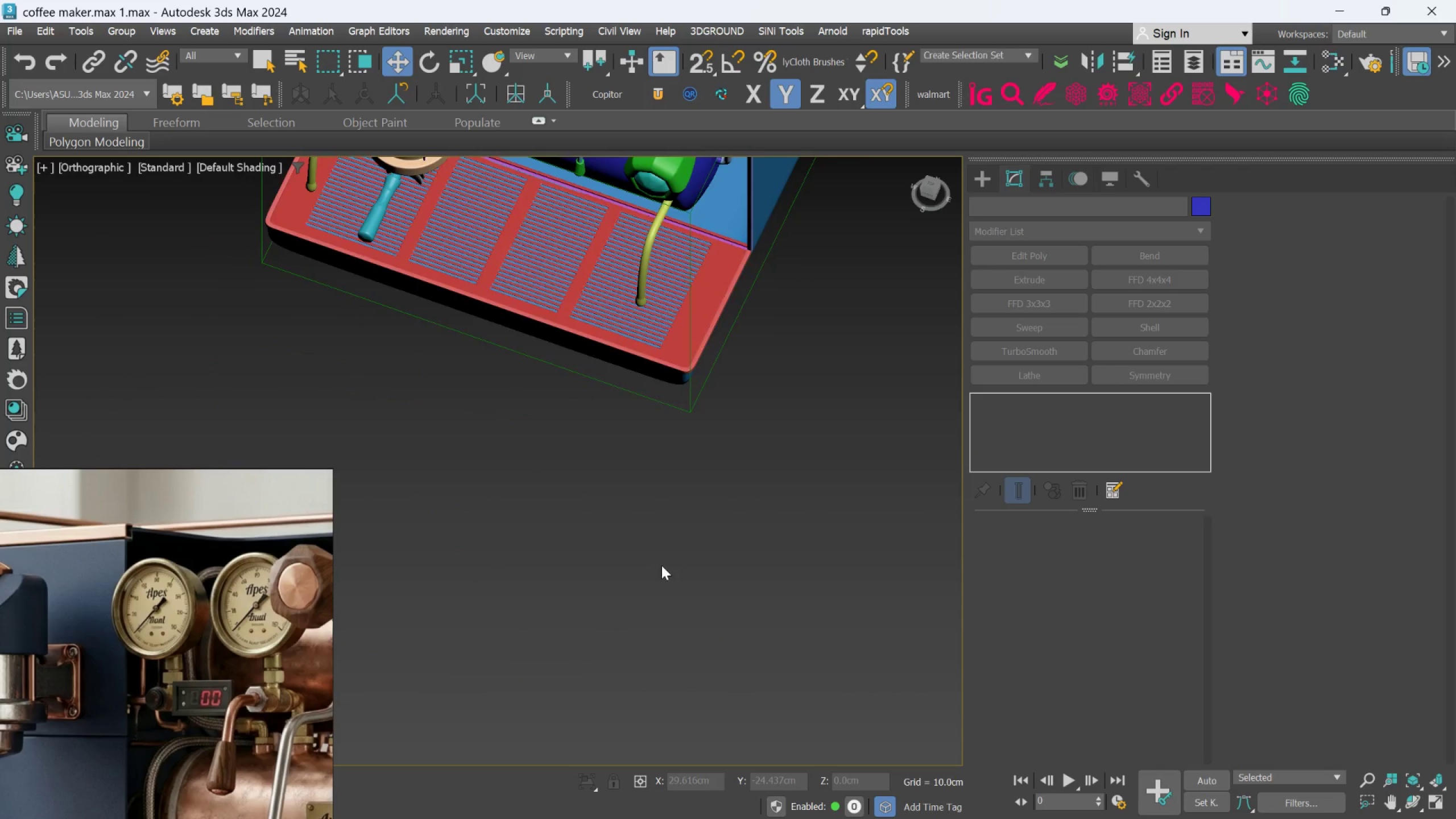 
scroll: coordinate [713, 505], scroll_direction: down, amount: 2.0
 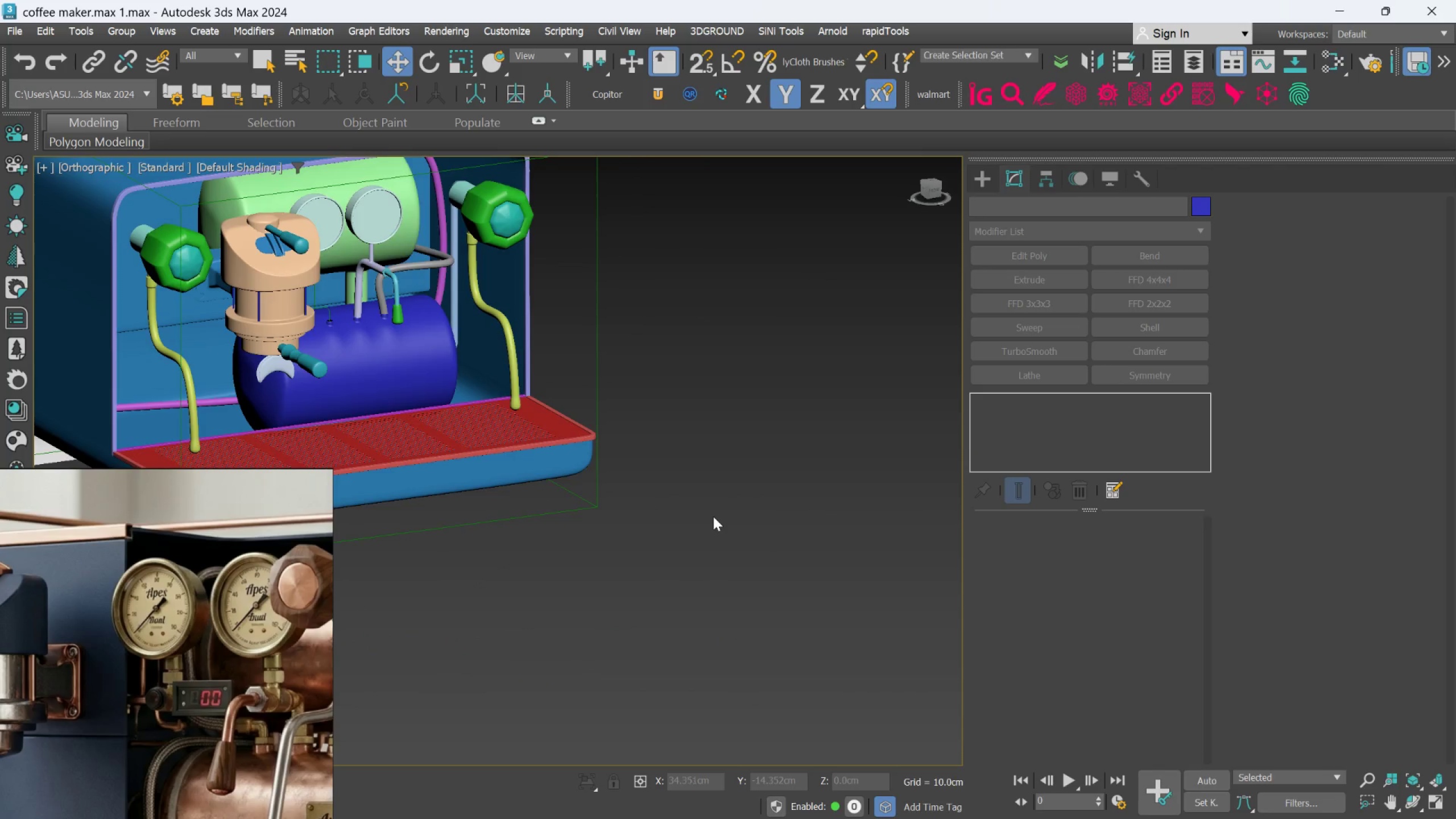 
hold_key(key=AltLeft, duration=0.77)
 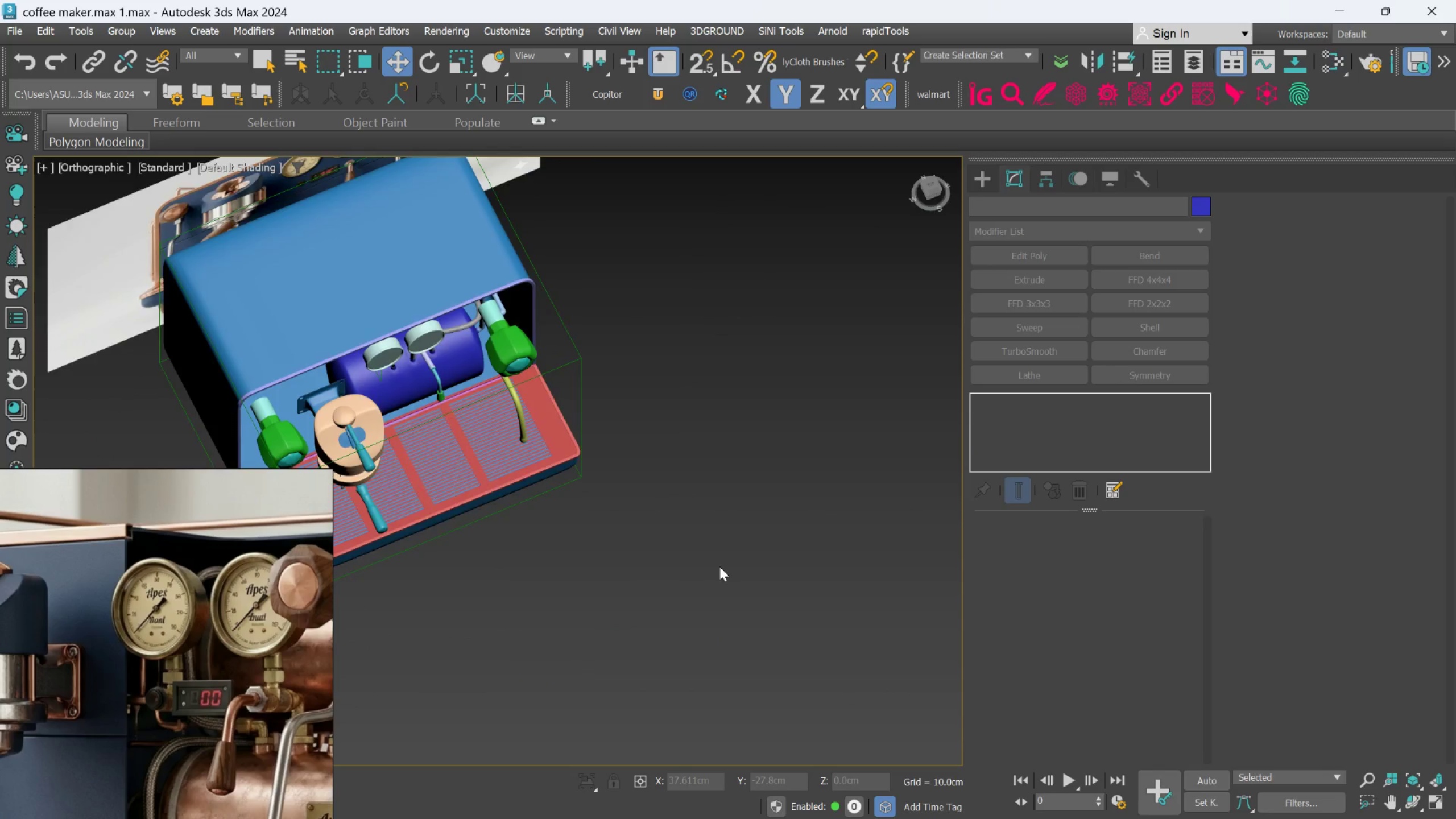 
scroll: coordinate [661, 565], scroll_direction: down, amount: 1.0
 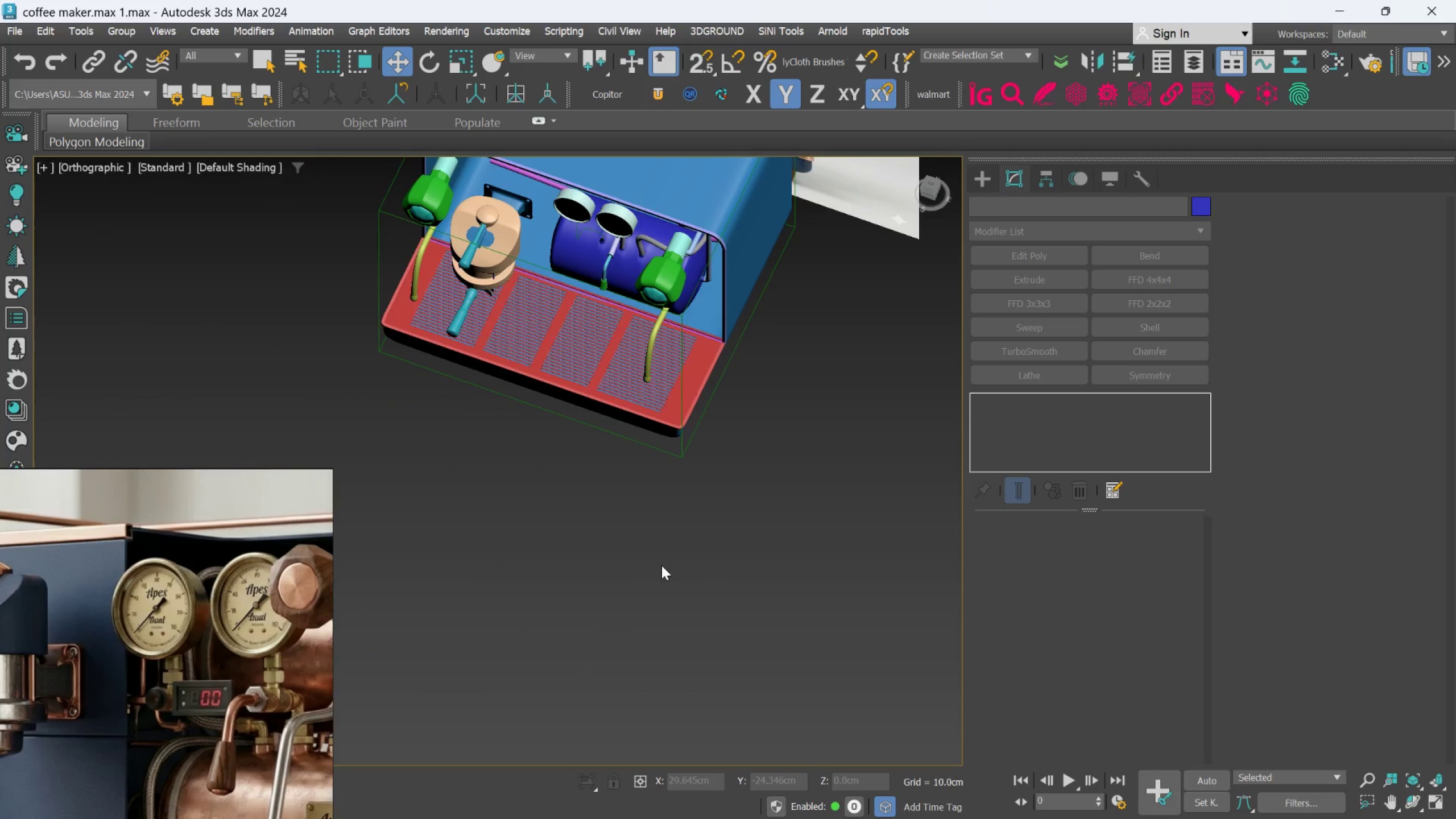 
middle_click([713, 569])
 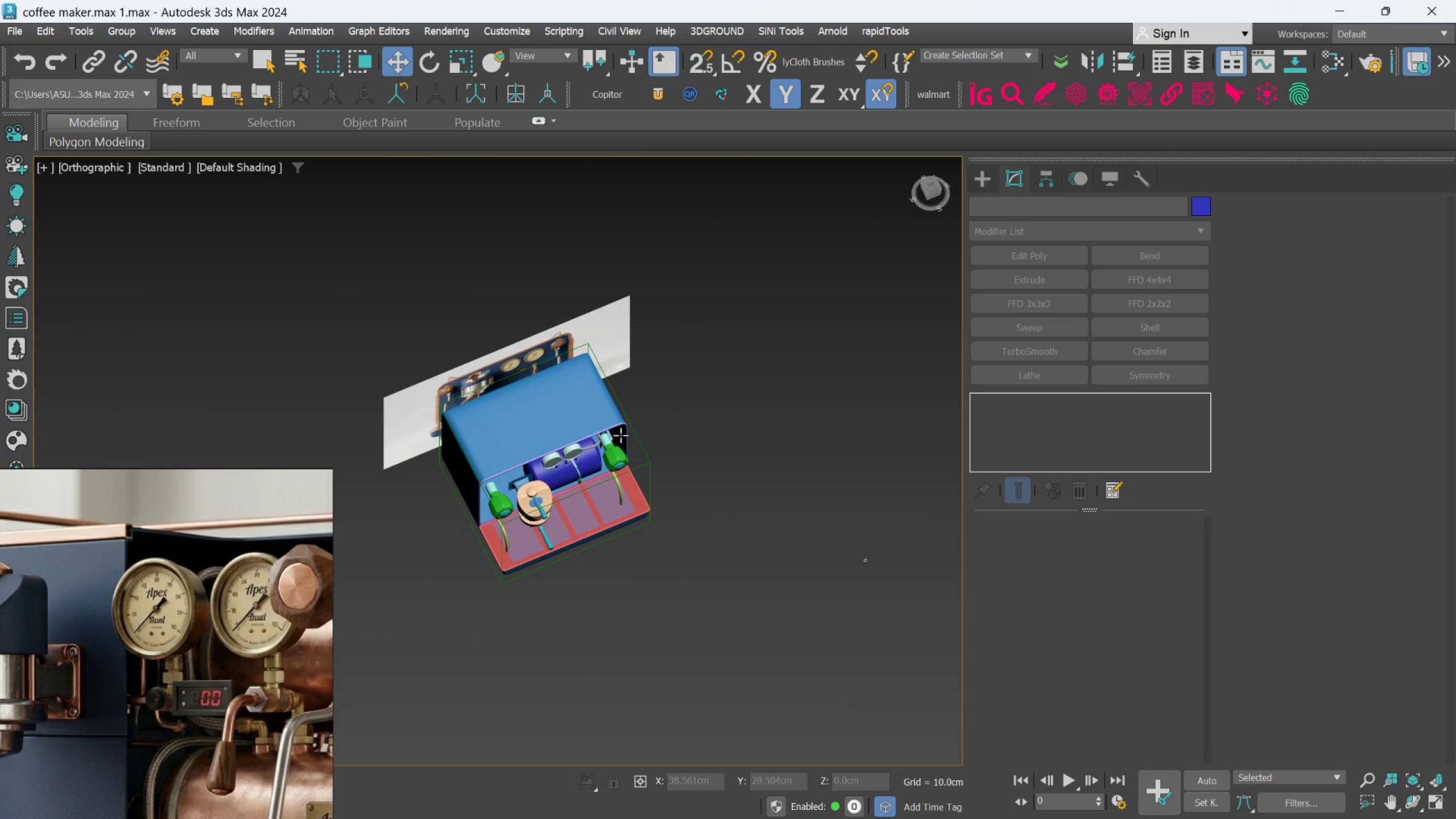 
scroll: coordinate [719, 566], scroll_direction: down, amount: 2.0
 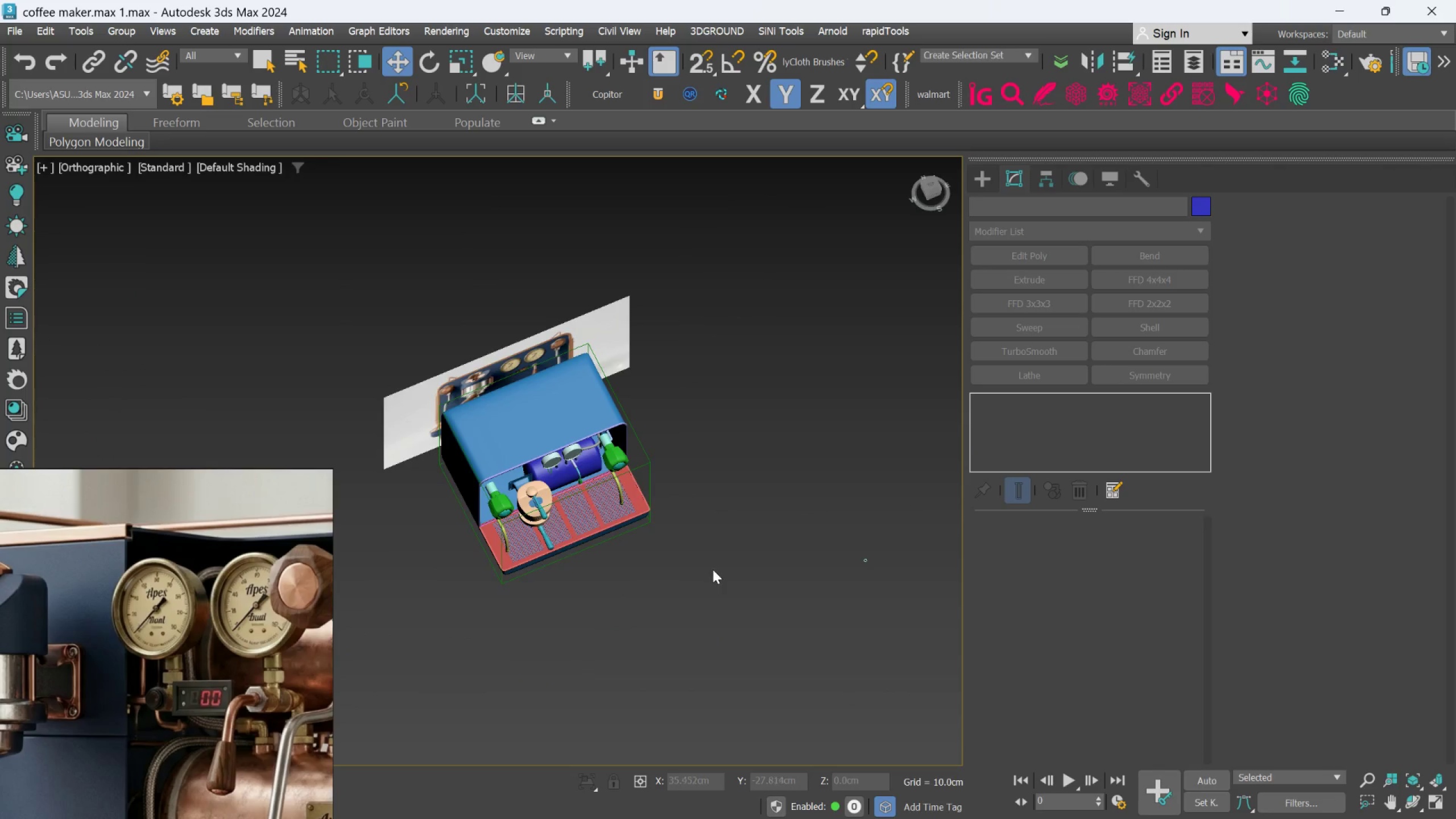 
scroll: coordinate [541, 451], scroll_direction: up, amount: 6.0
 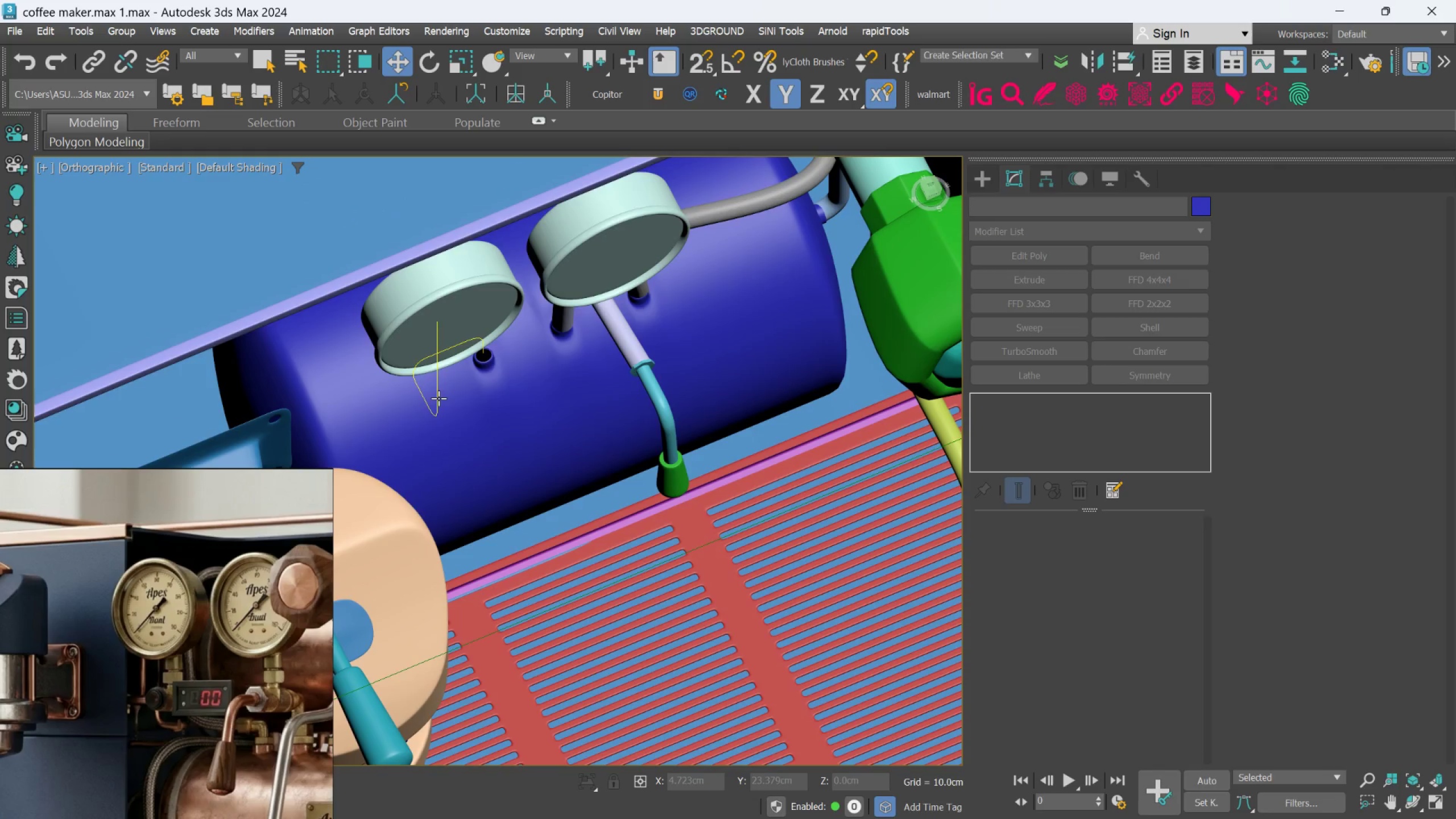 
left_click([437, 398])
 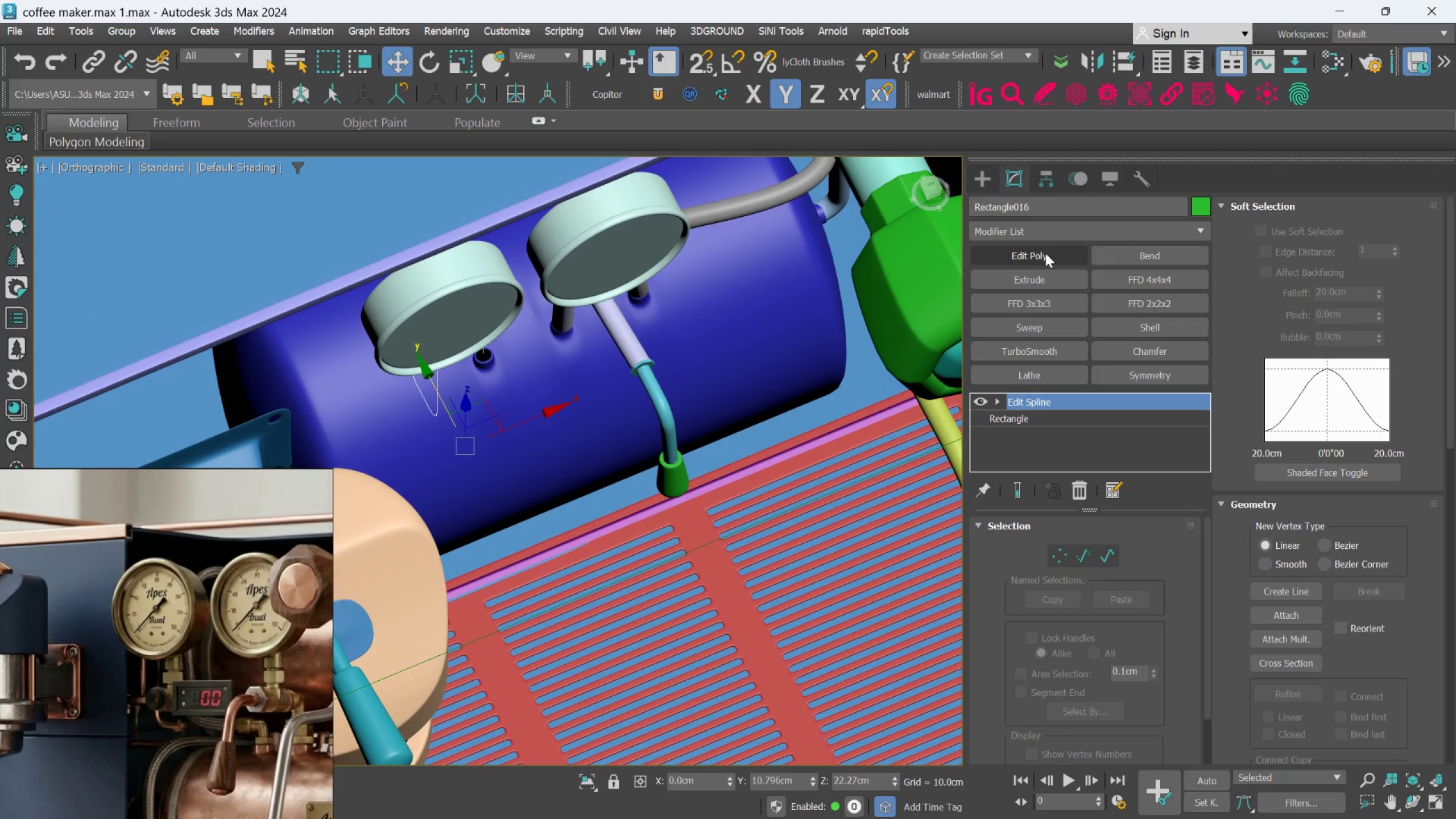 
left_click([1057, 233])
 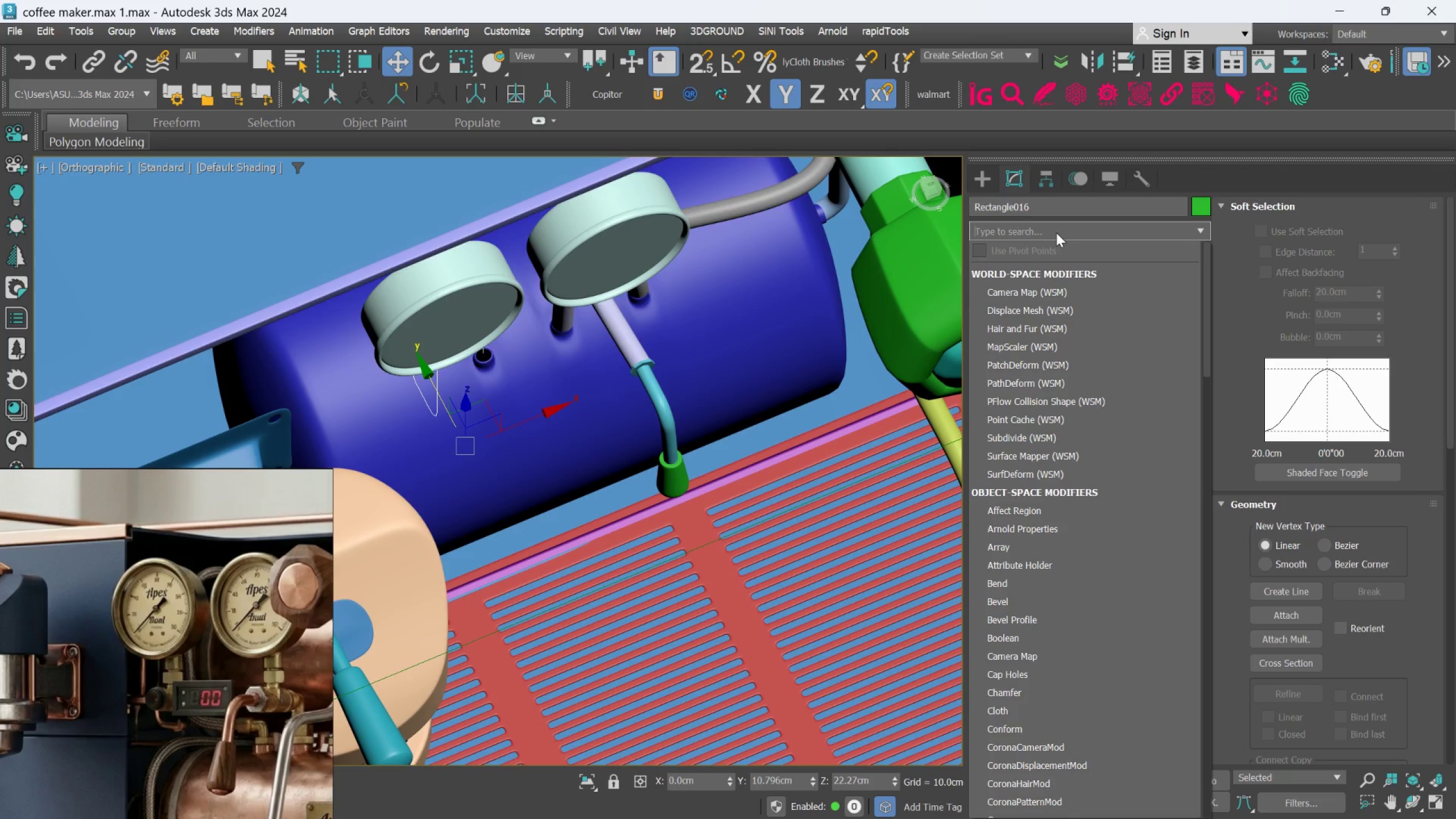 
type(sw)
 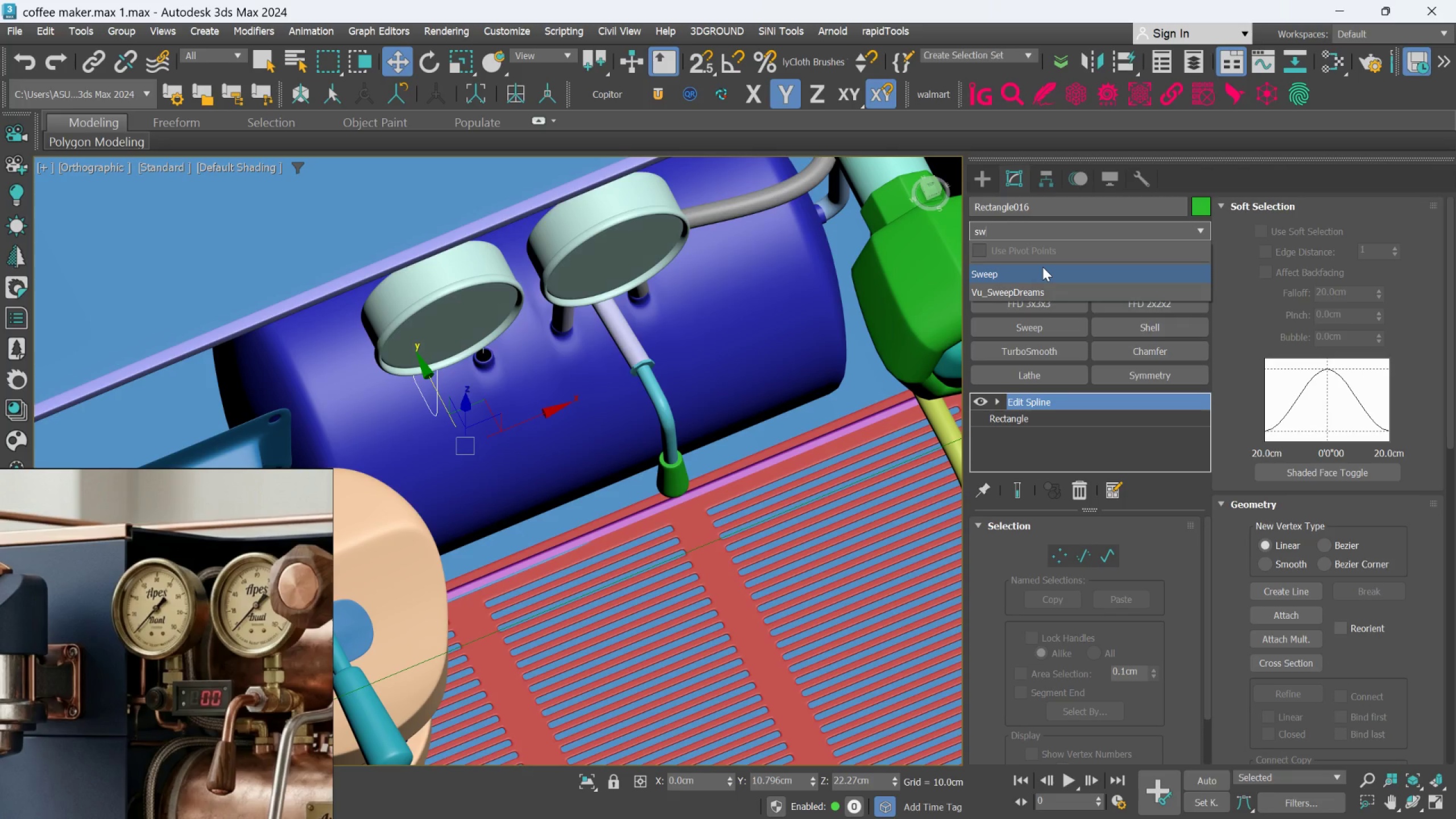 
left_click([1043, 267])
 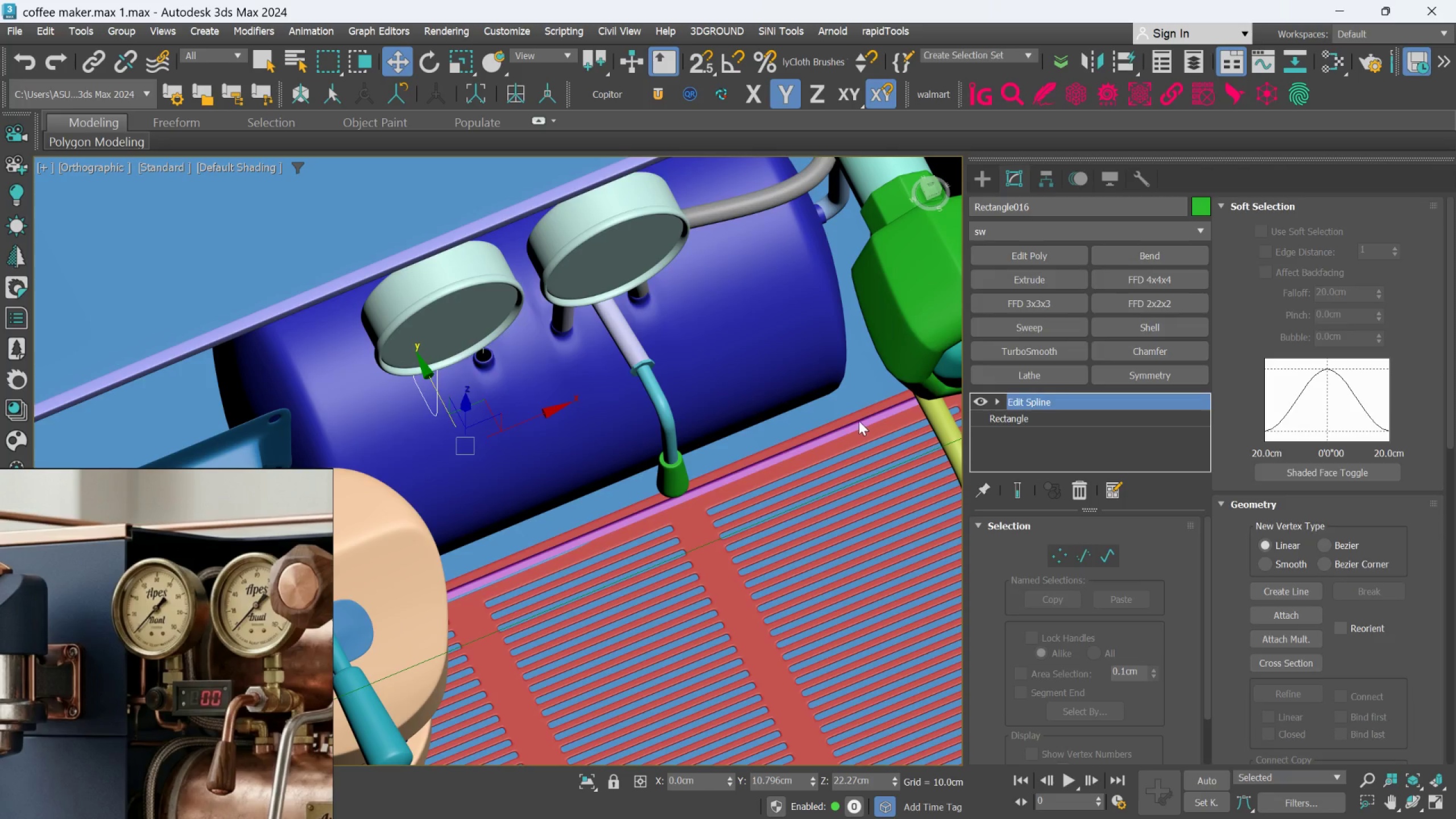 
scroll: coordinate [855, 423], scroll_direction: down, amount: 3.0
 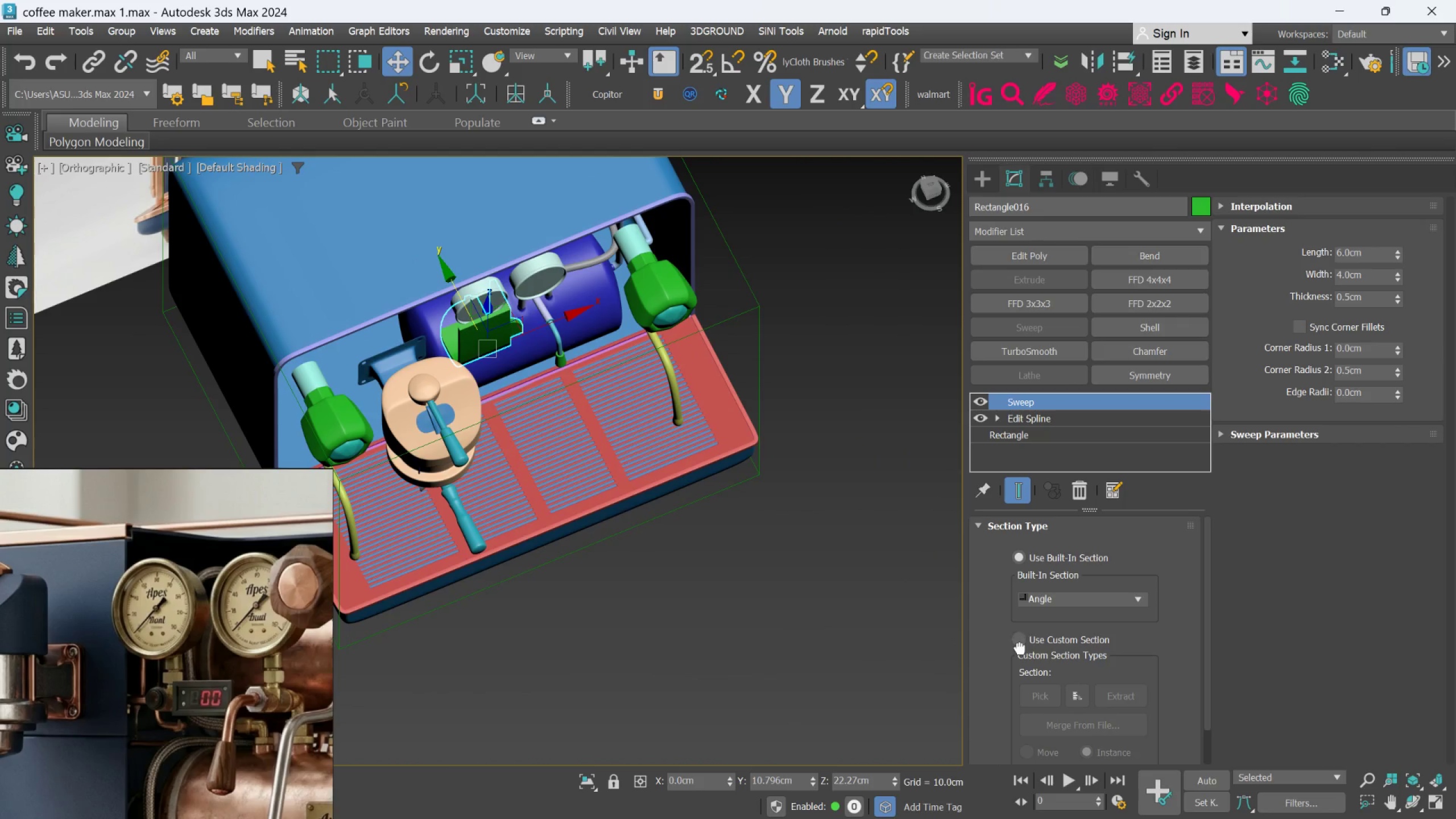 
left_click([1035, 695])
 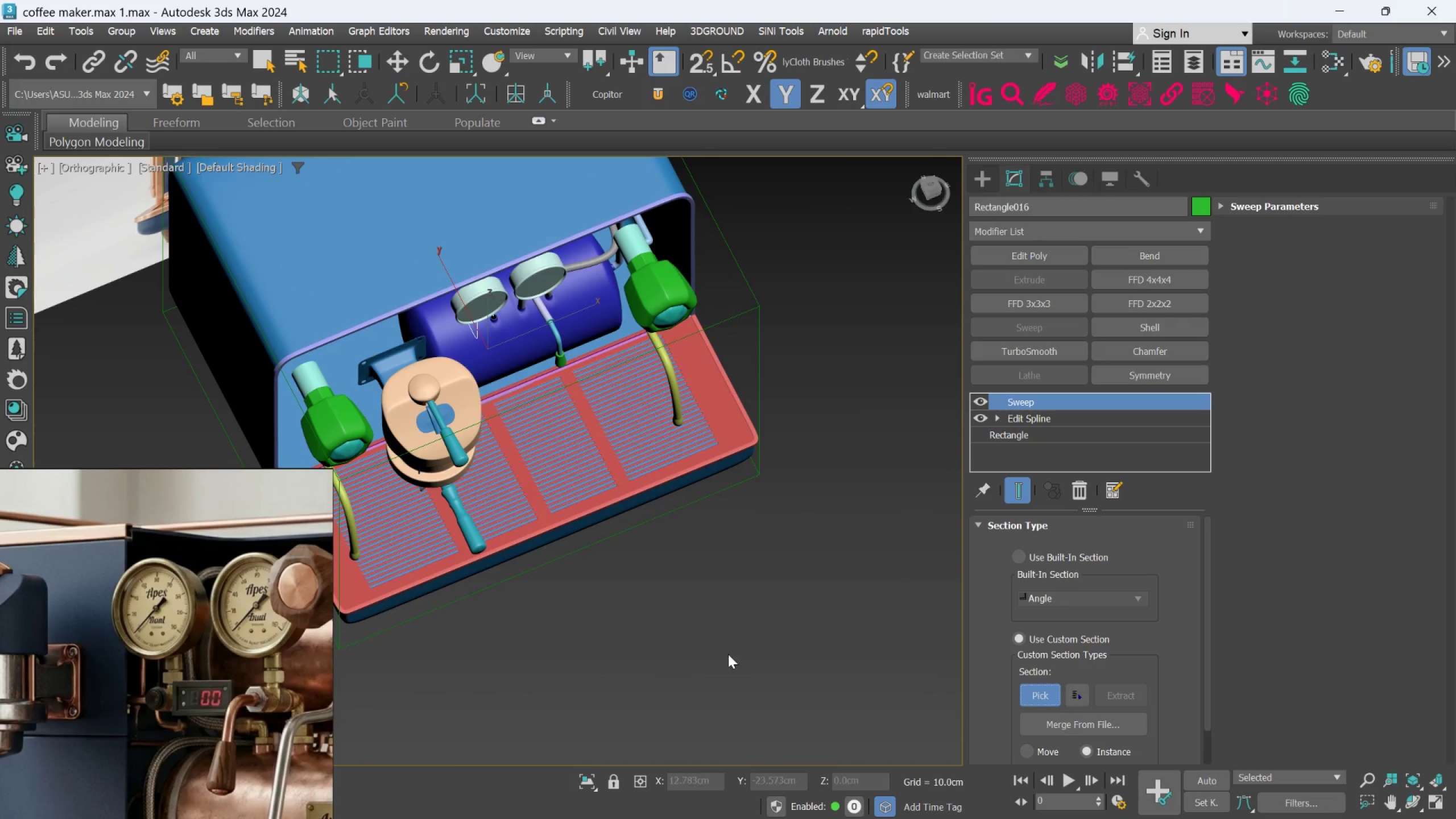 
scroll: coordinate [727, 653], scroll_direction: down, amount: 2.0
 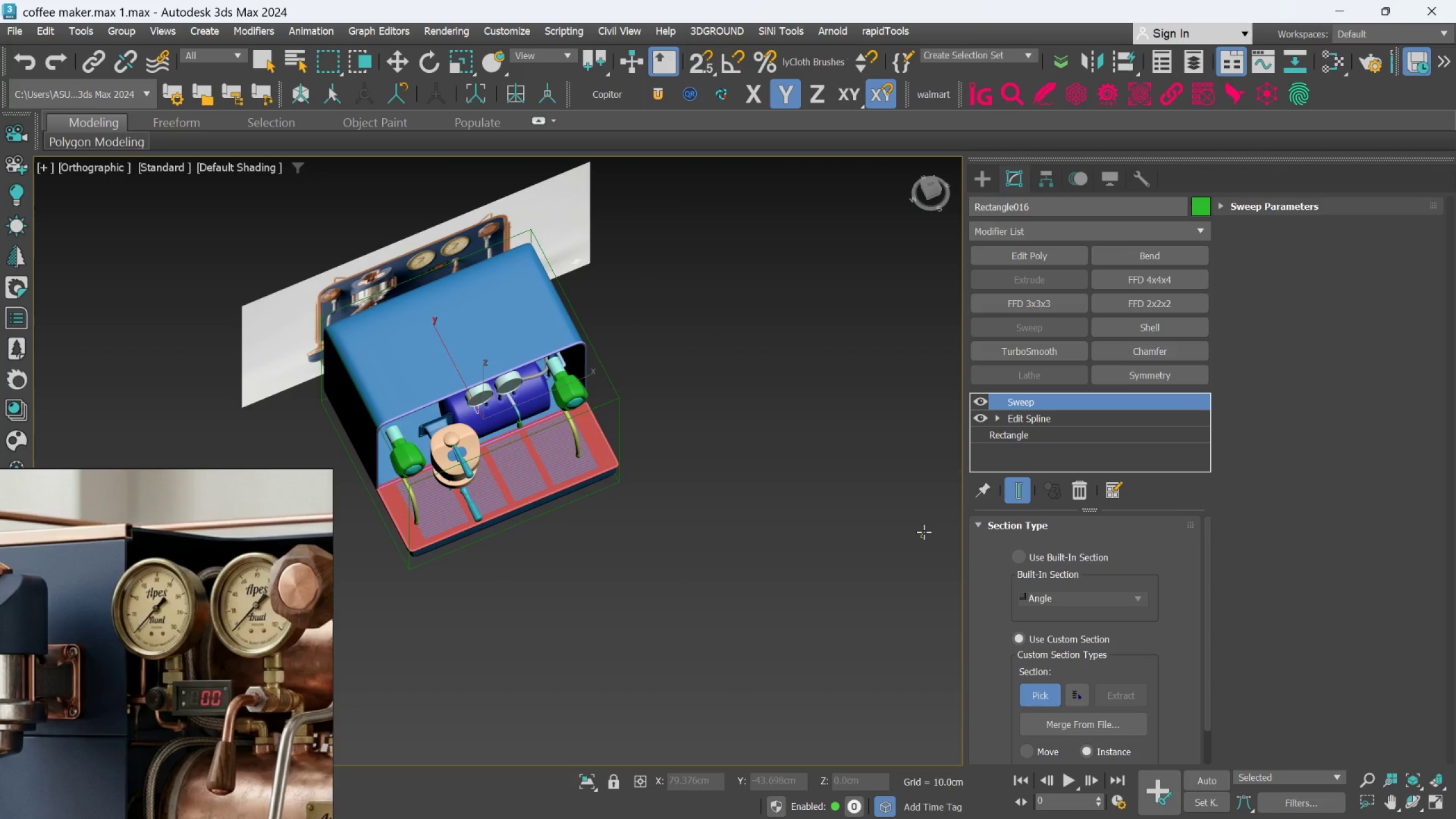 
left_click([922, 532])
 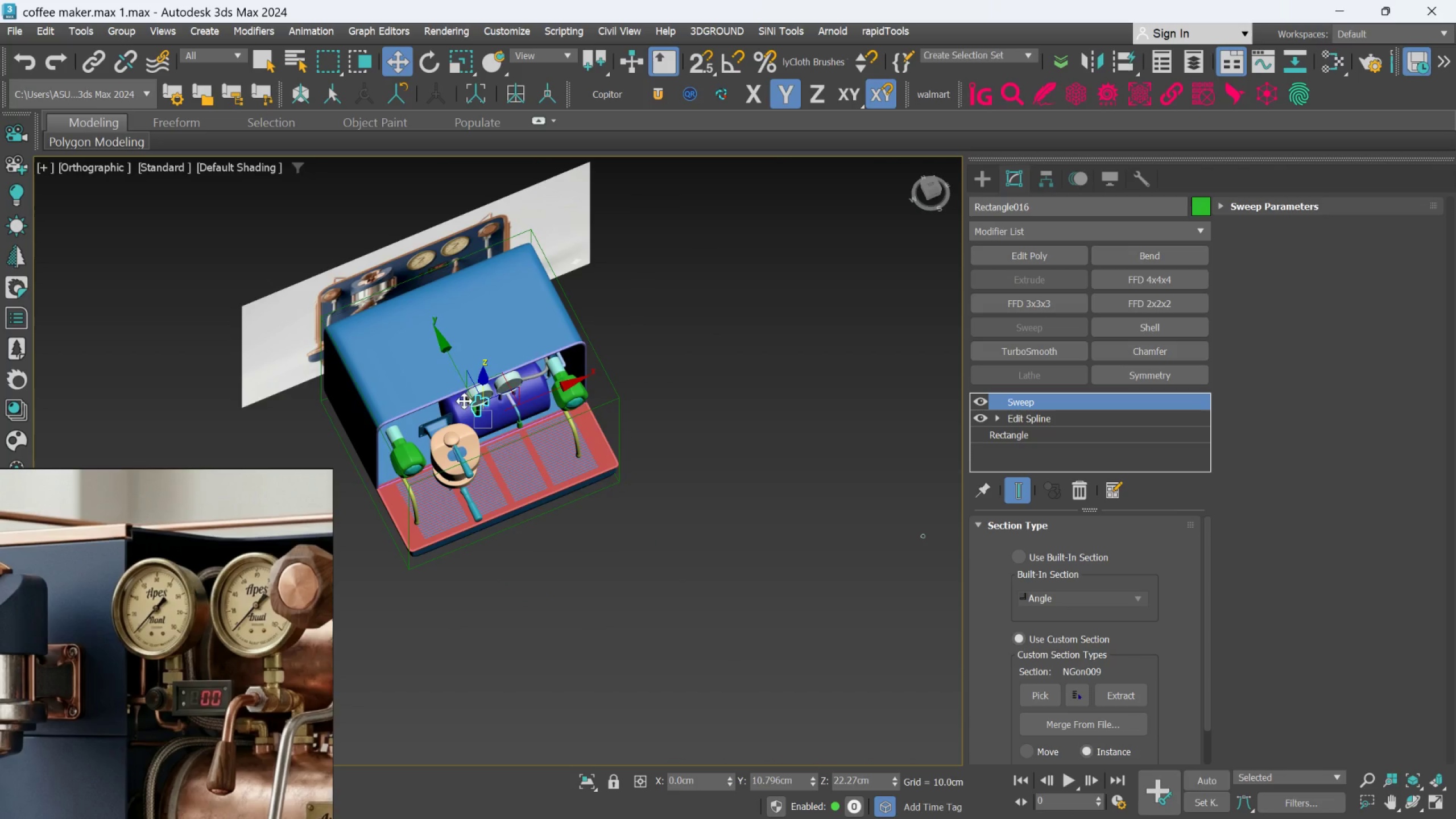 
scroll: coordinate [465, 386], scroll_direction: up, amount: 3.0
 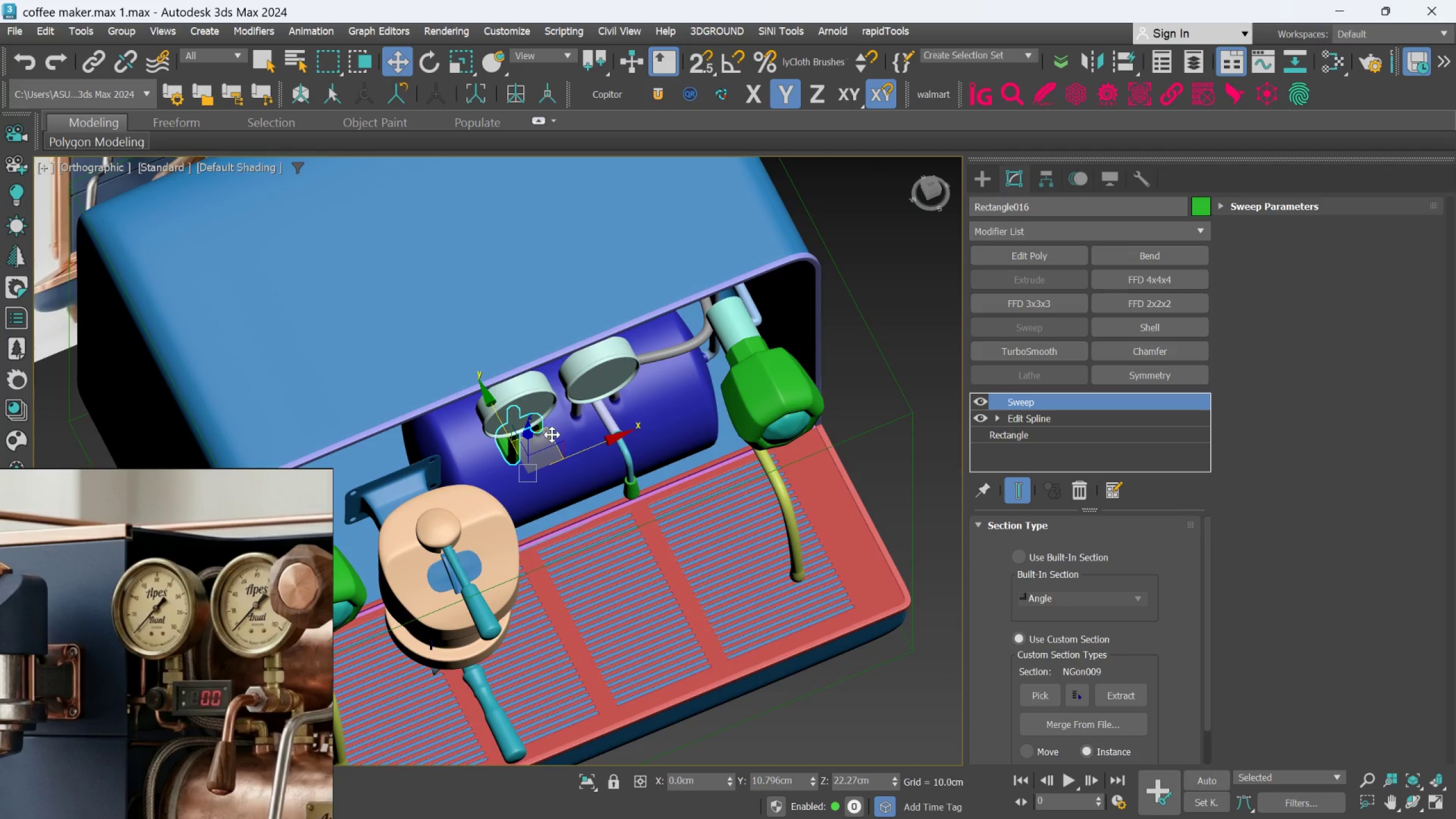 
hold_key(key=AltLeft, duration=0.8)
 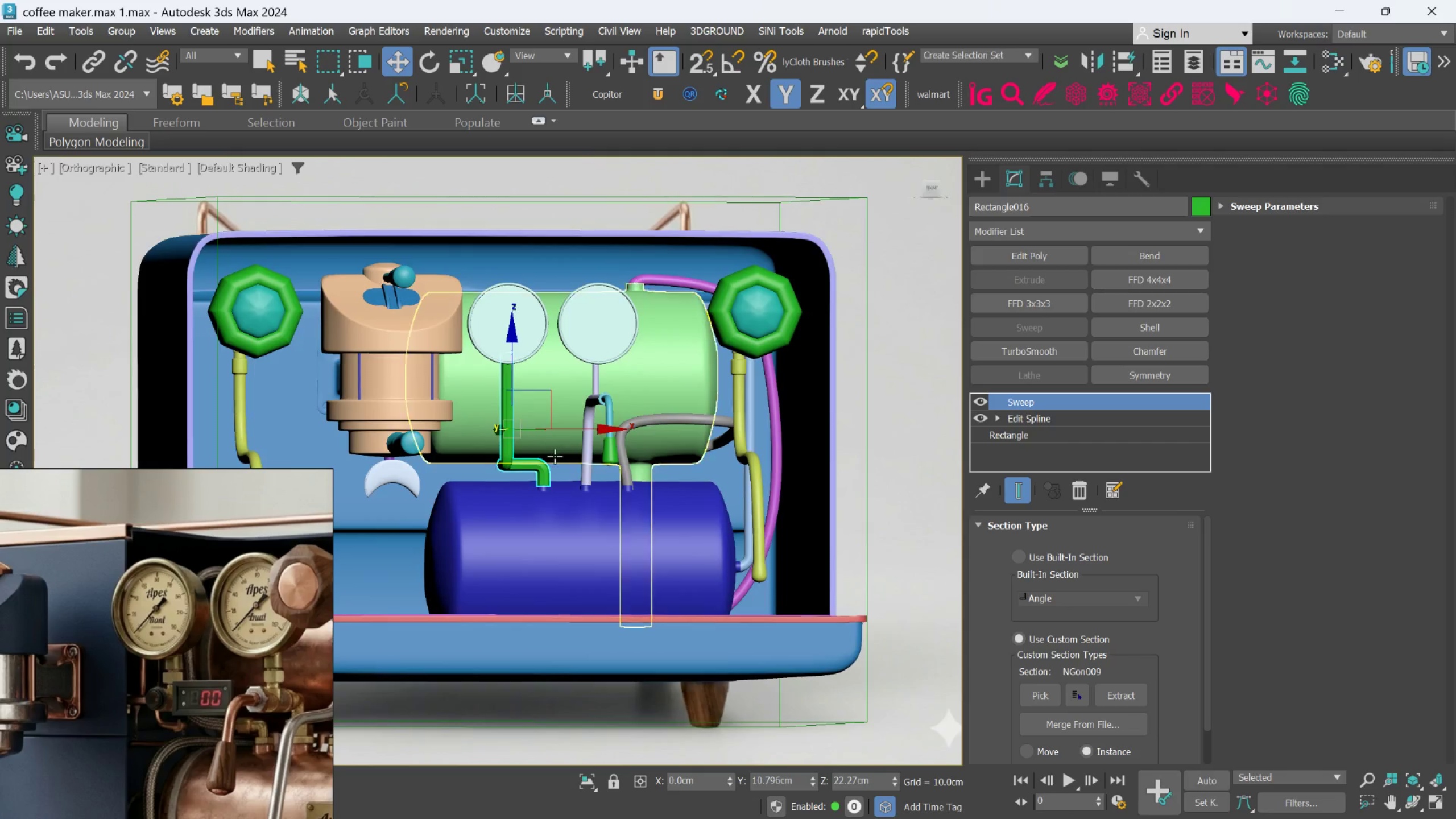 
scroll: coordinate [549, 466], scroll_direction: up, amount: 3.0
 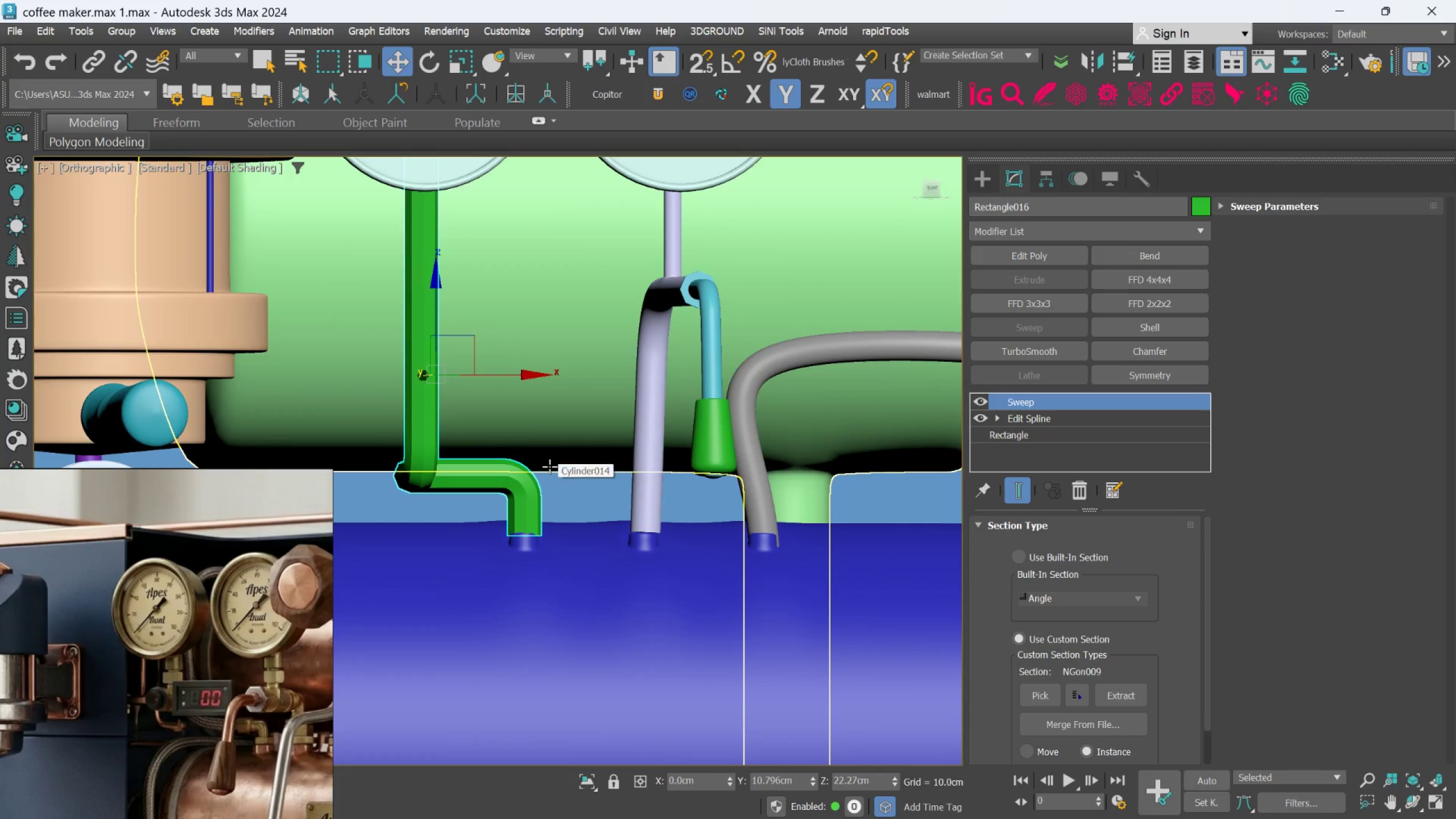 
hold_key(key=AltLeft, duration=1.19)
 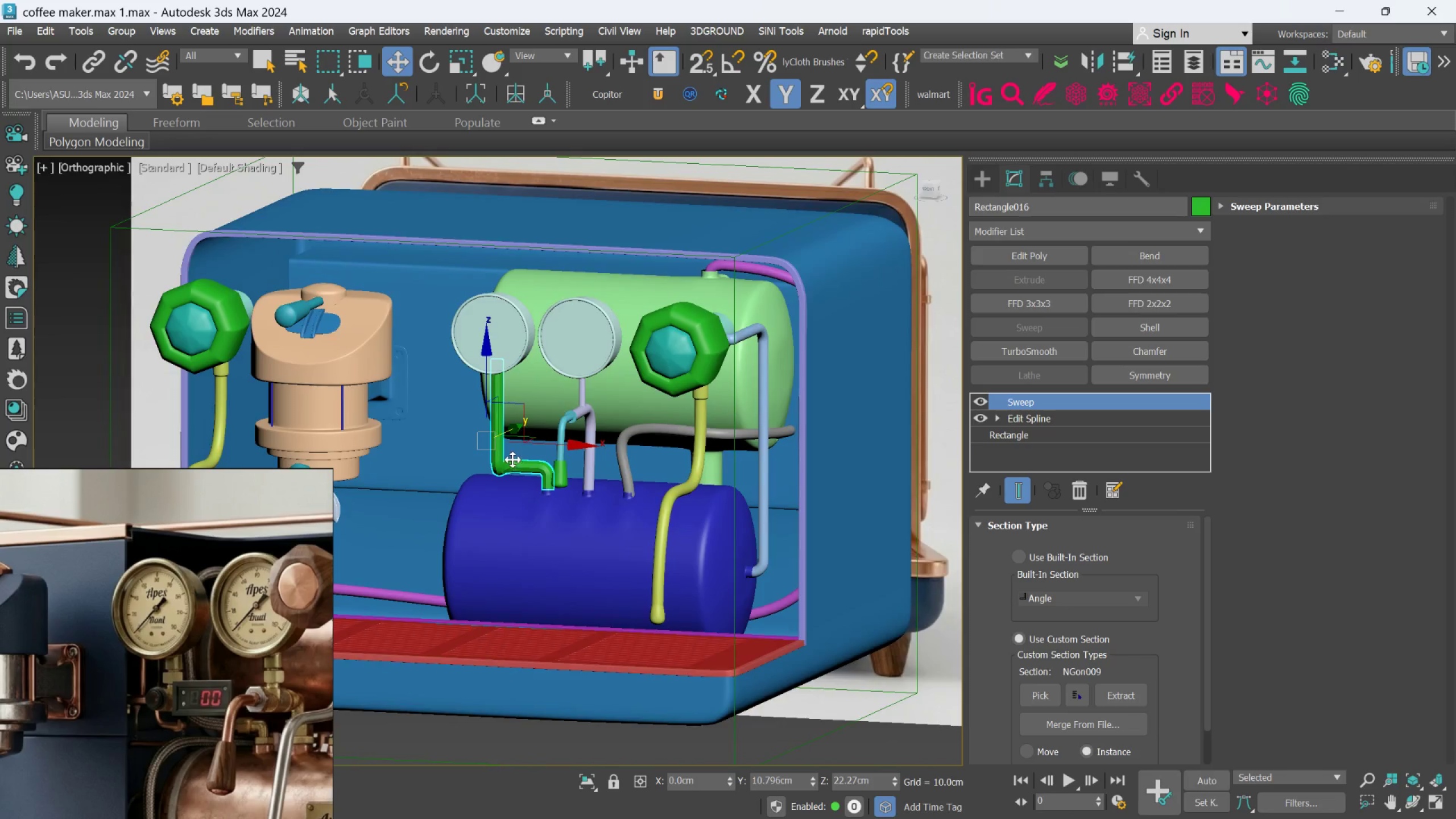 
scroll: coordinate [549, 466], scroll_direction: down, amount: 3.0
 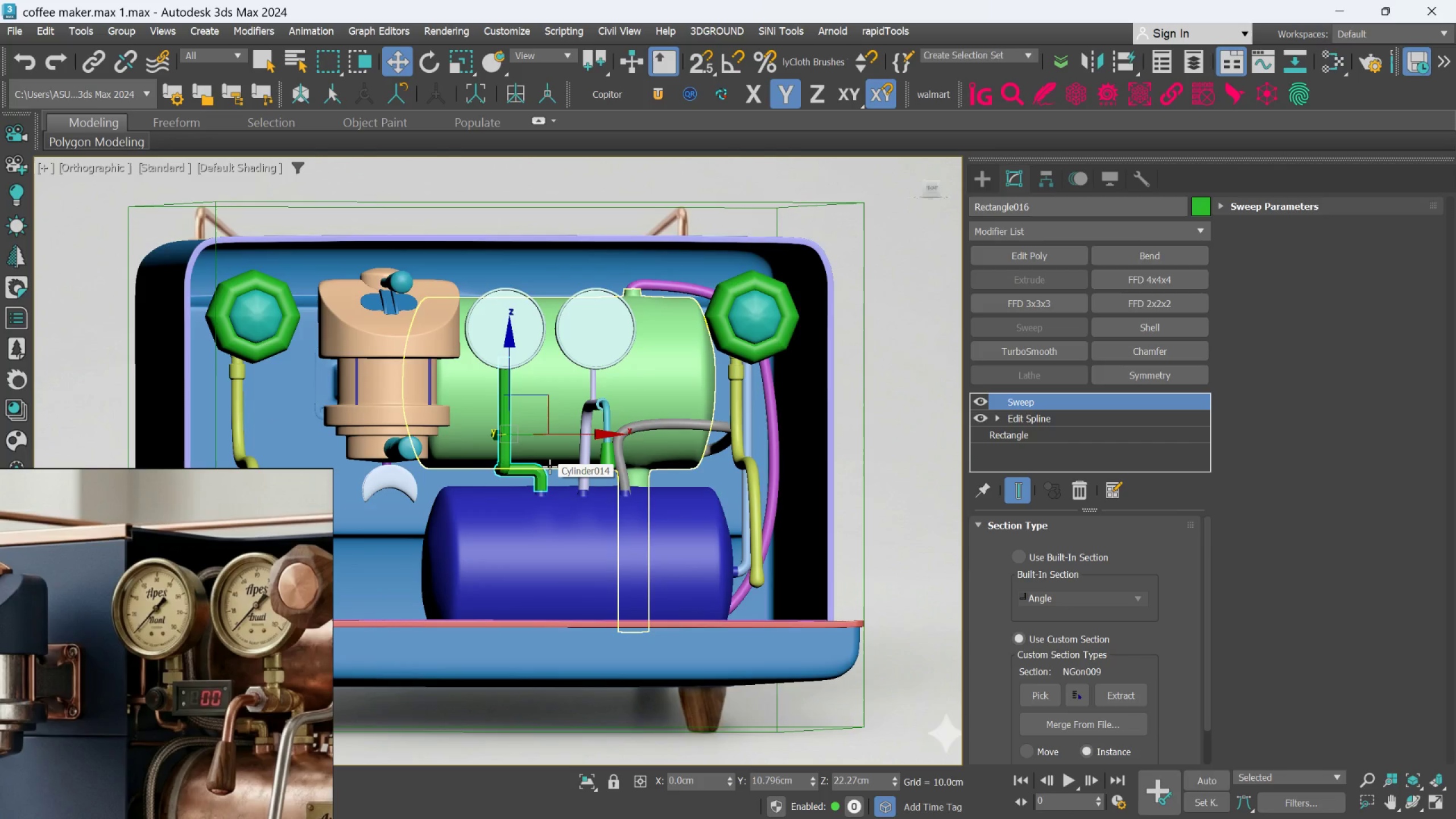 
hold_key(key=AltLeft, duration=1.31)
 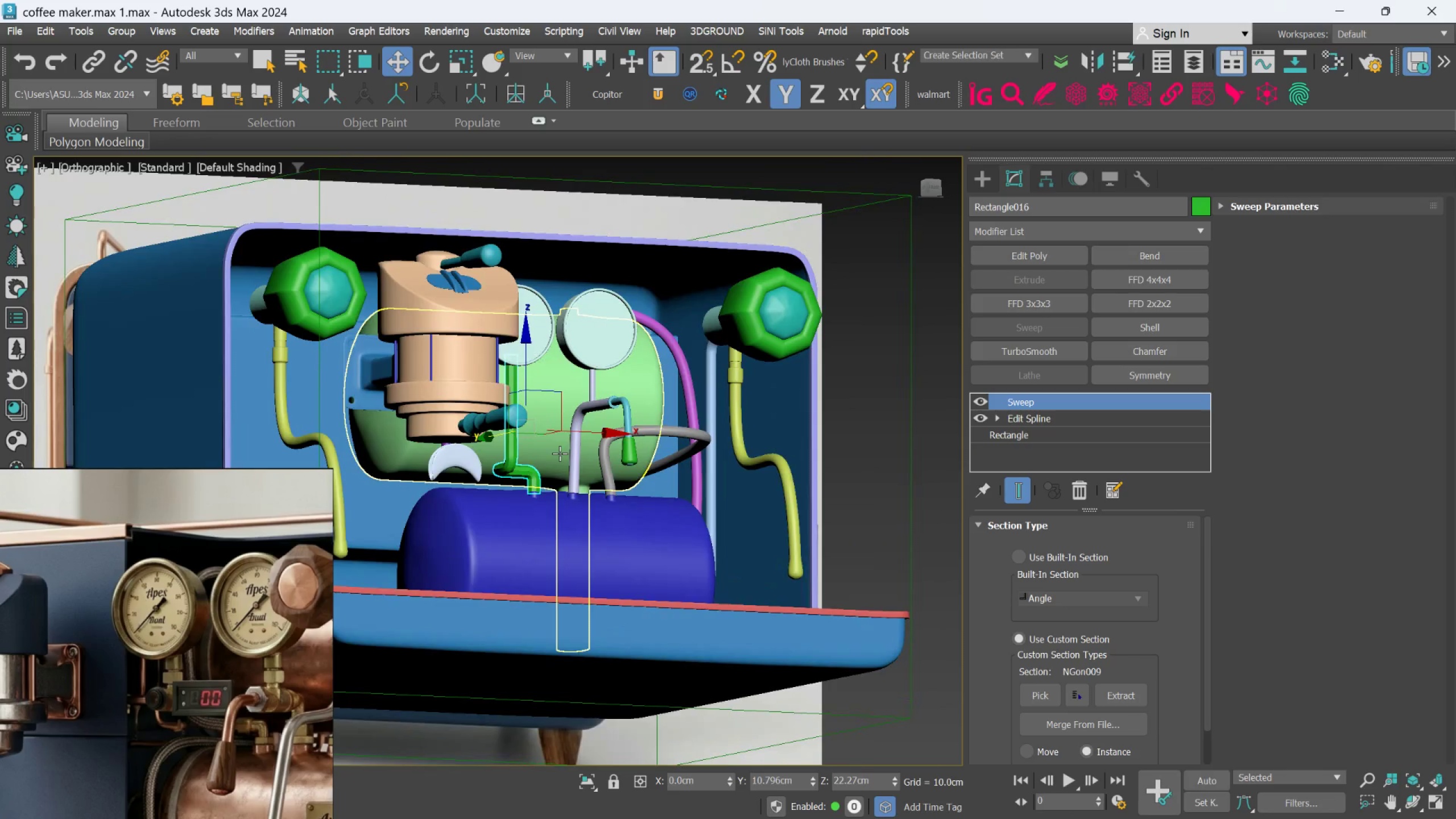 
hold_key(key=AltLeft, duration=0.52)
 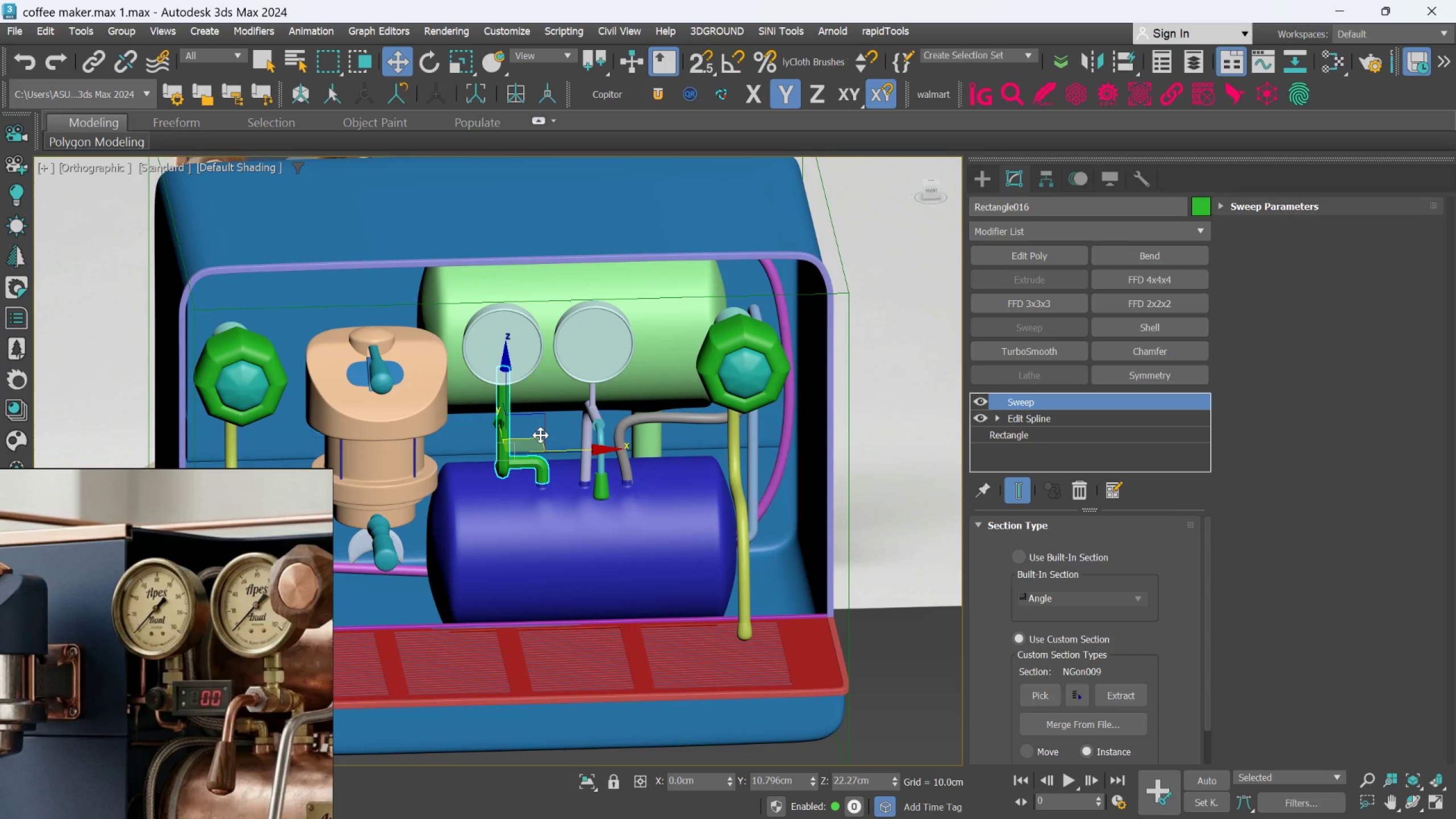 
wait(5.09)
 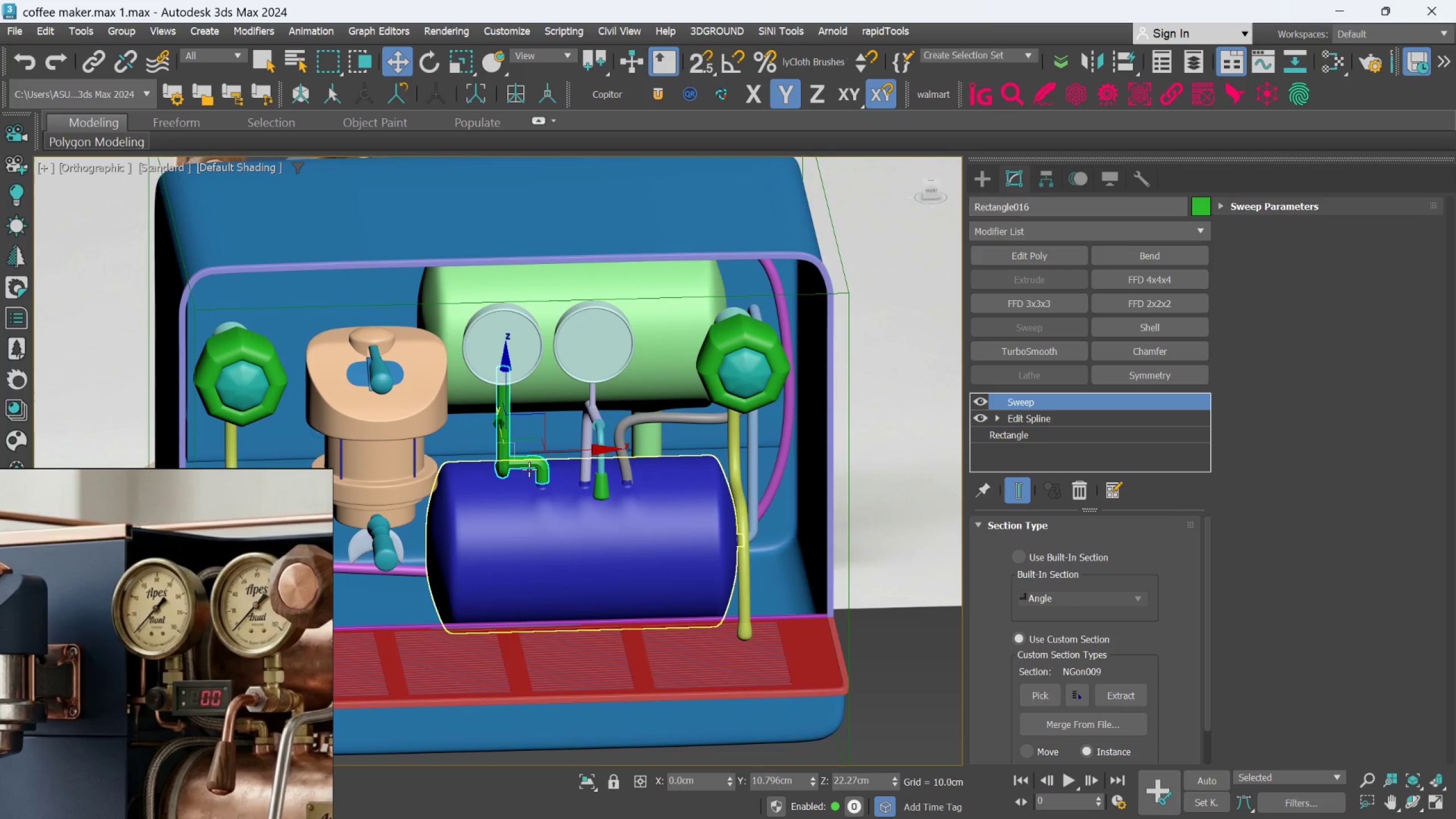 
hold_key(key=AltLeft, duration=1.09)
 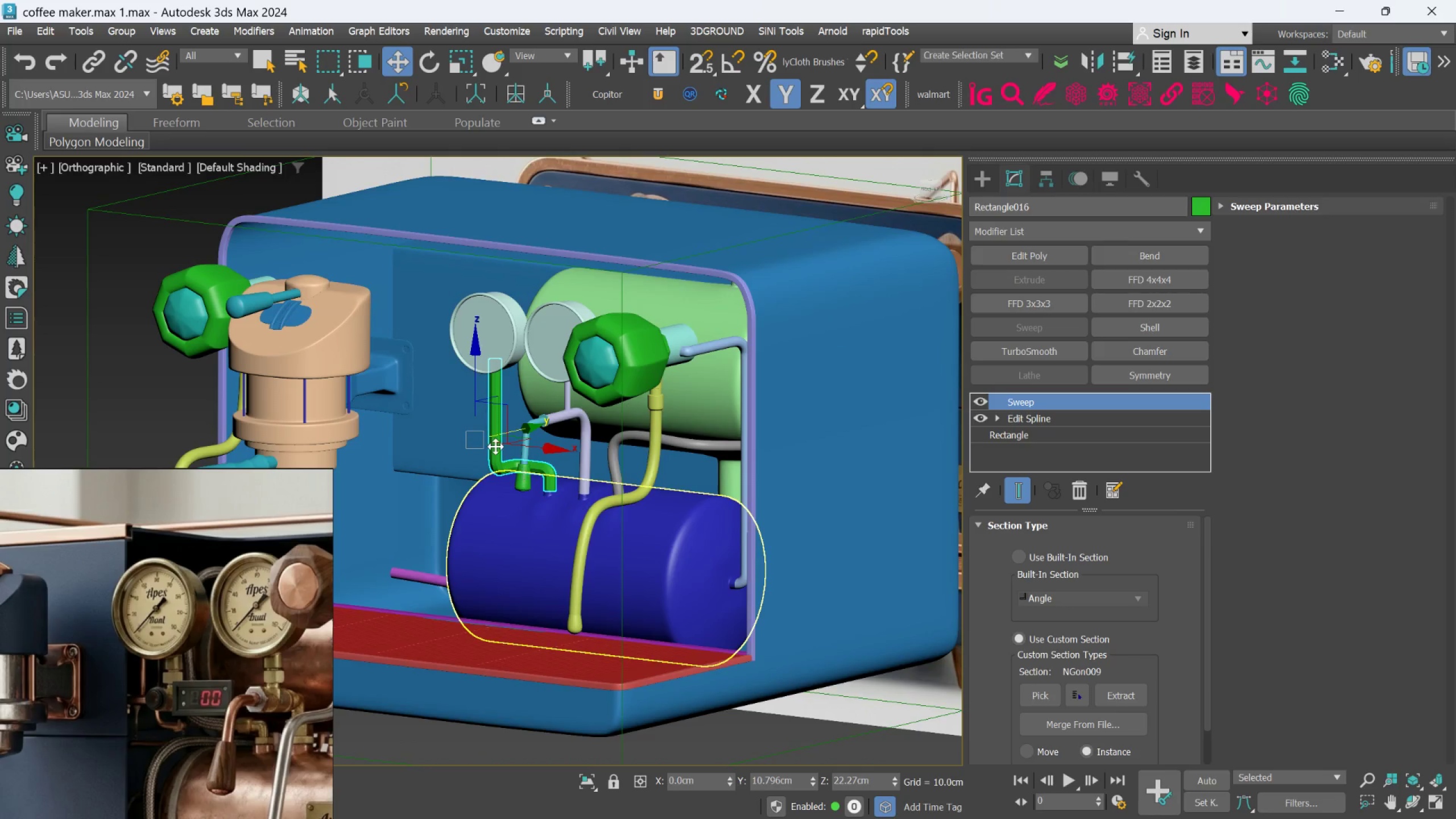 
scroll: coordinate [495, 442], scroll_direction: down, amount: 1.0
 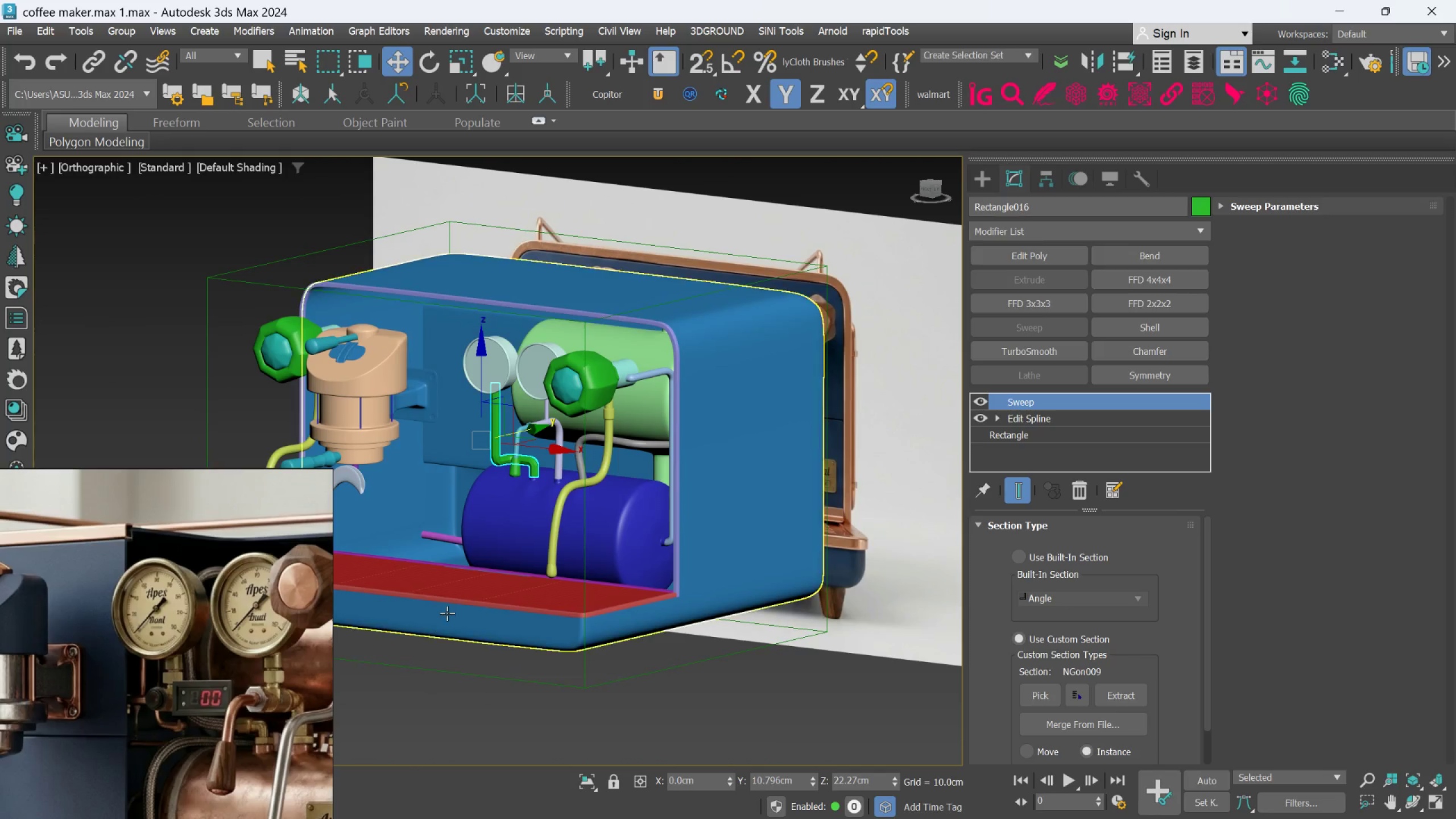 
wait(5.09)
 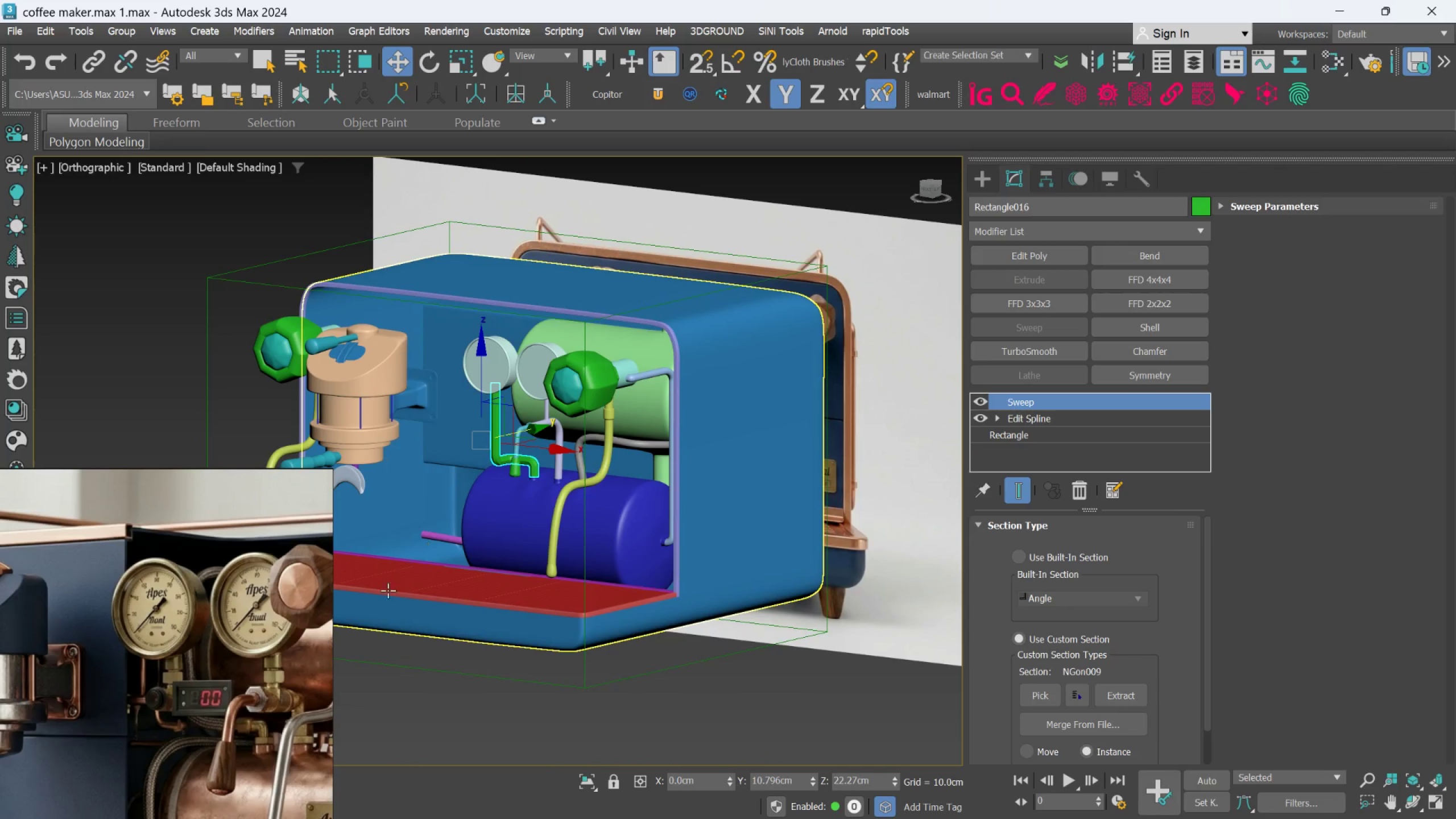 
scroll: coordinate [442, 419], scroll_direction: up, amount: 2.0
 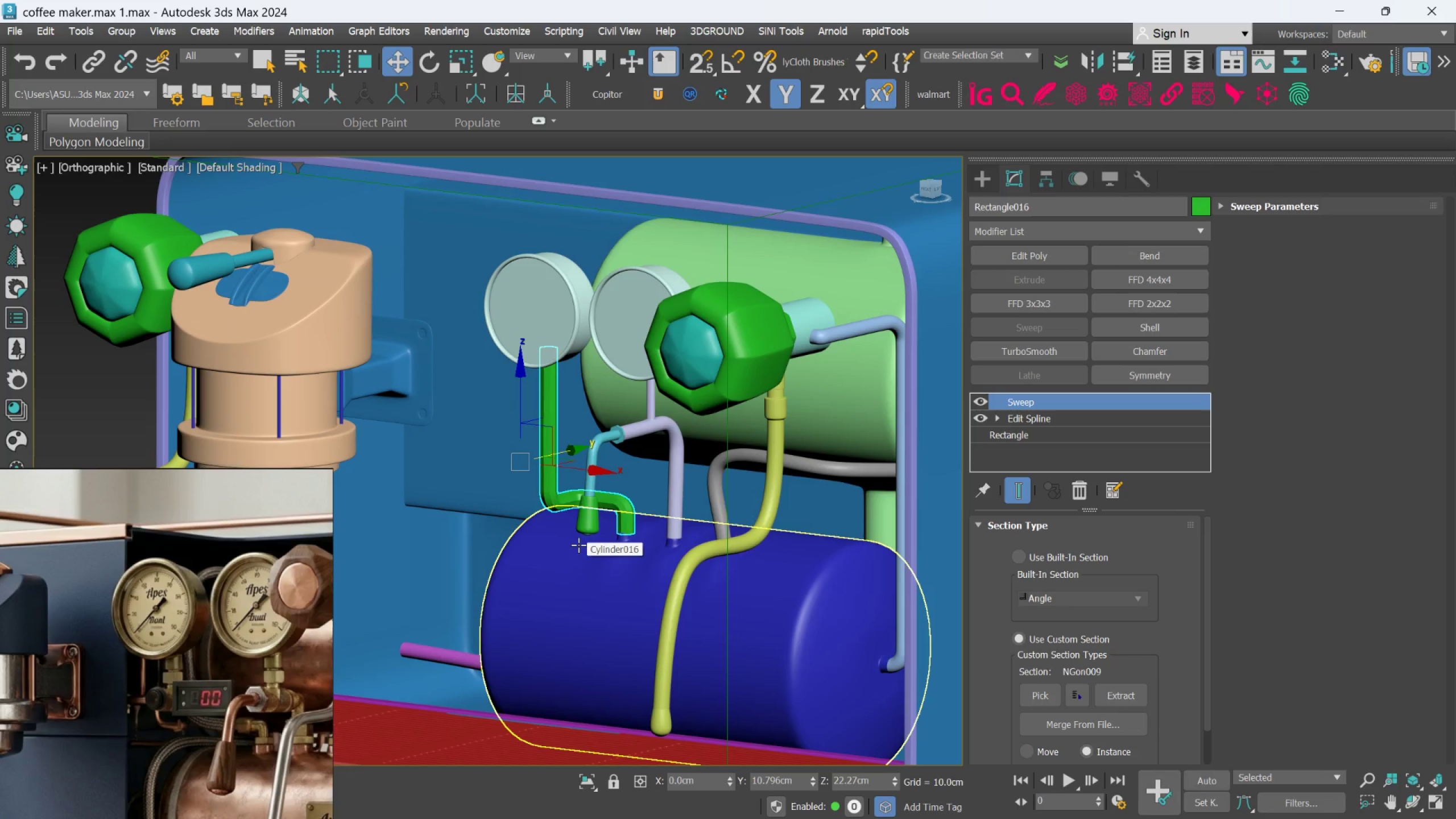 
scroll: coordinate [578, 545], scroll_direction: down, amount: 1.0
 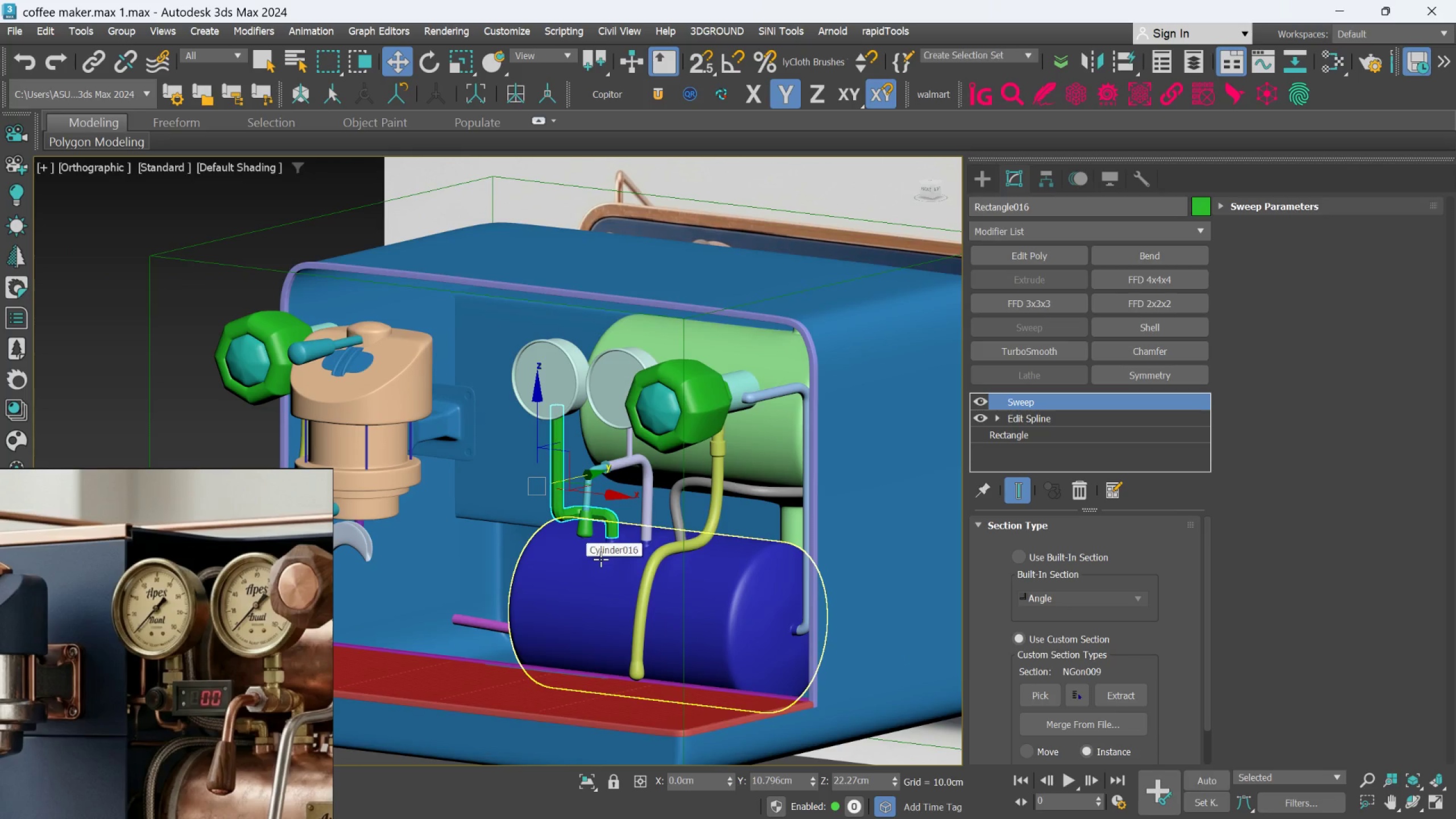 
hold_key(key=AltLeft, duration=0.97)
scroll: coordinate [642, 549], scroll_direction: down, amount: 1.0
 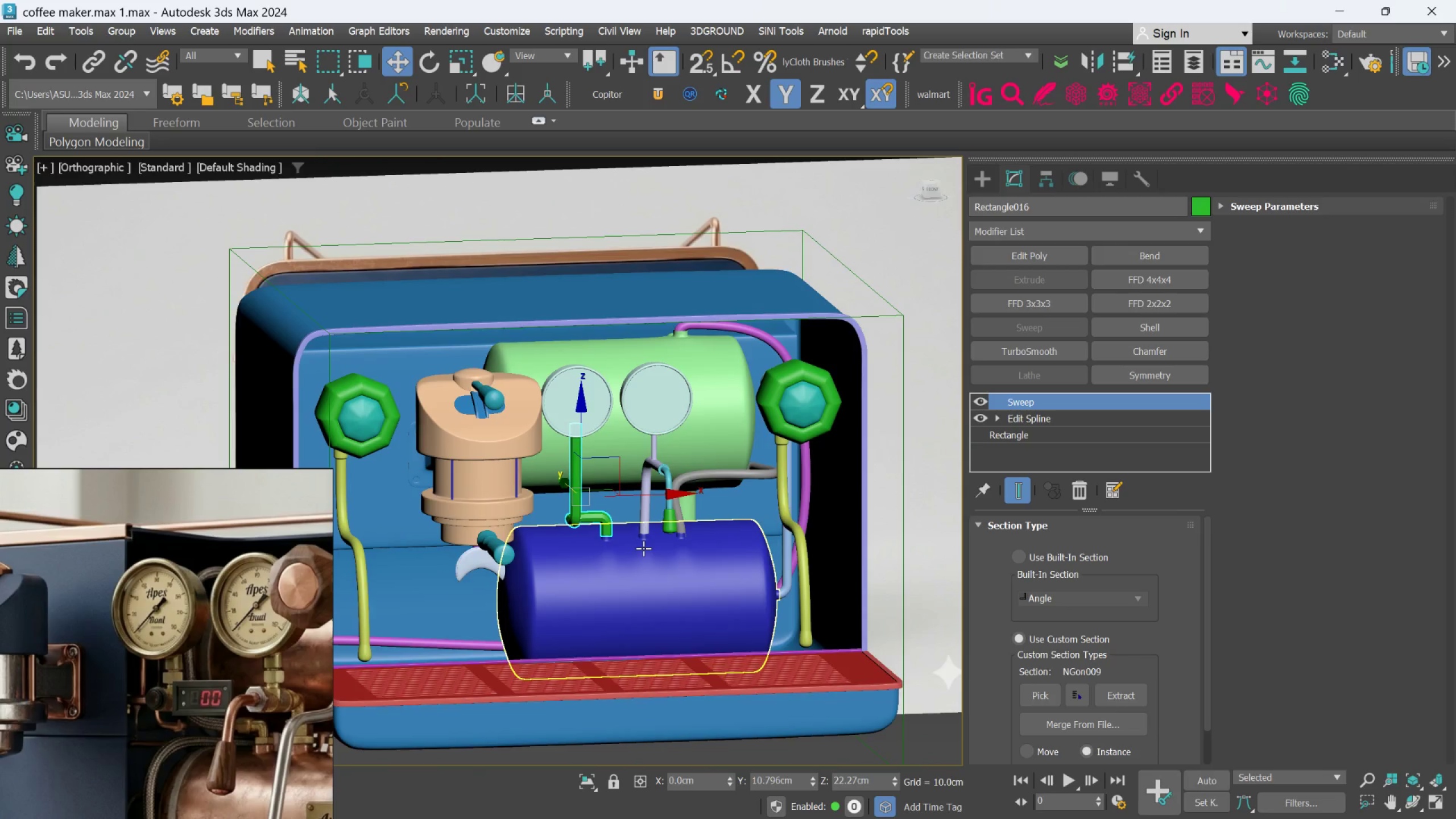 
hold_key(key=AltLeft, duration=0.75)
 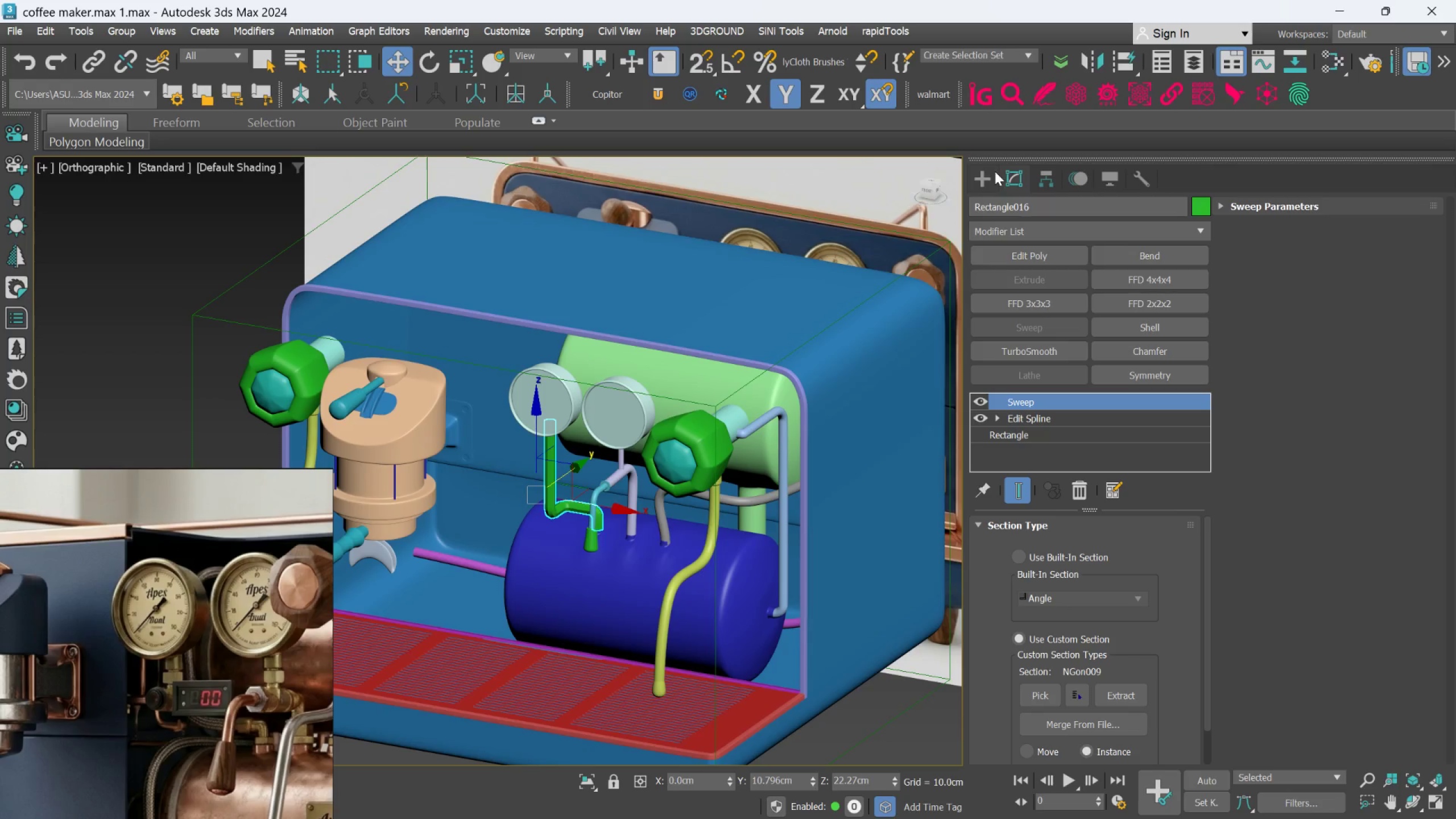 
left_click([1029, 258])
 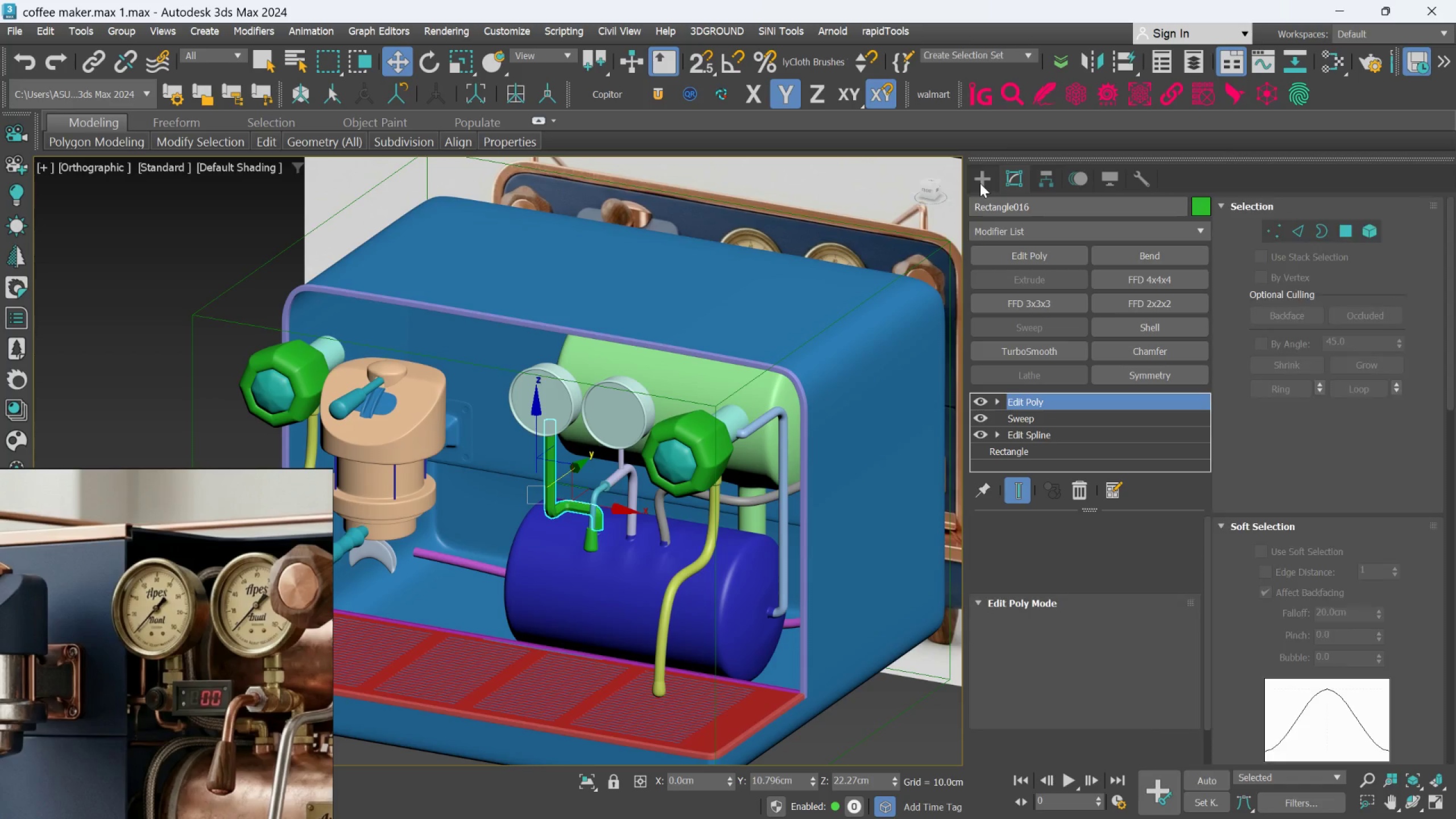 
left_click([979, 181])
 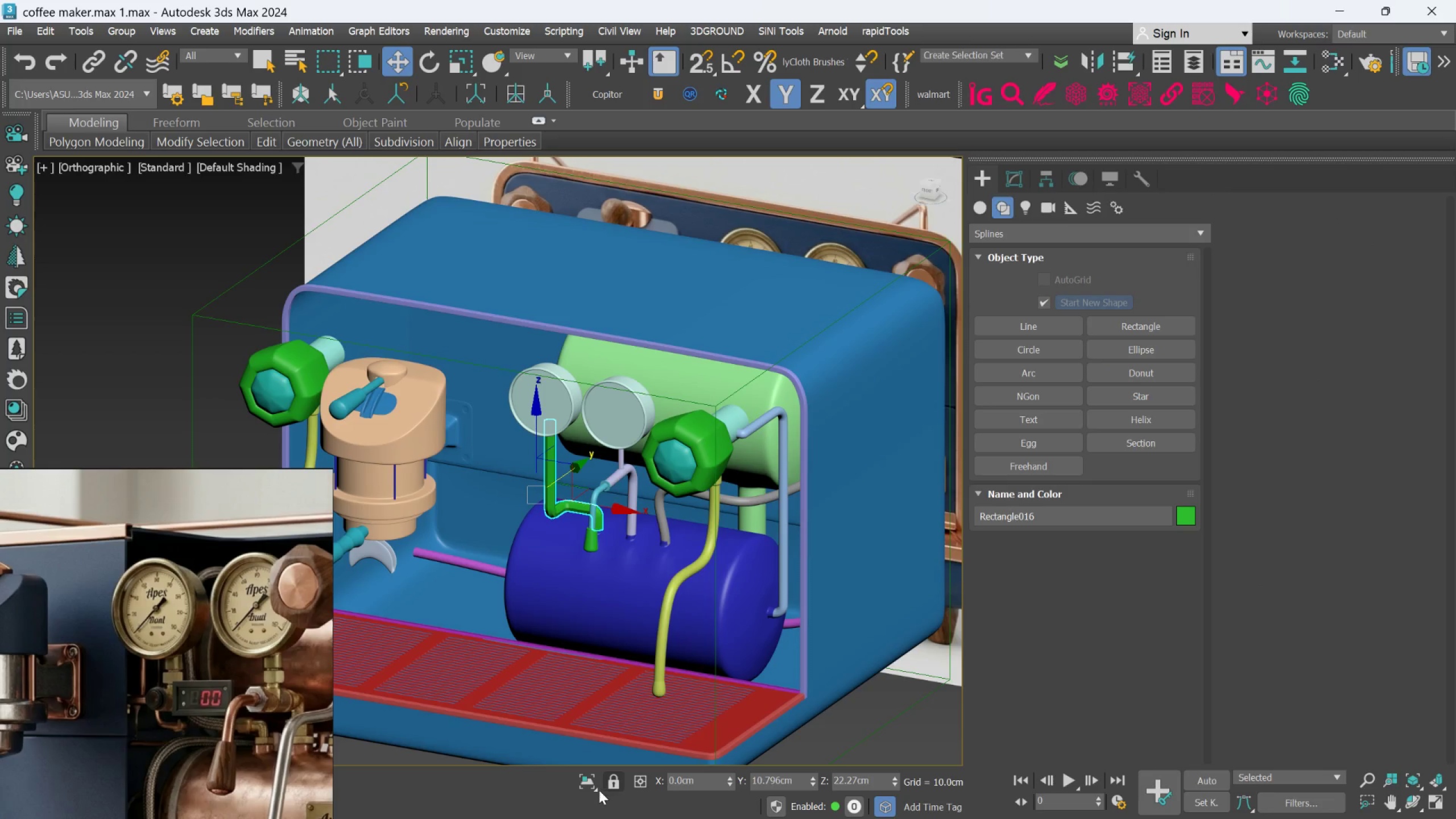 
left_click([590, 782])
 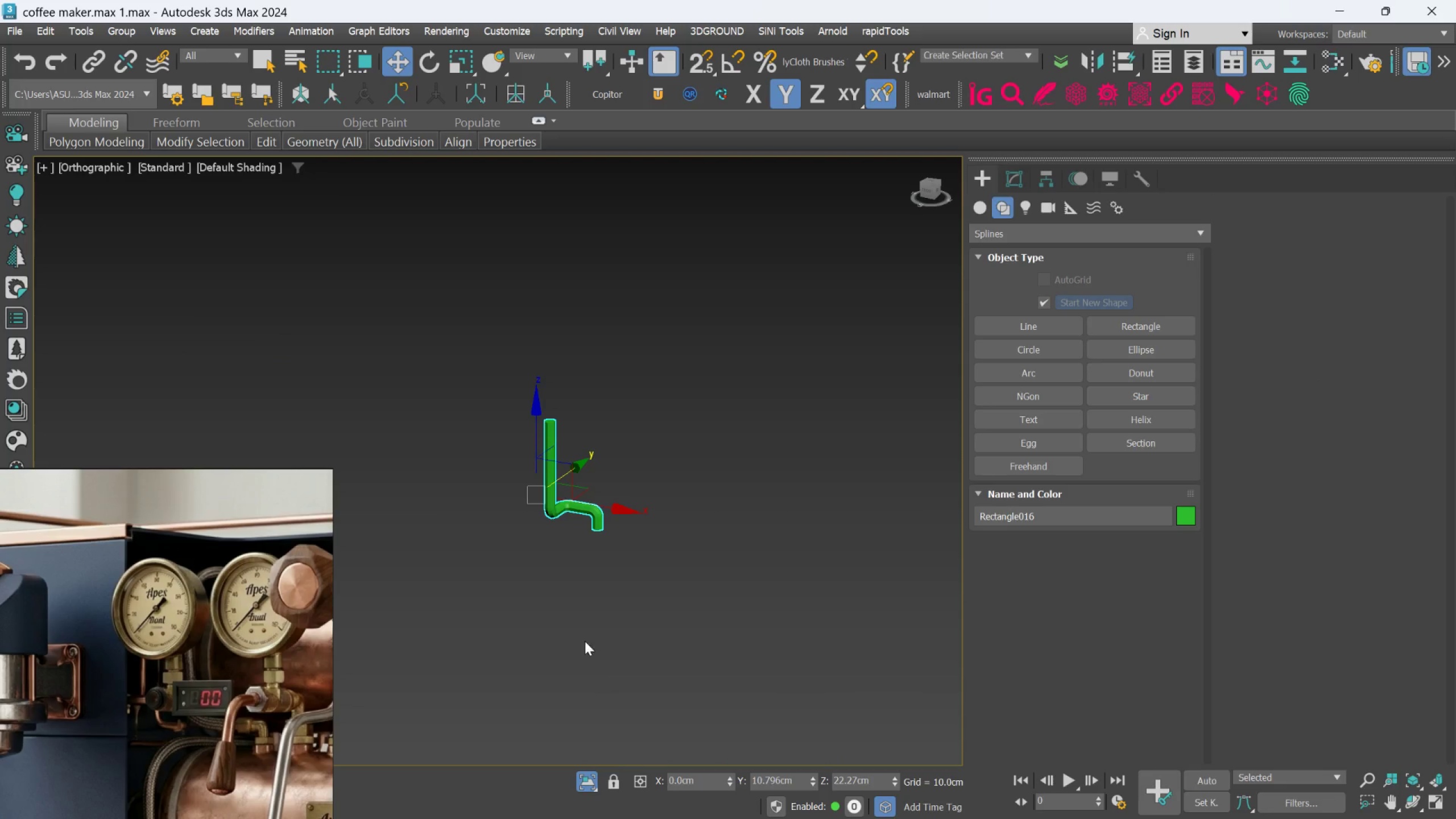 
hold_key(key=AltLeft, duration=0.5)
 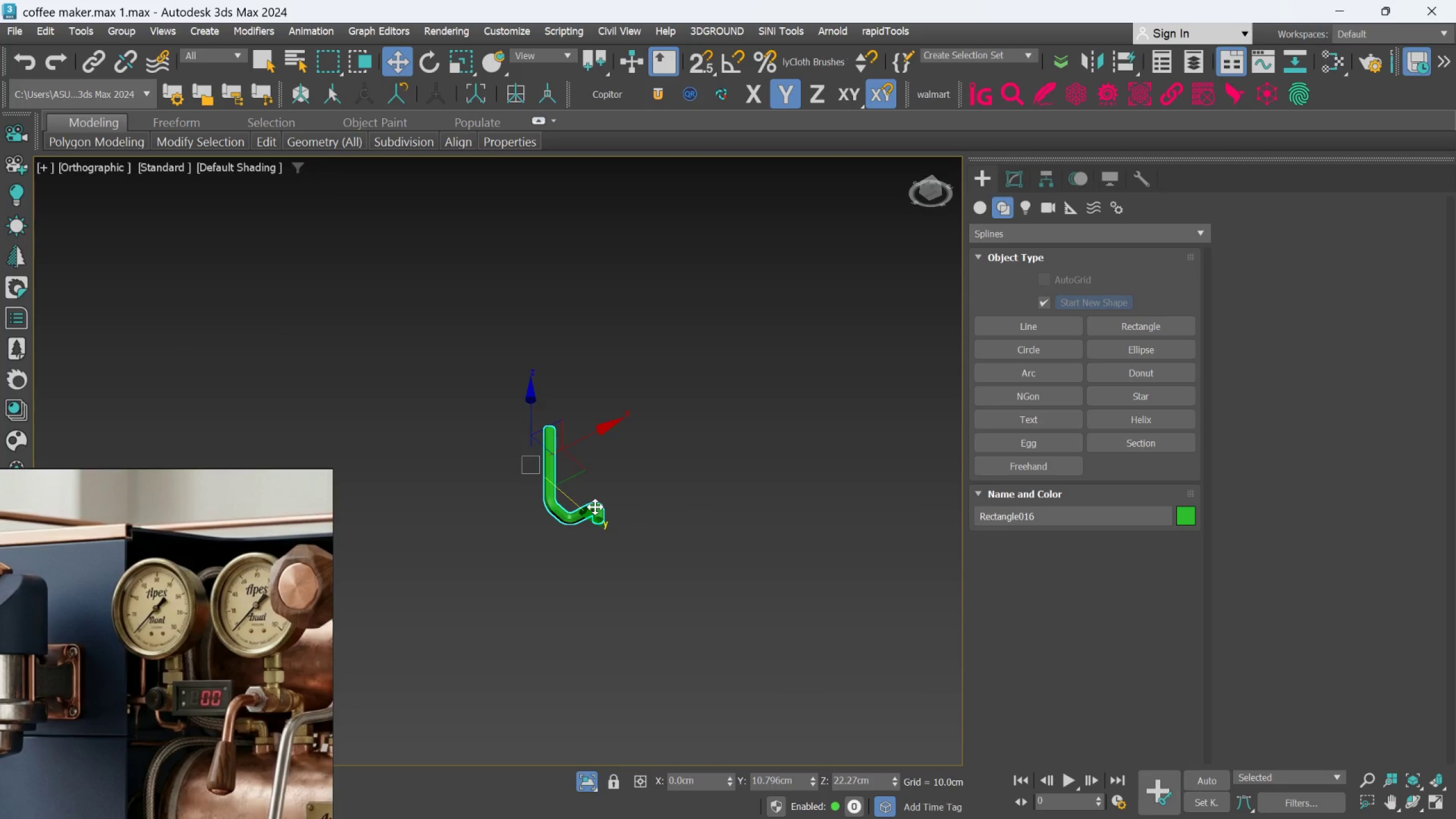 
scroll: coordinate [615, 524], scroll_direction: up, amount: 5.0
 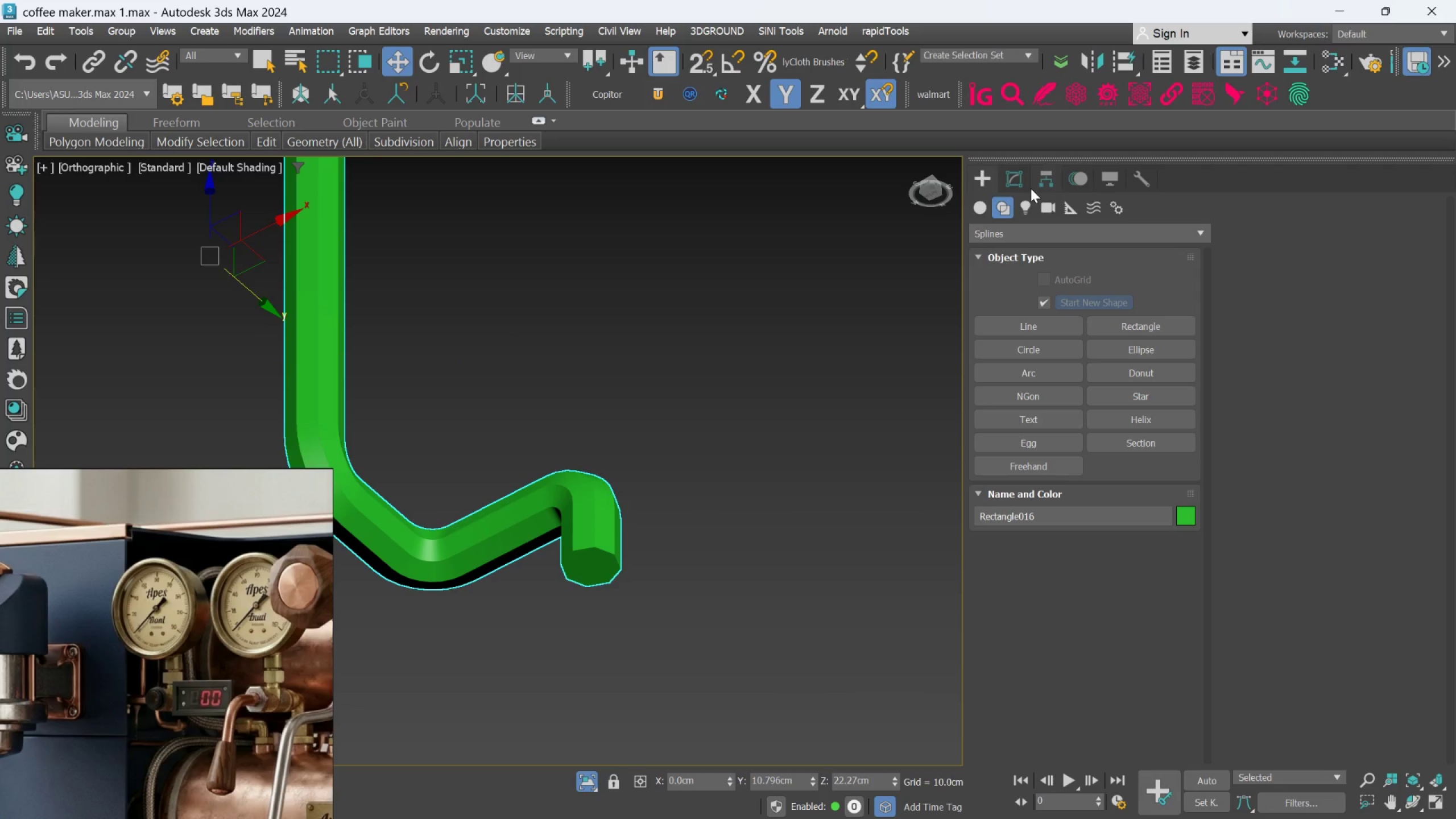 
key(F4)
 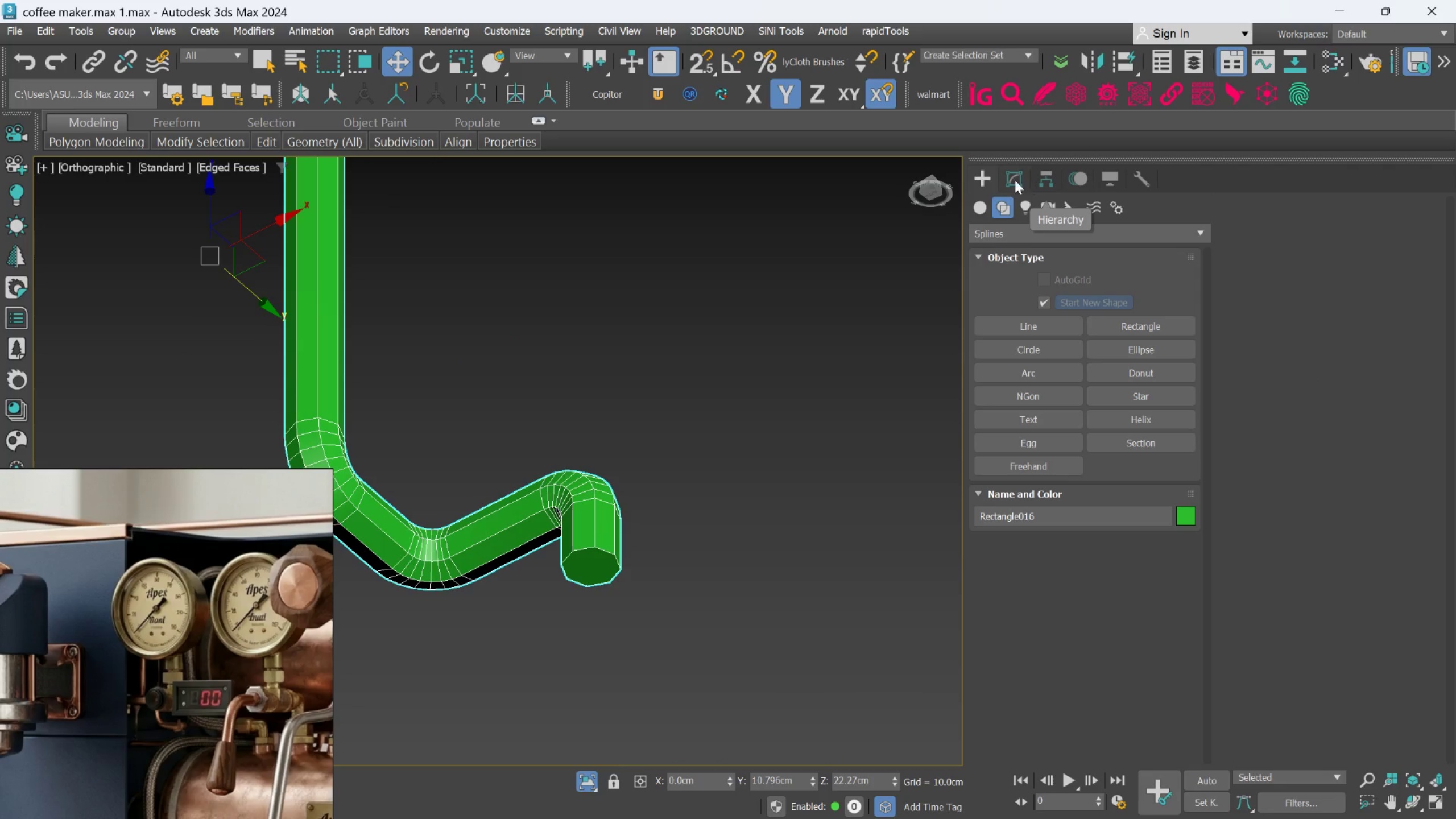 
left_click([1015, 180])
 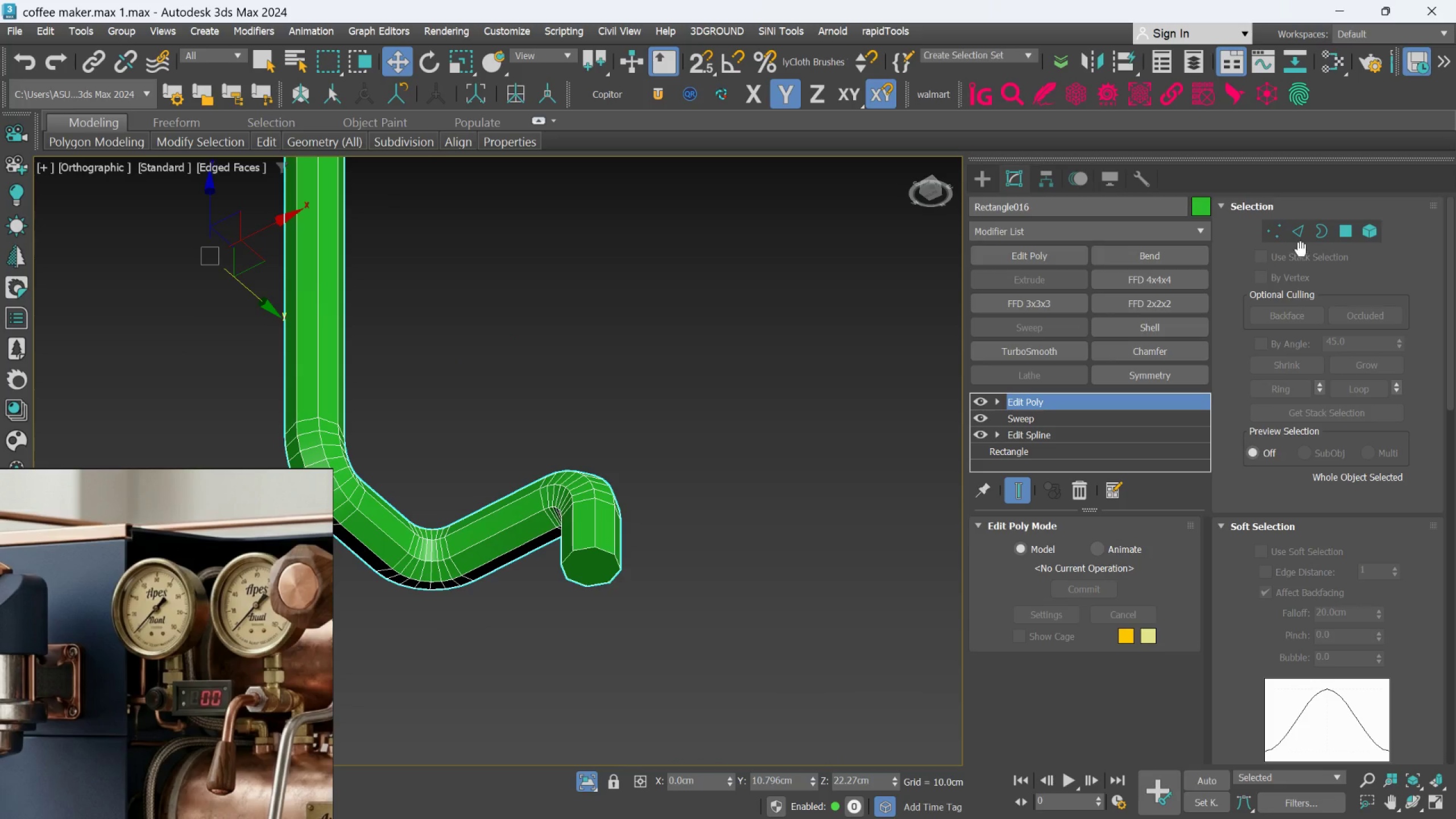 
left_click([1339, 239])
 